 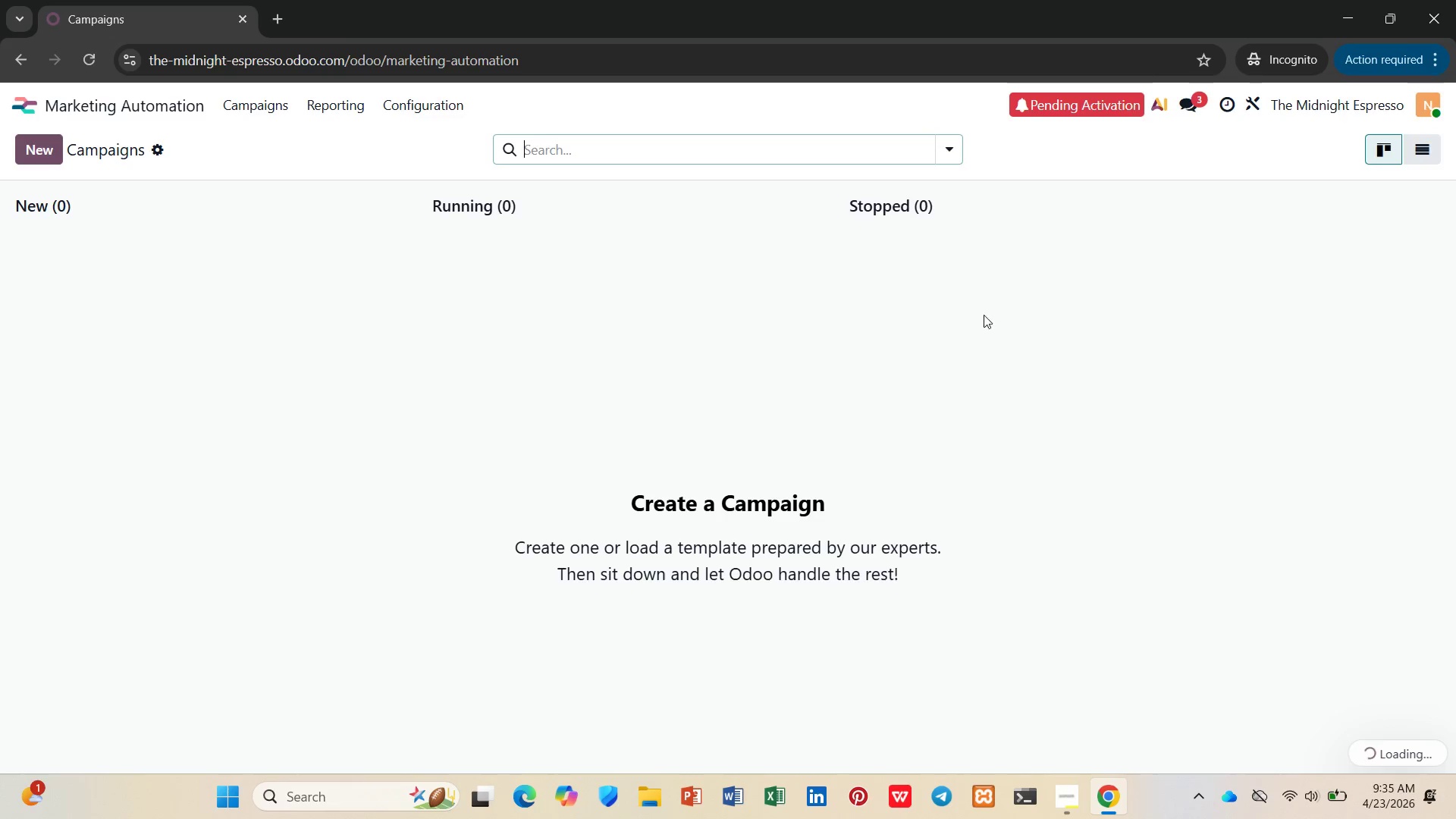 
left_click([36, 136])
 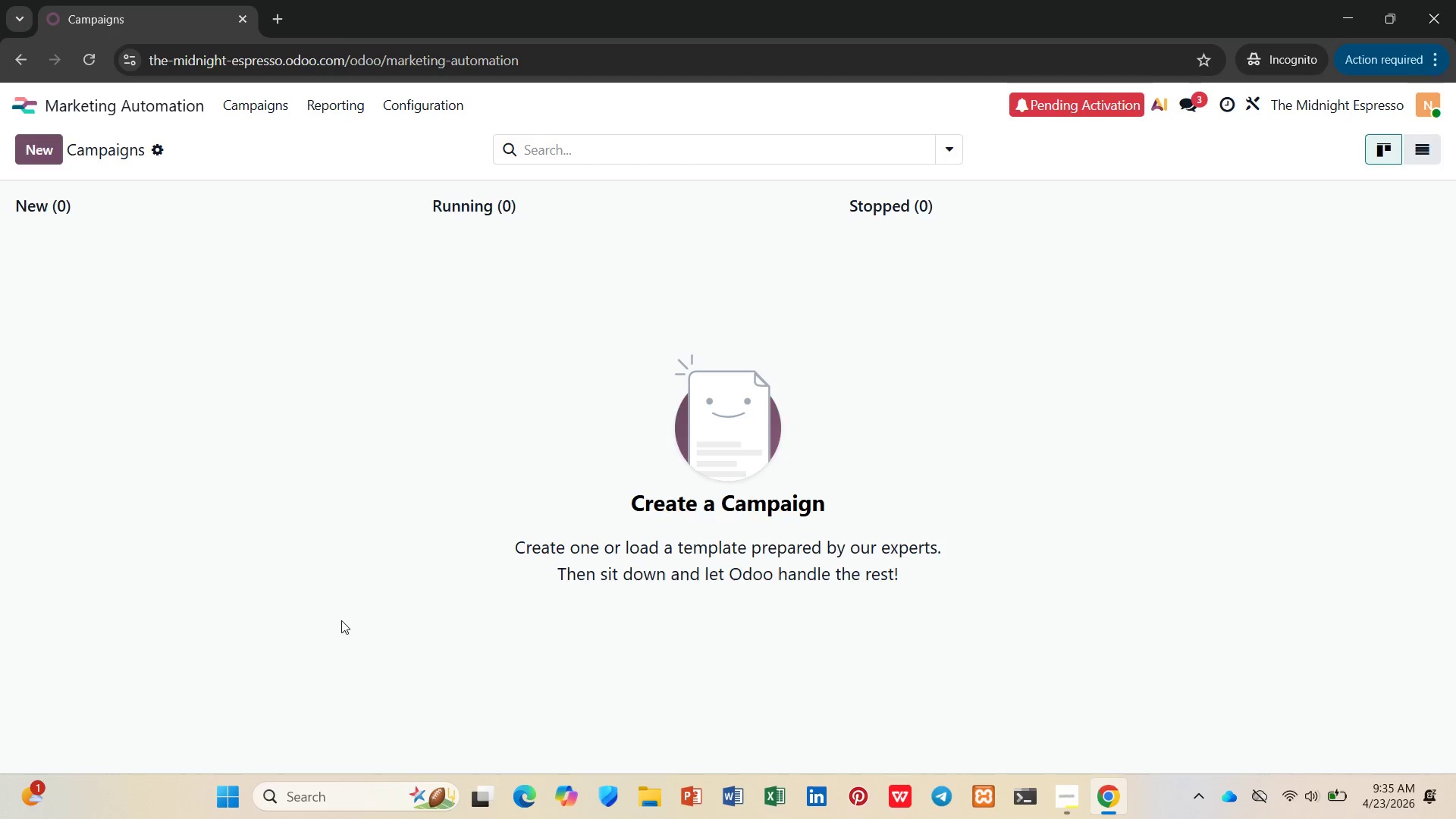 
wait(10.47)
 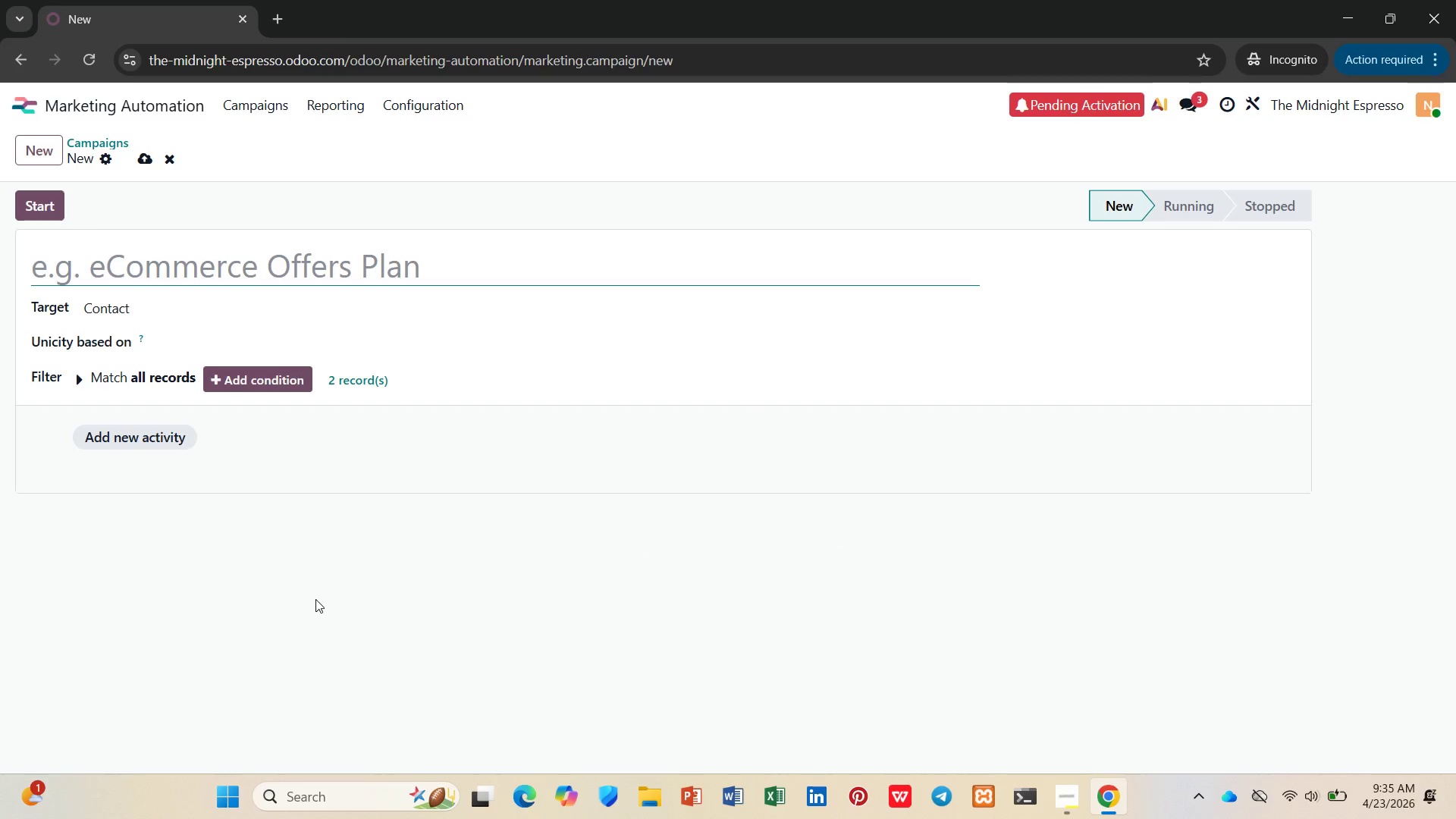 
type(Launch )
key(Backspace)
type(: Midnight Espresso)
 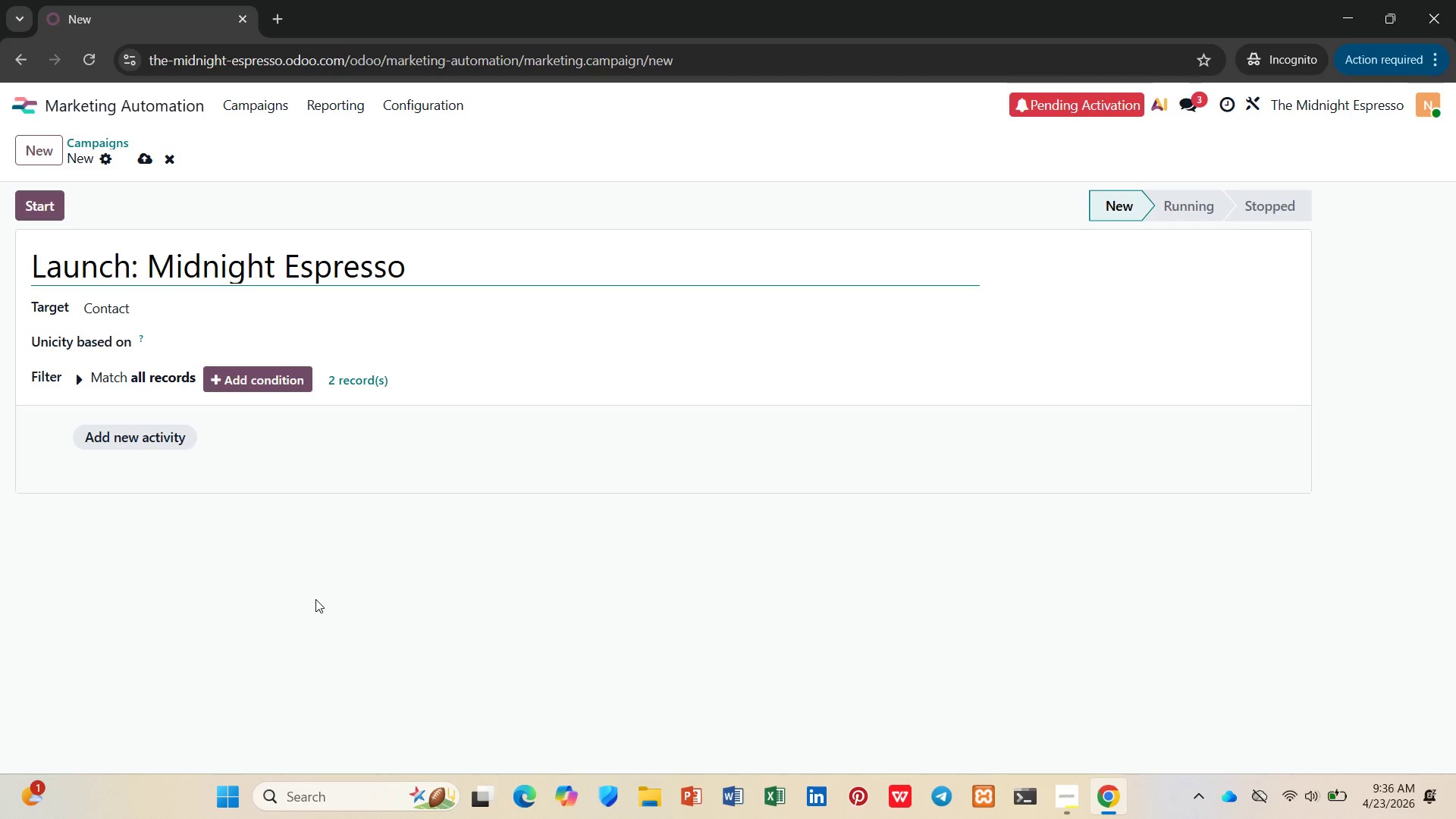 
wait(15.5)
 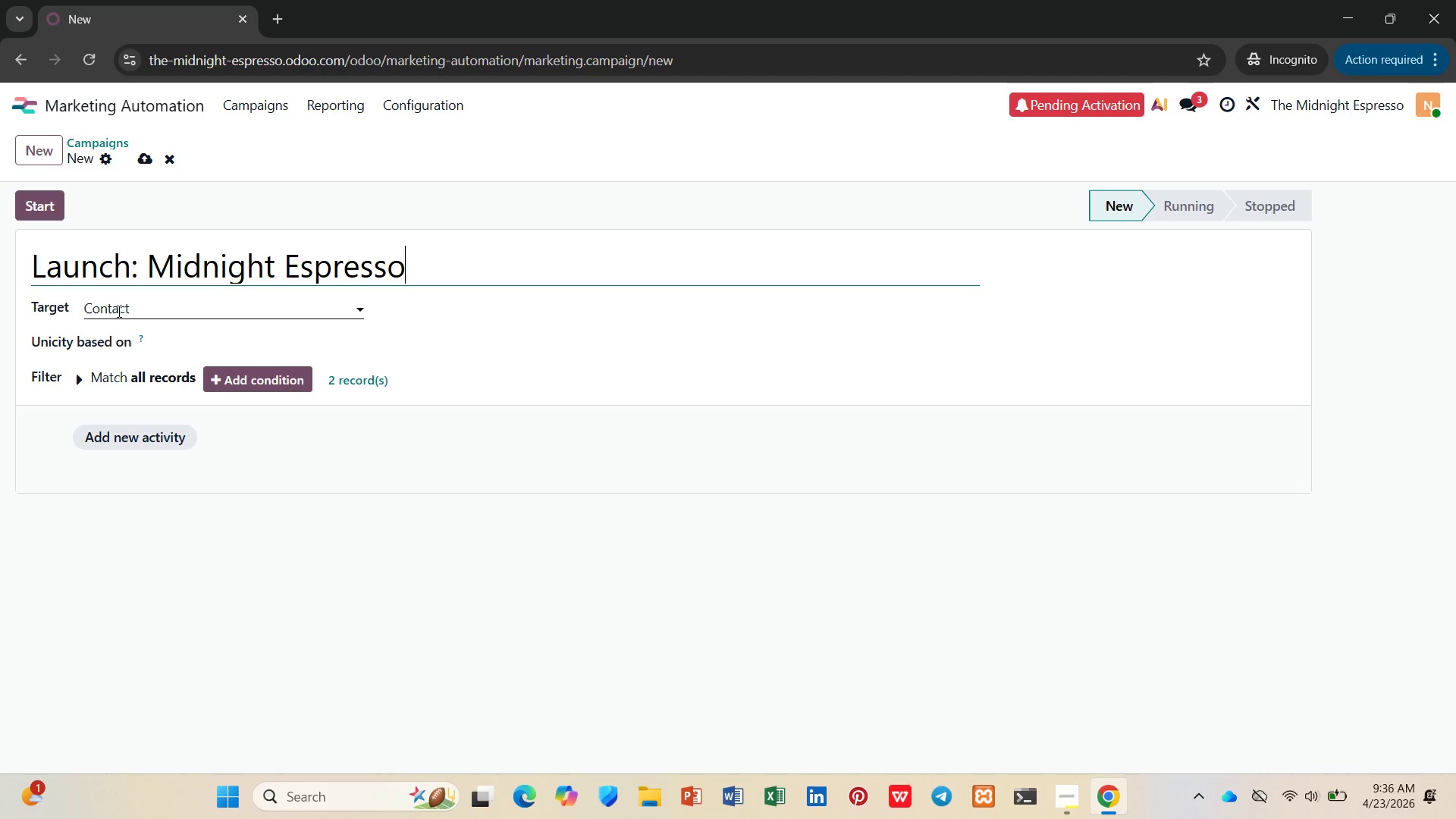 
left_click([142, 161])
 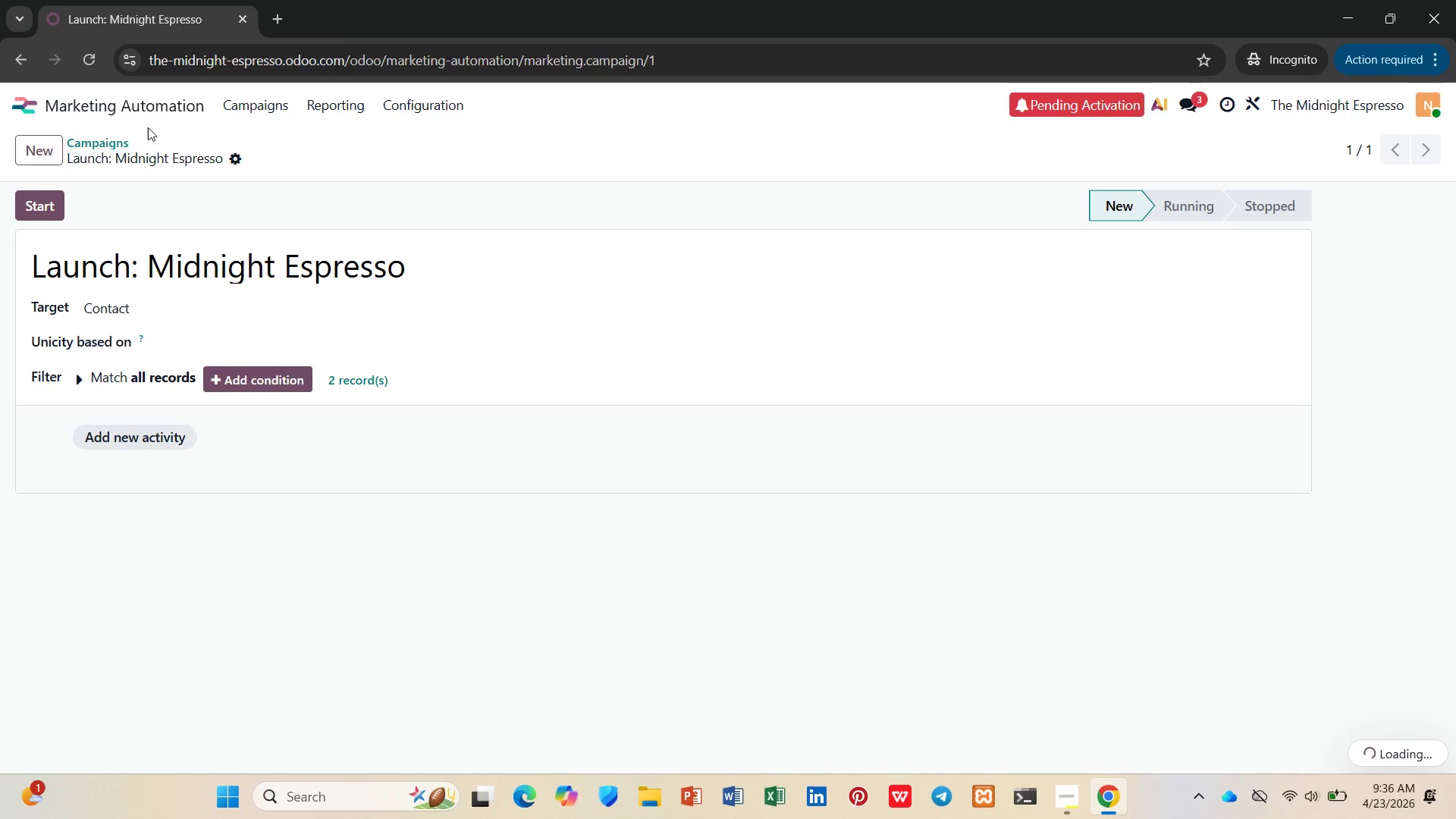 
left_click([152, 105])
 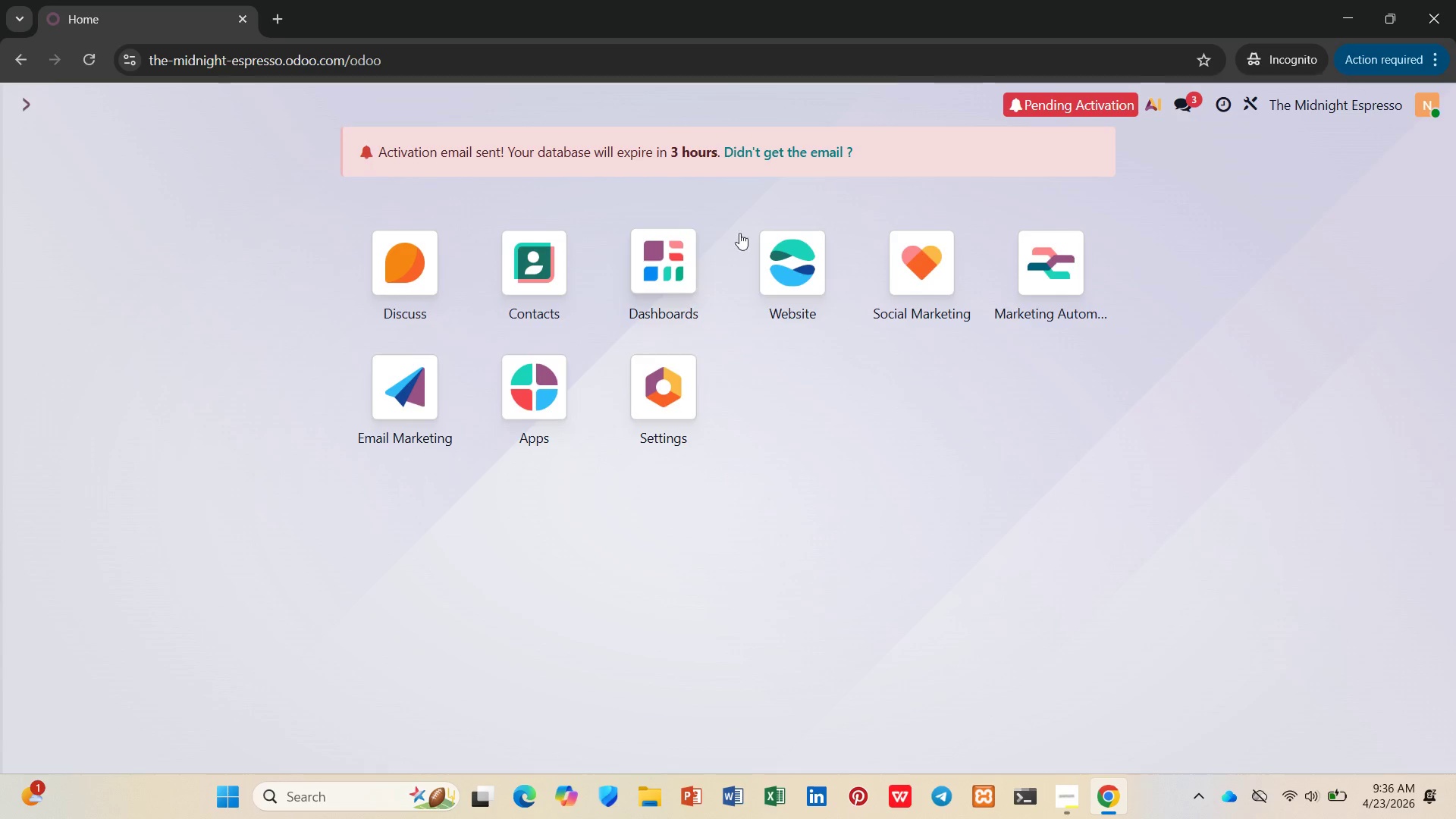 
left_click([788, 242])
 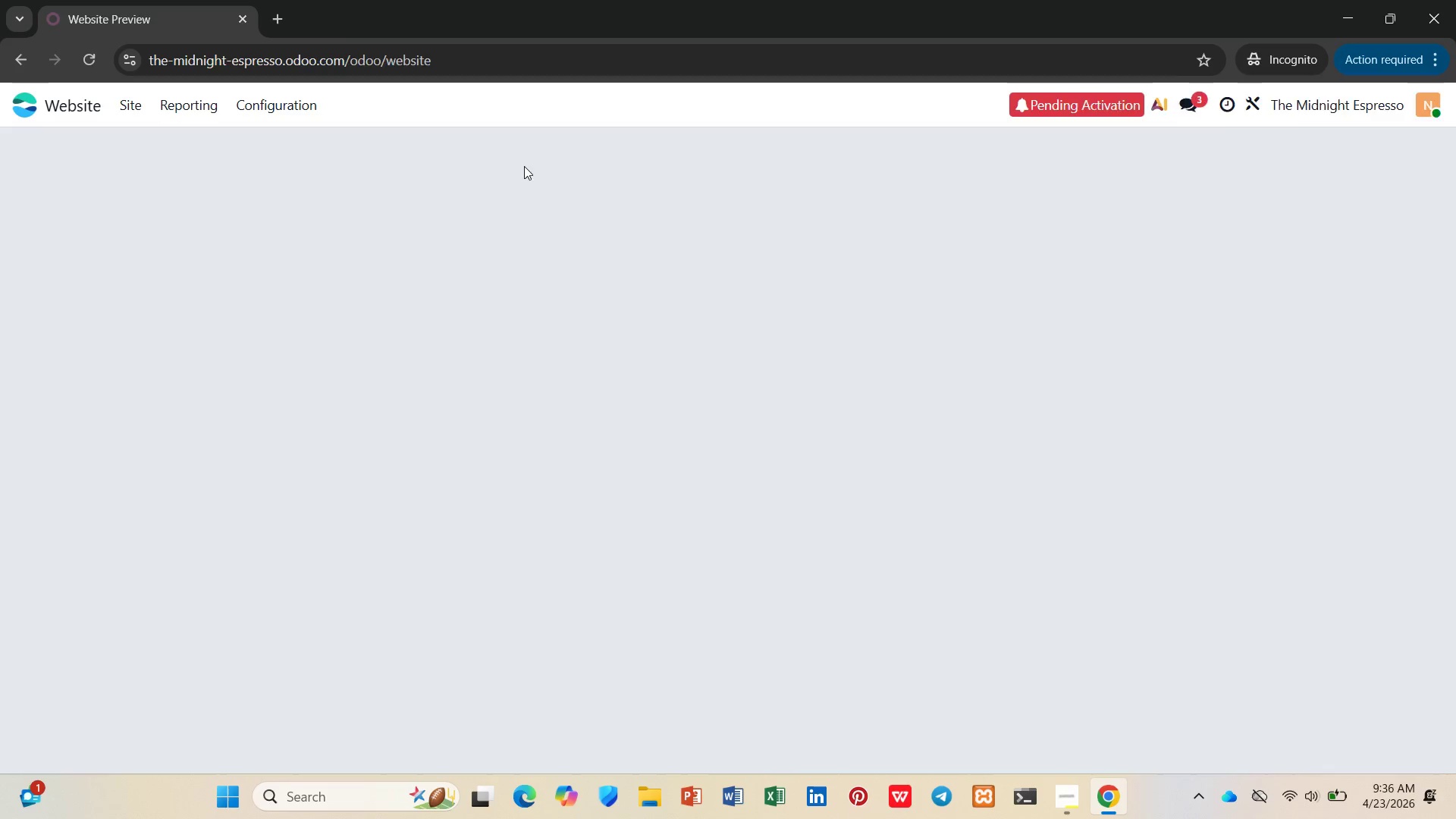 
left_click([321, 159])
 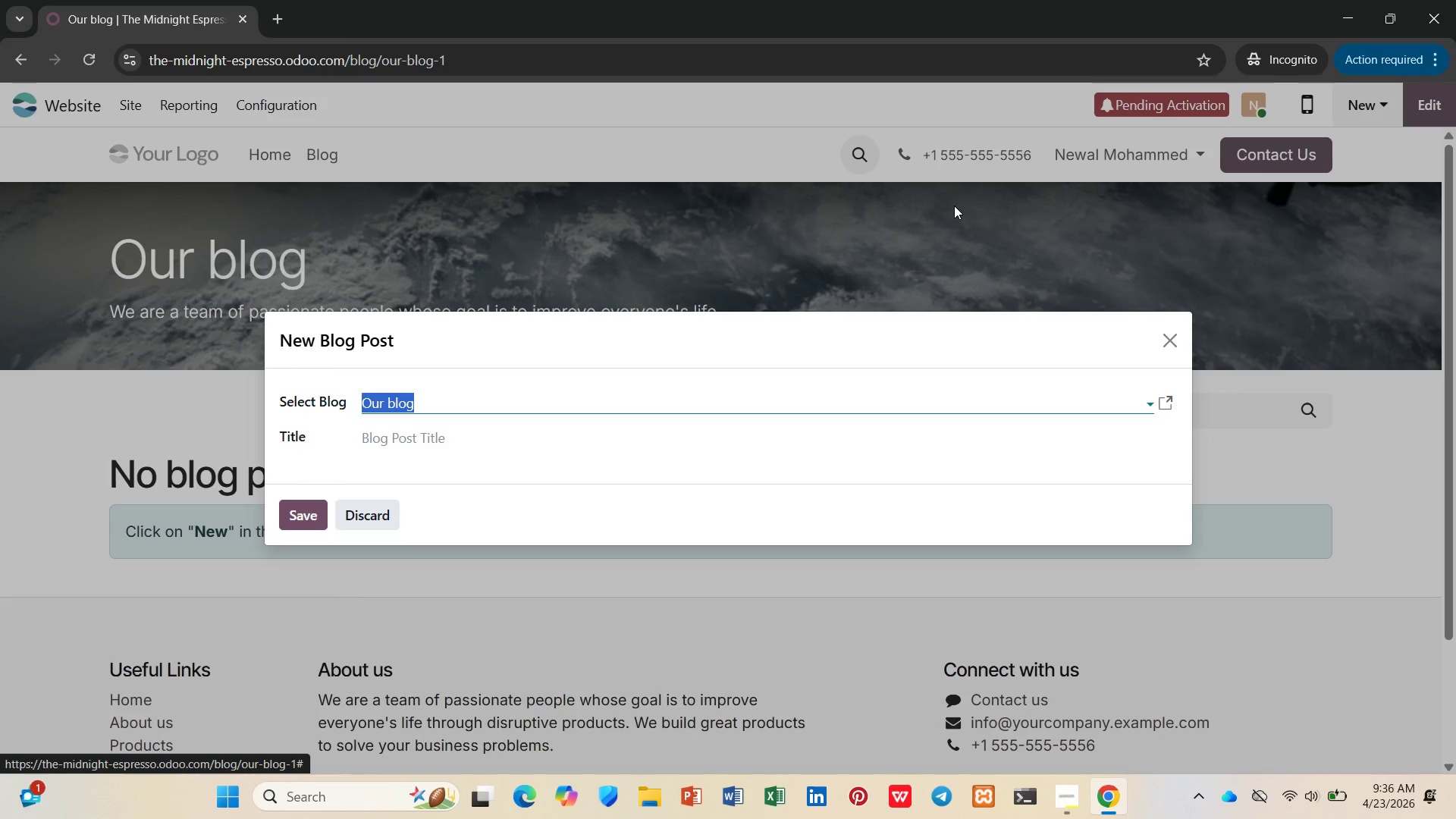 
wait(10.17)
 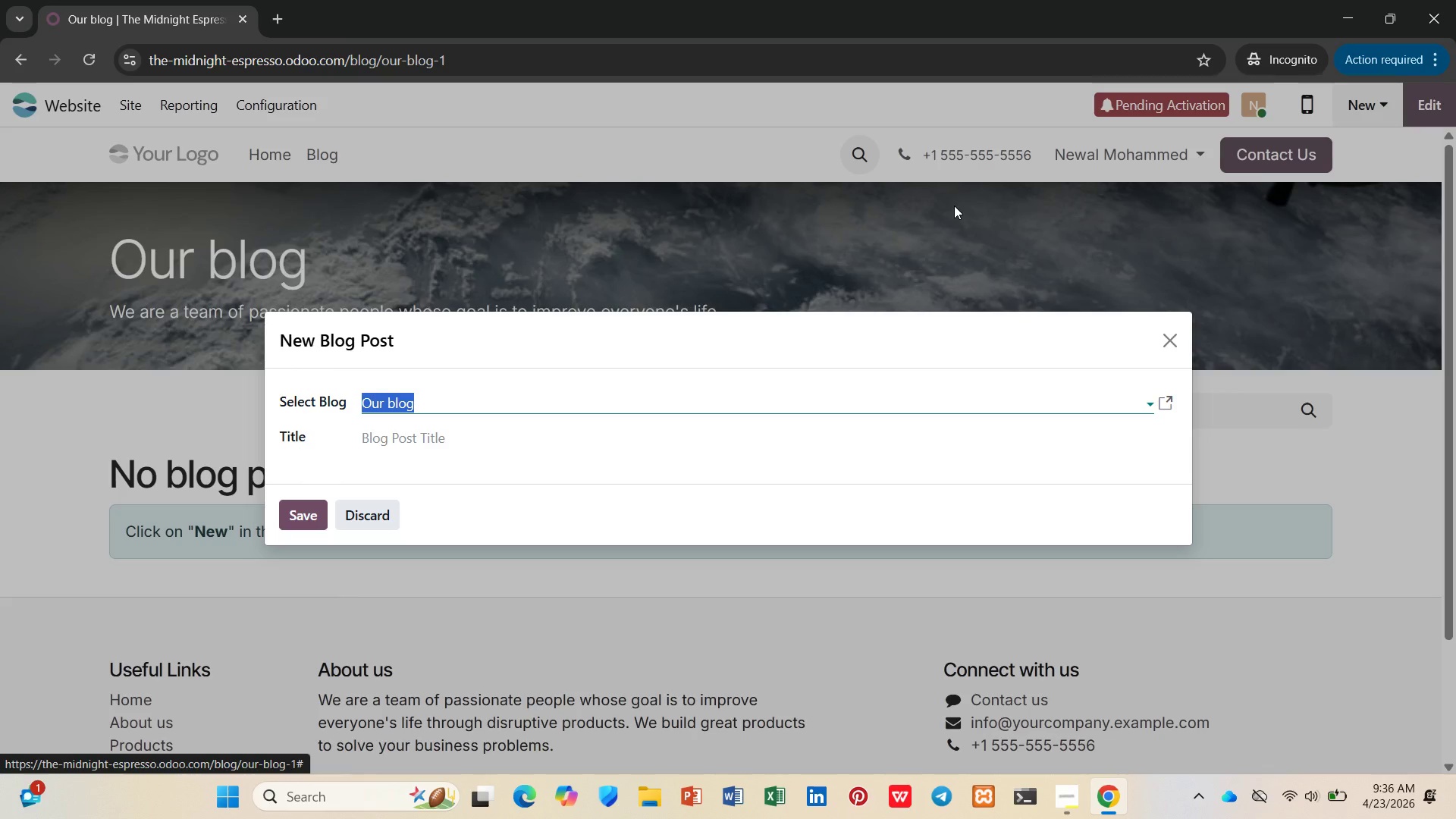 
key(Control+ControlLeft)
 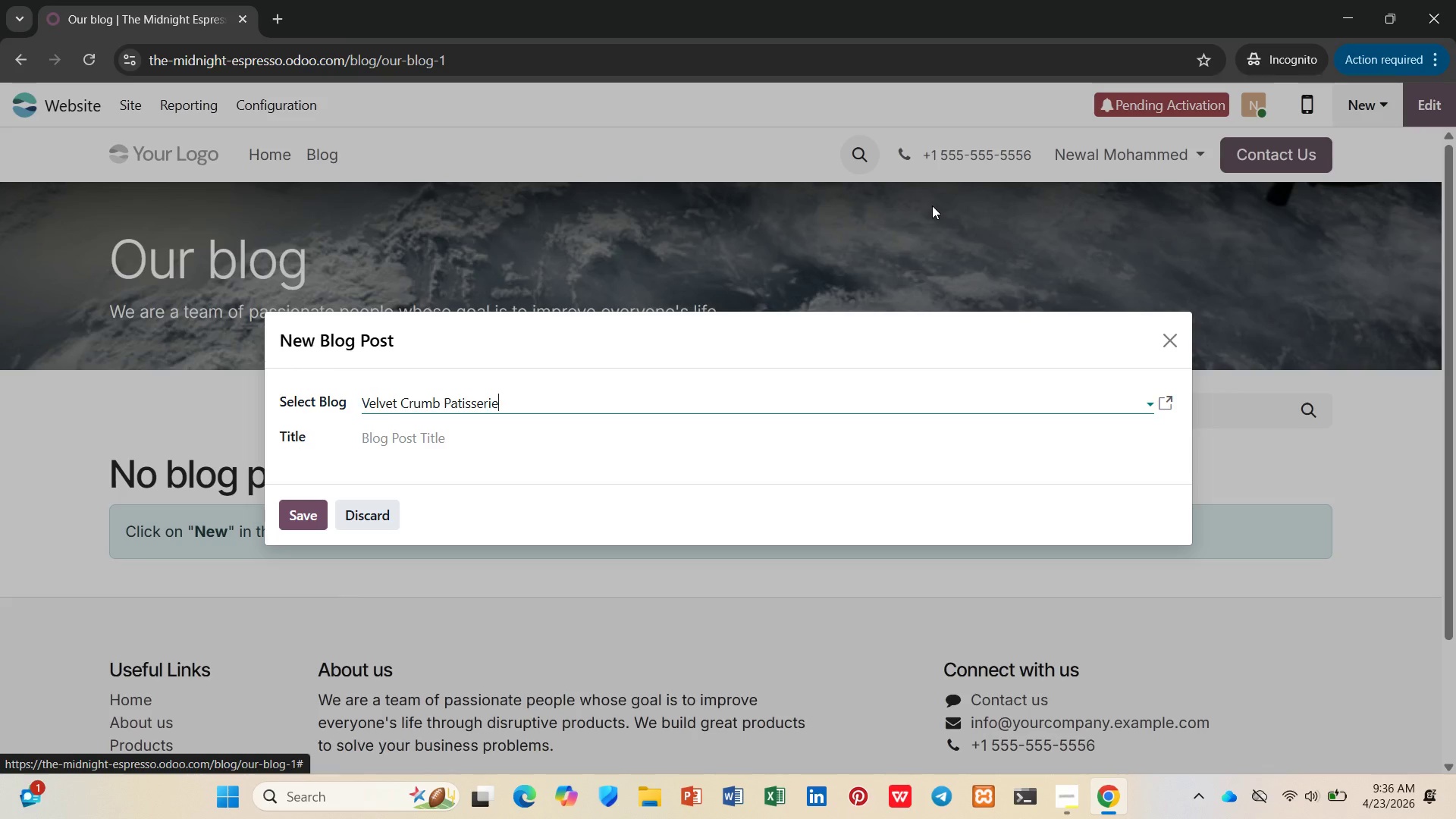 
key(Control+V)
 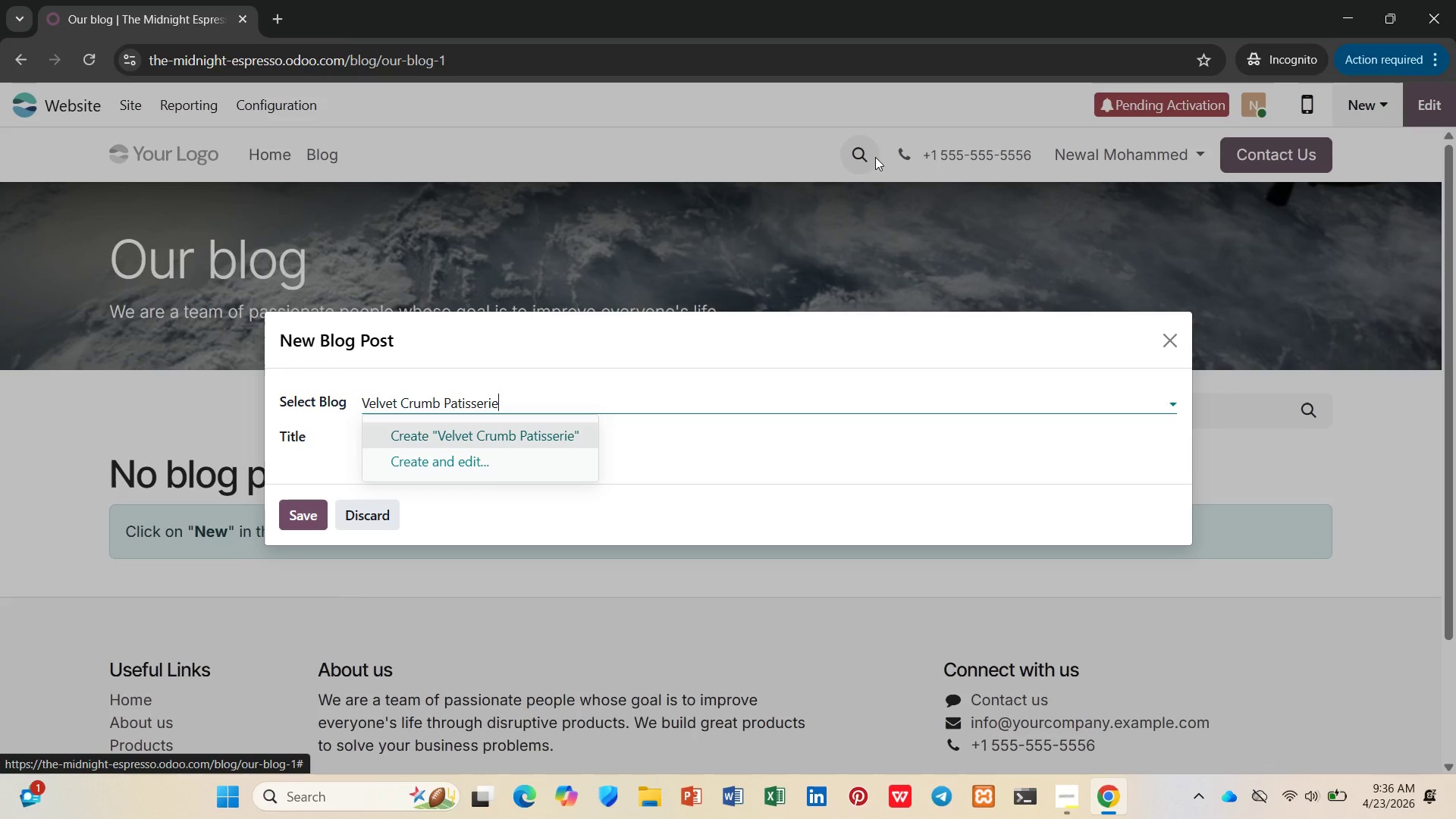 
key(Enter)
 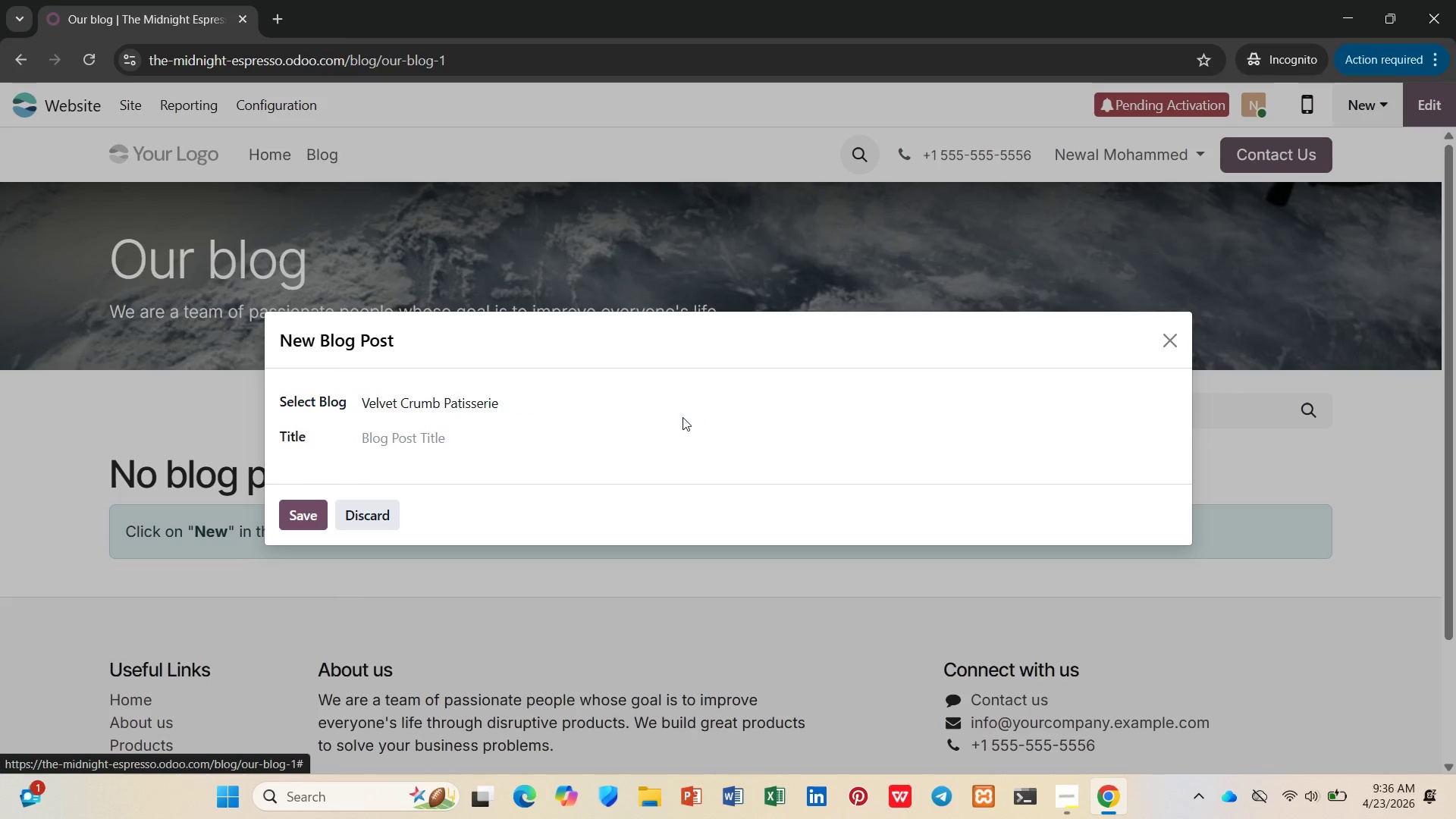 
double_click([673, 443])
 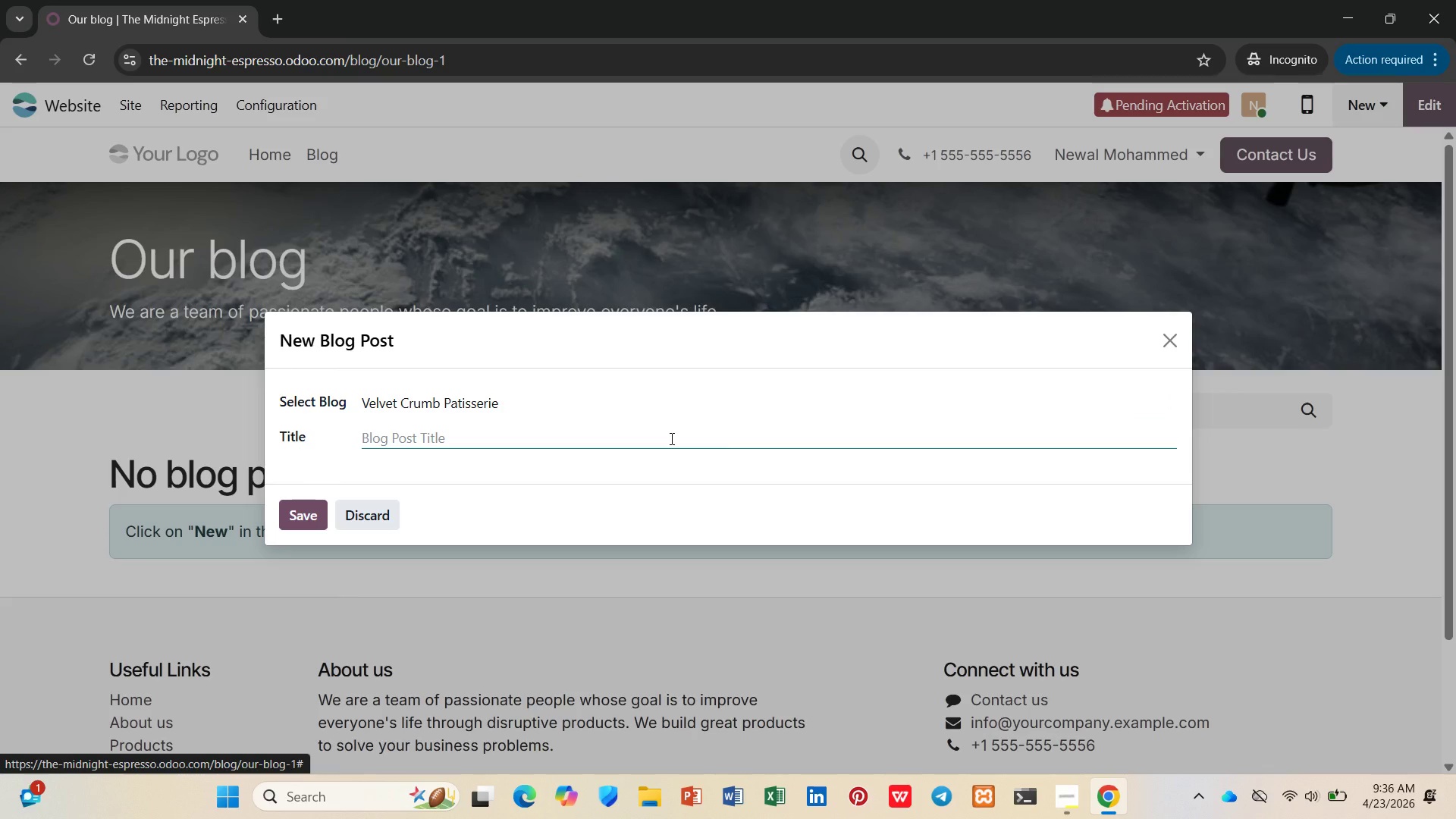 
type(The science )
 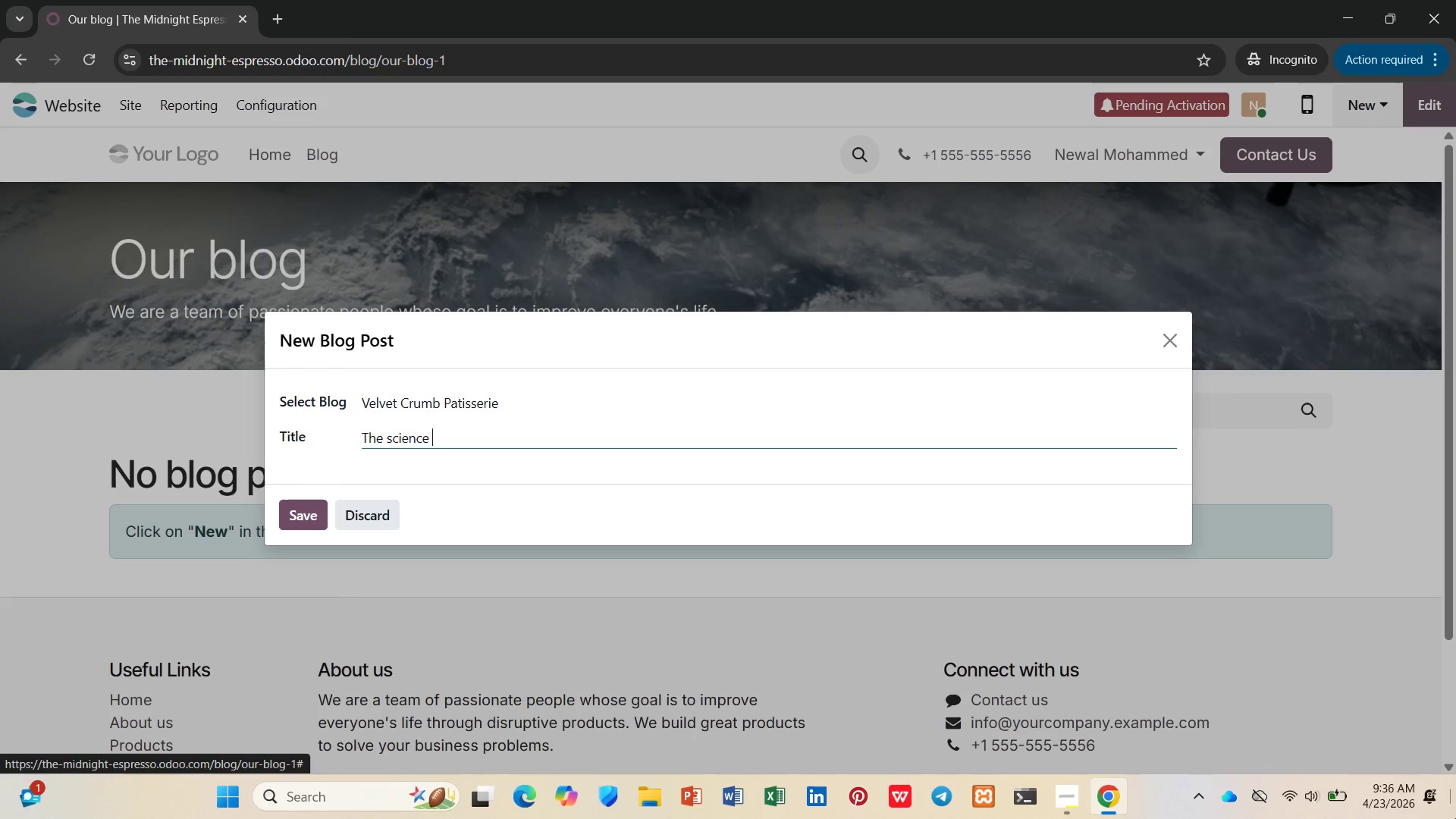 
wait(17.0)
 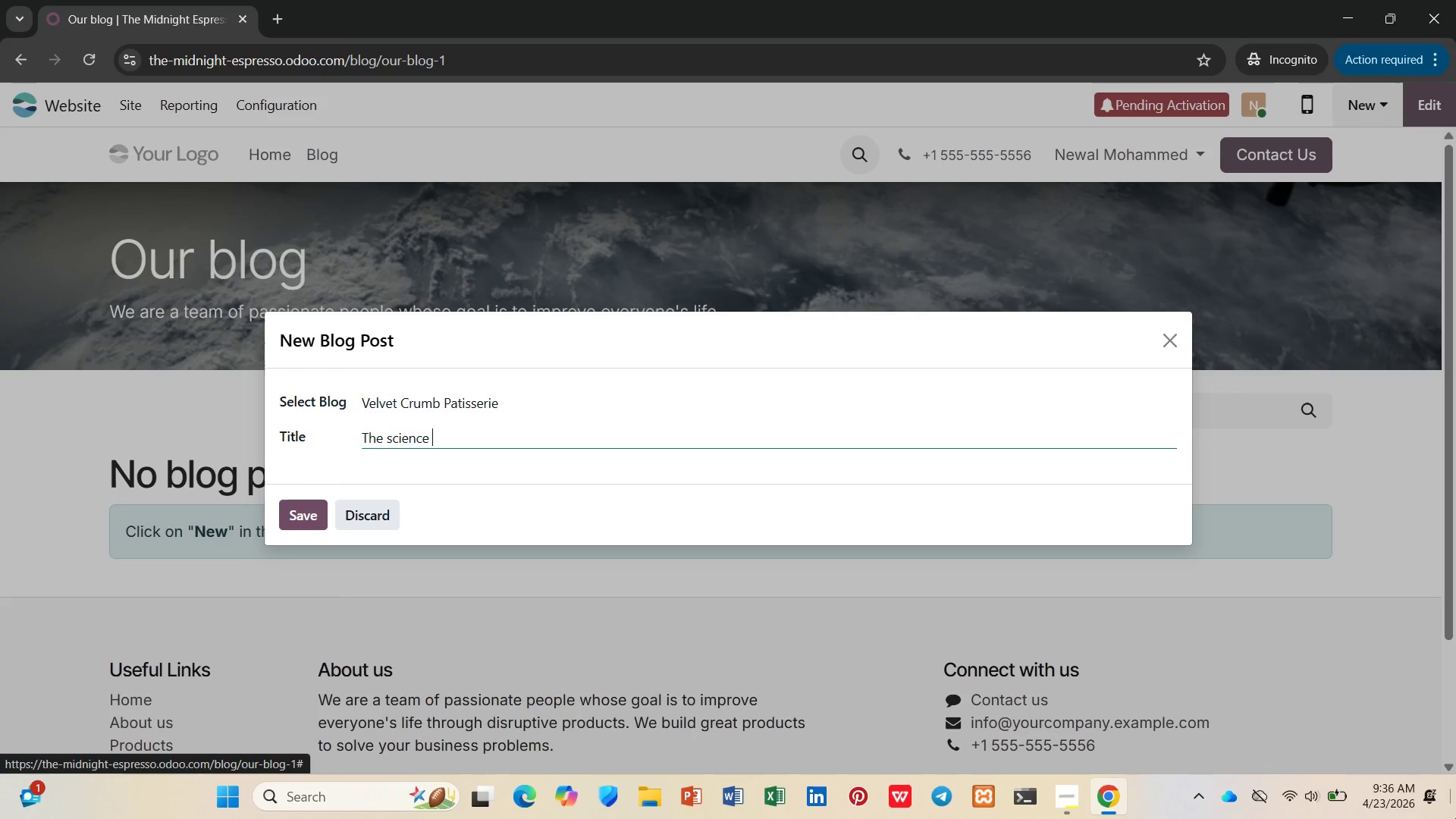 
hold_key(key=ArrowLeft, duration=0.59)
 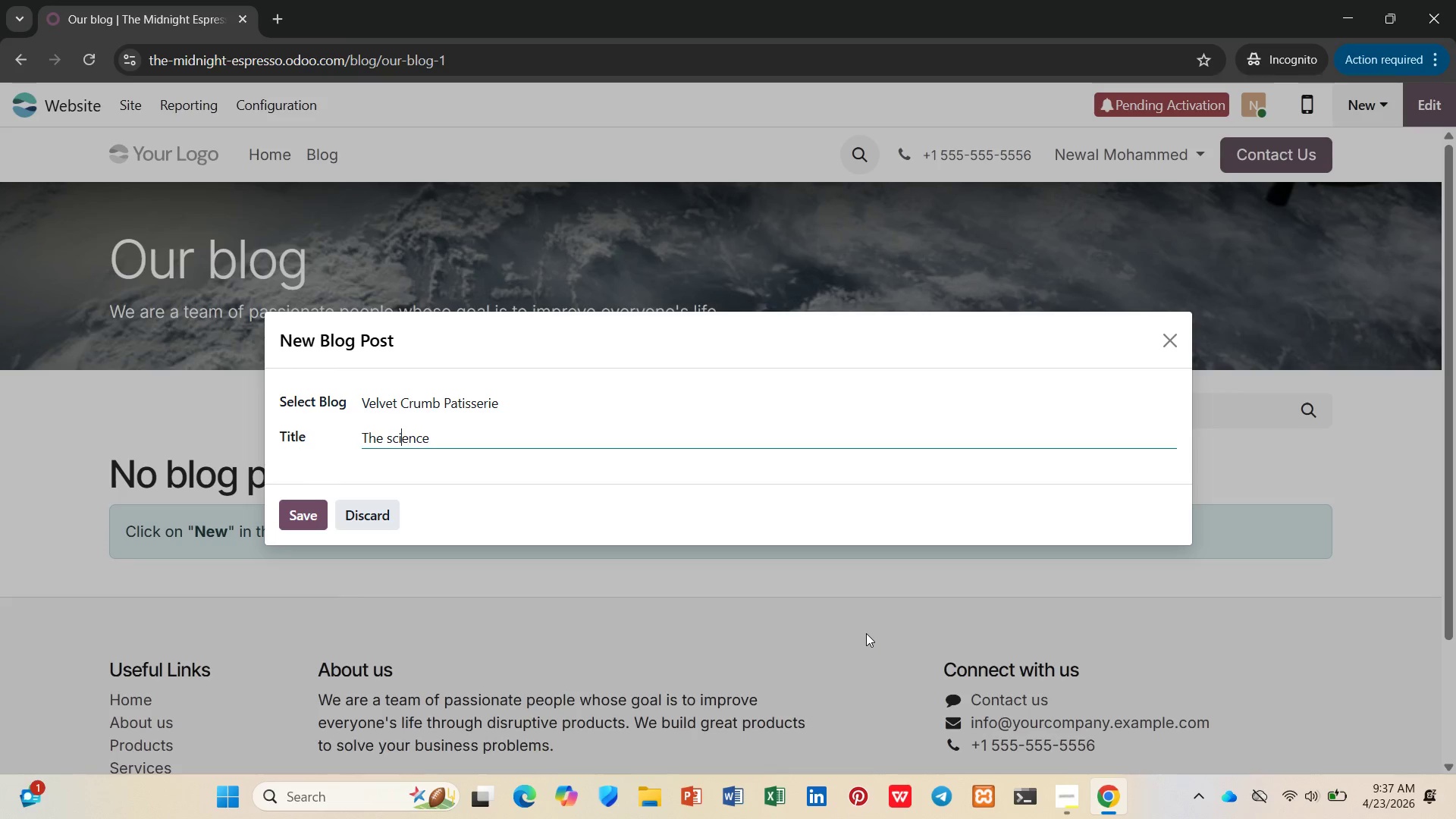 
key(ArrowLeft)
 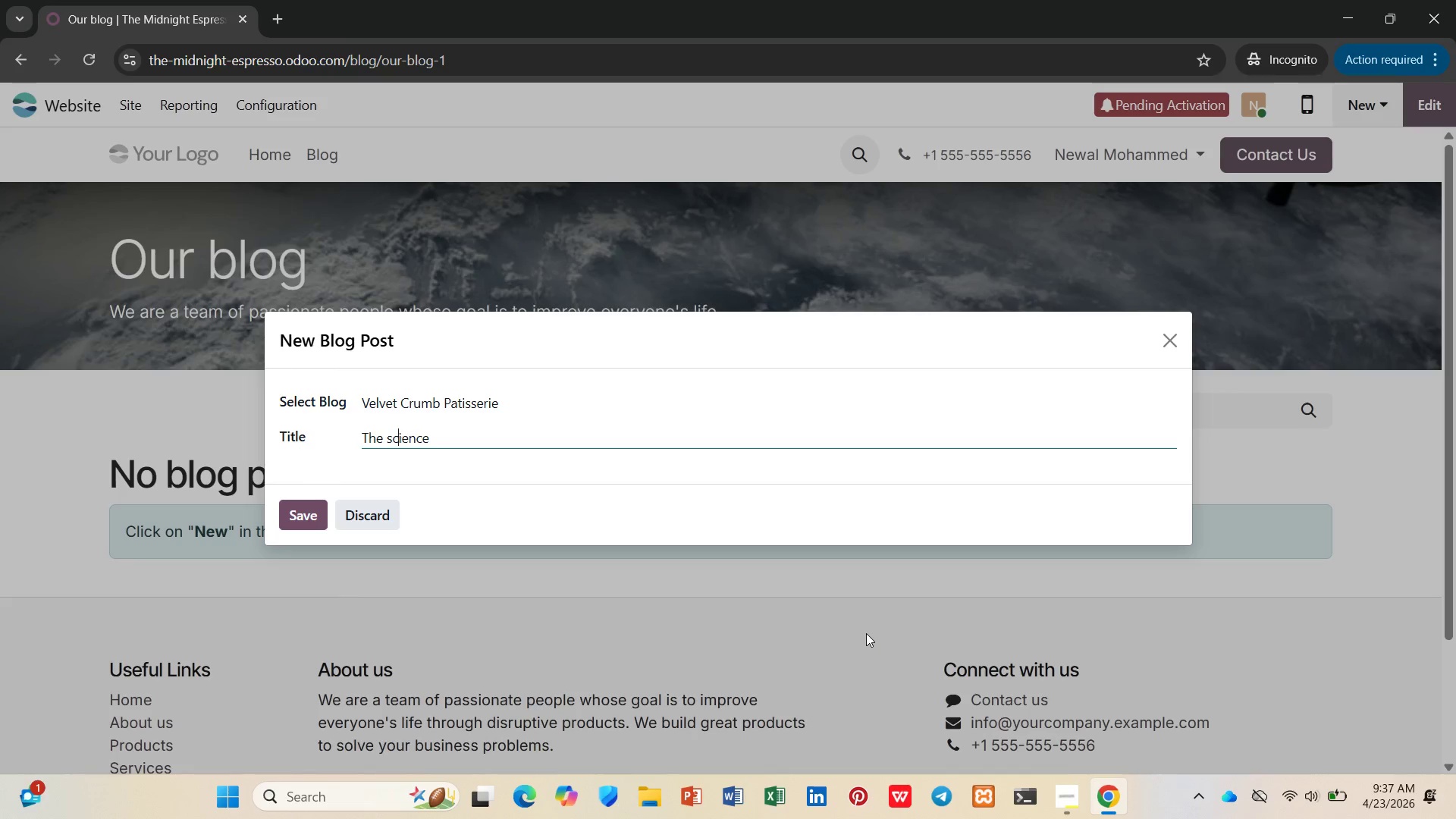 
key(ArrowLeft)
 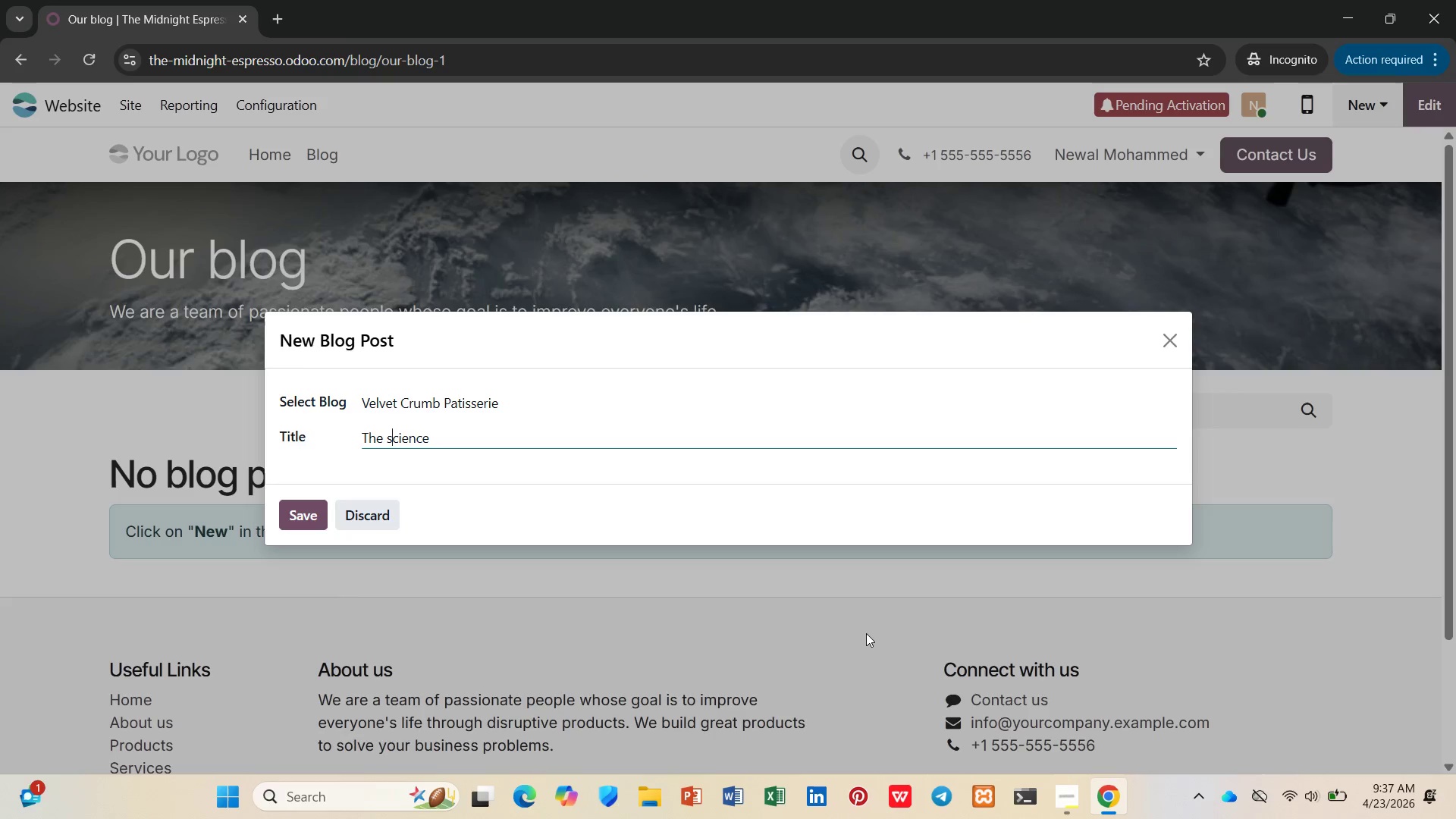 
key(ArrowLeft)
 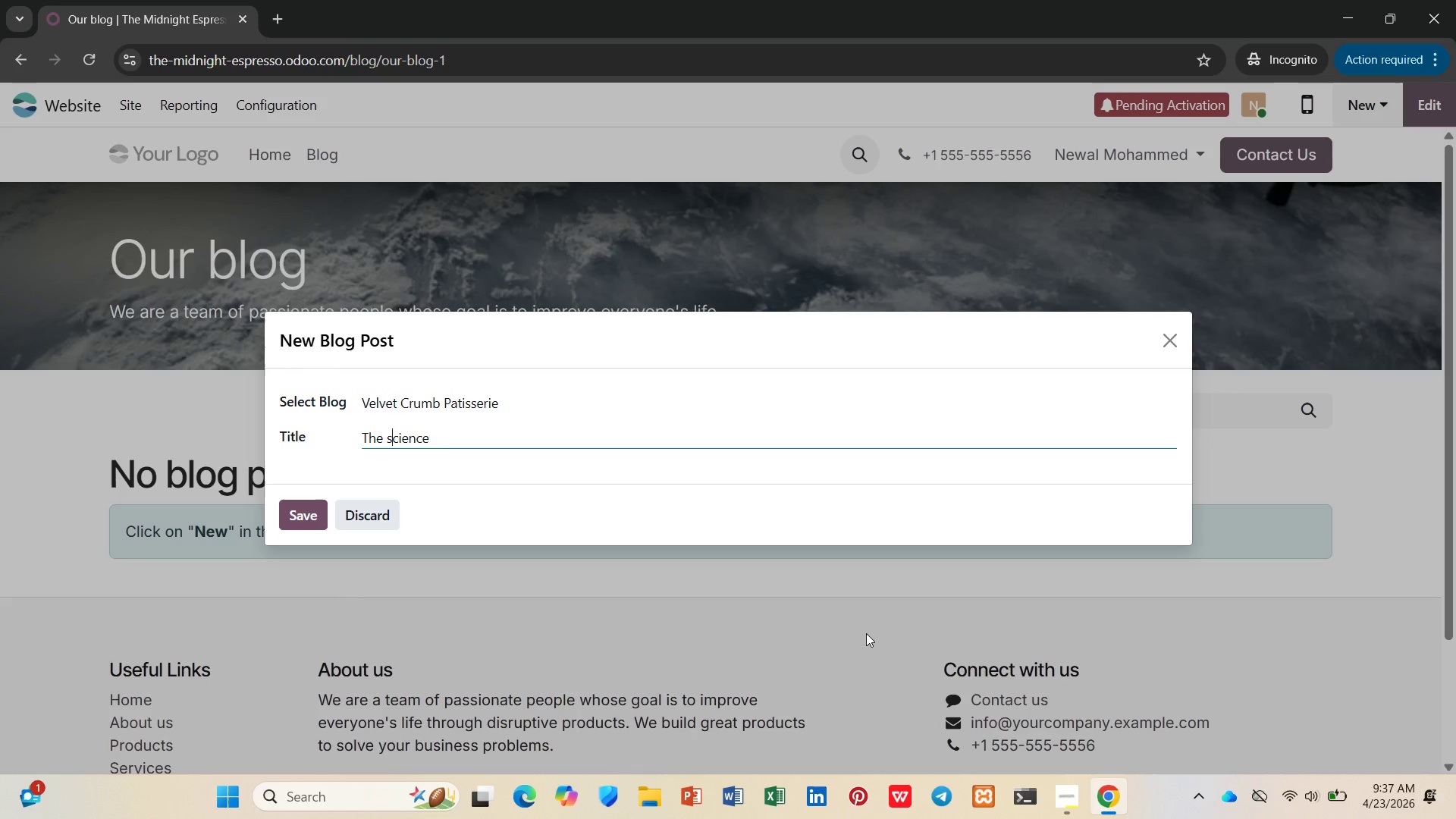 
key(Backspace)
 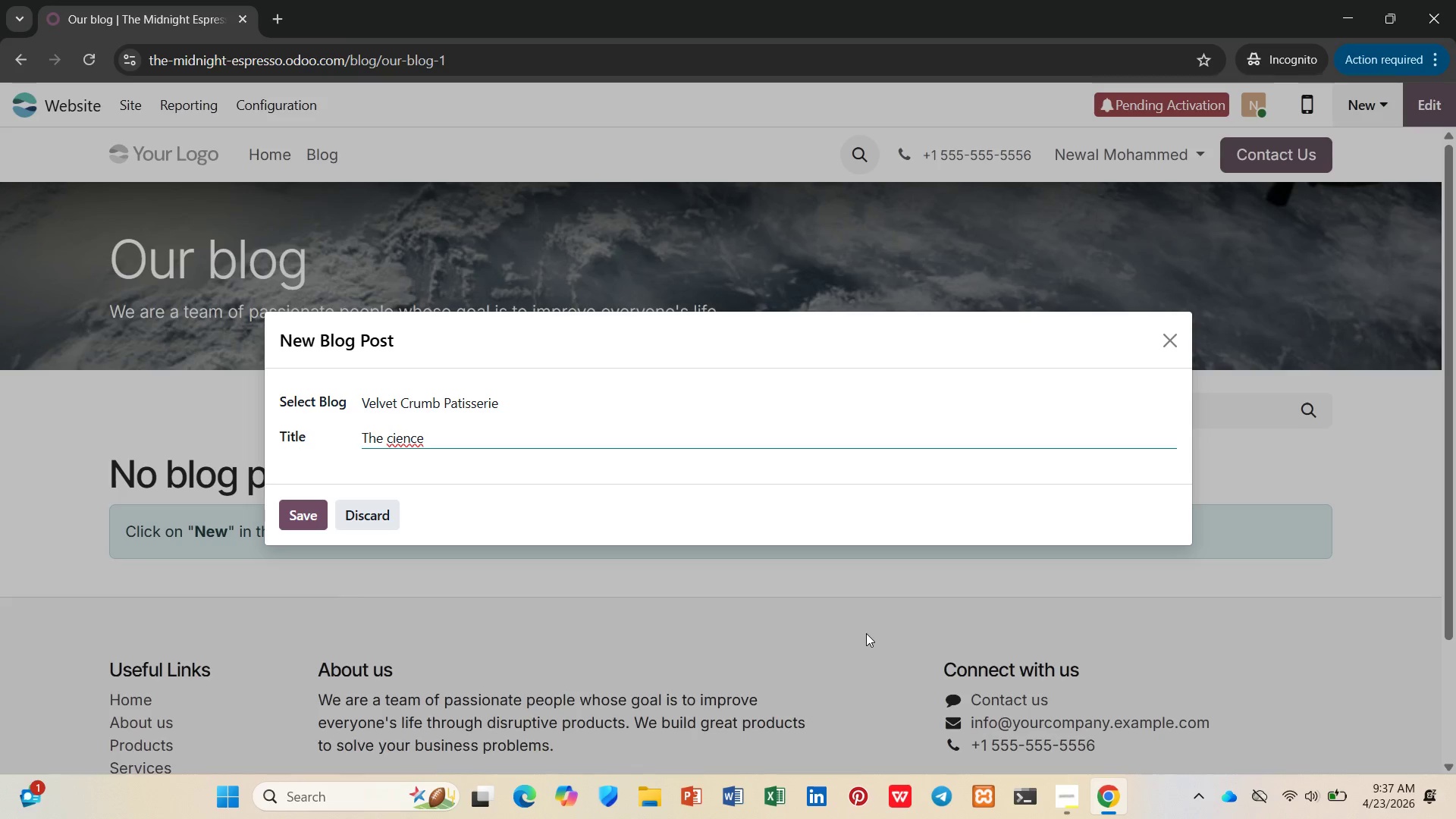 
key(Shift+ShiftLeft)
 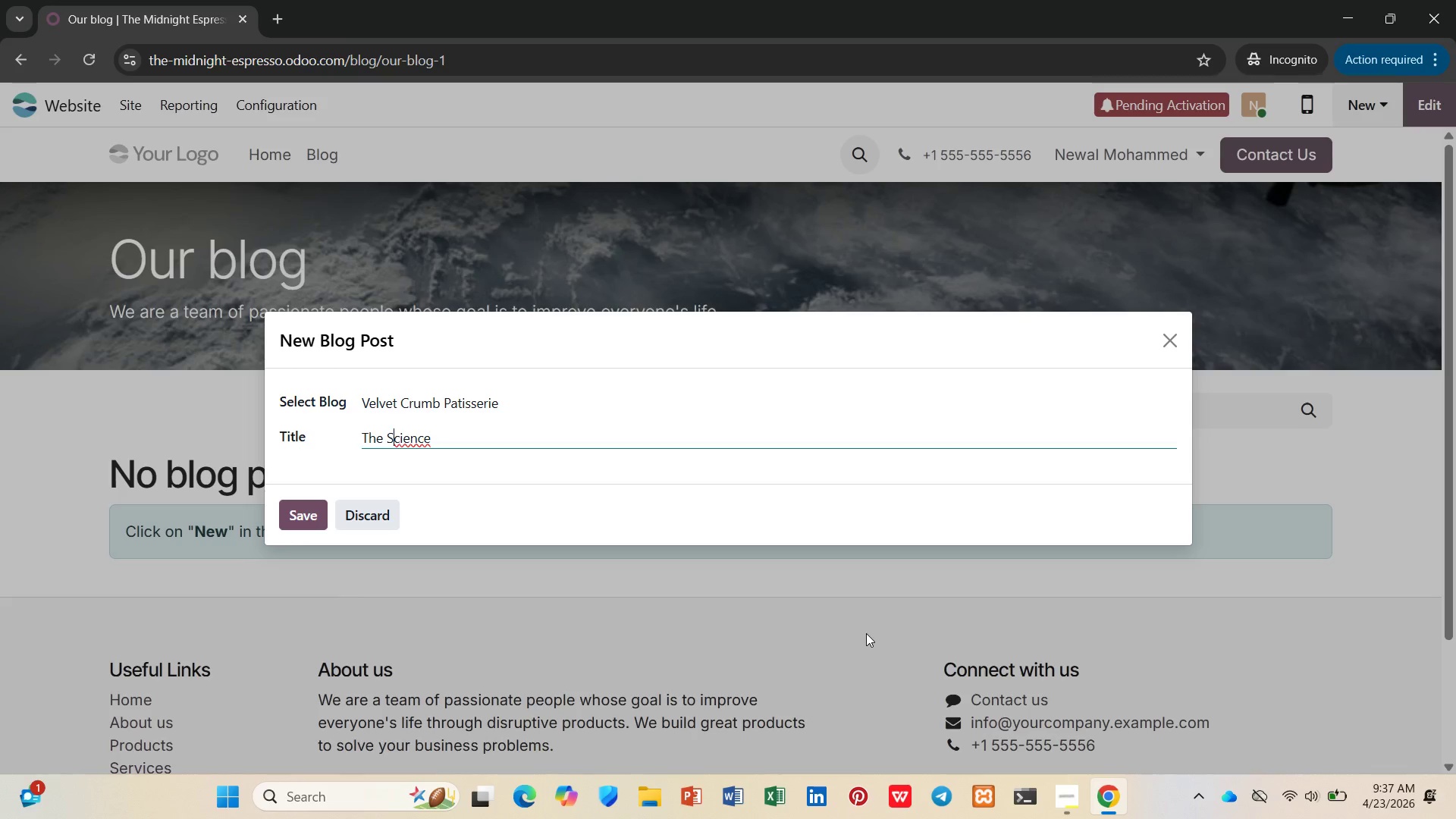 
key(Shift+S)
 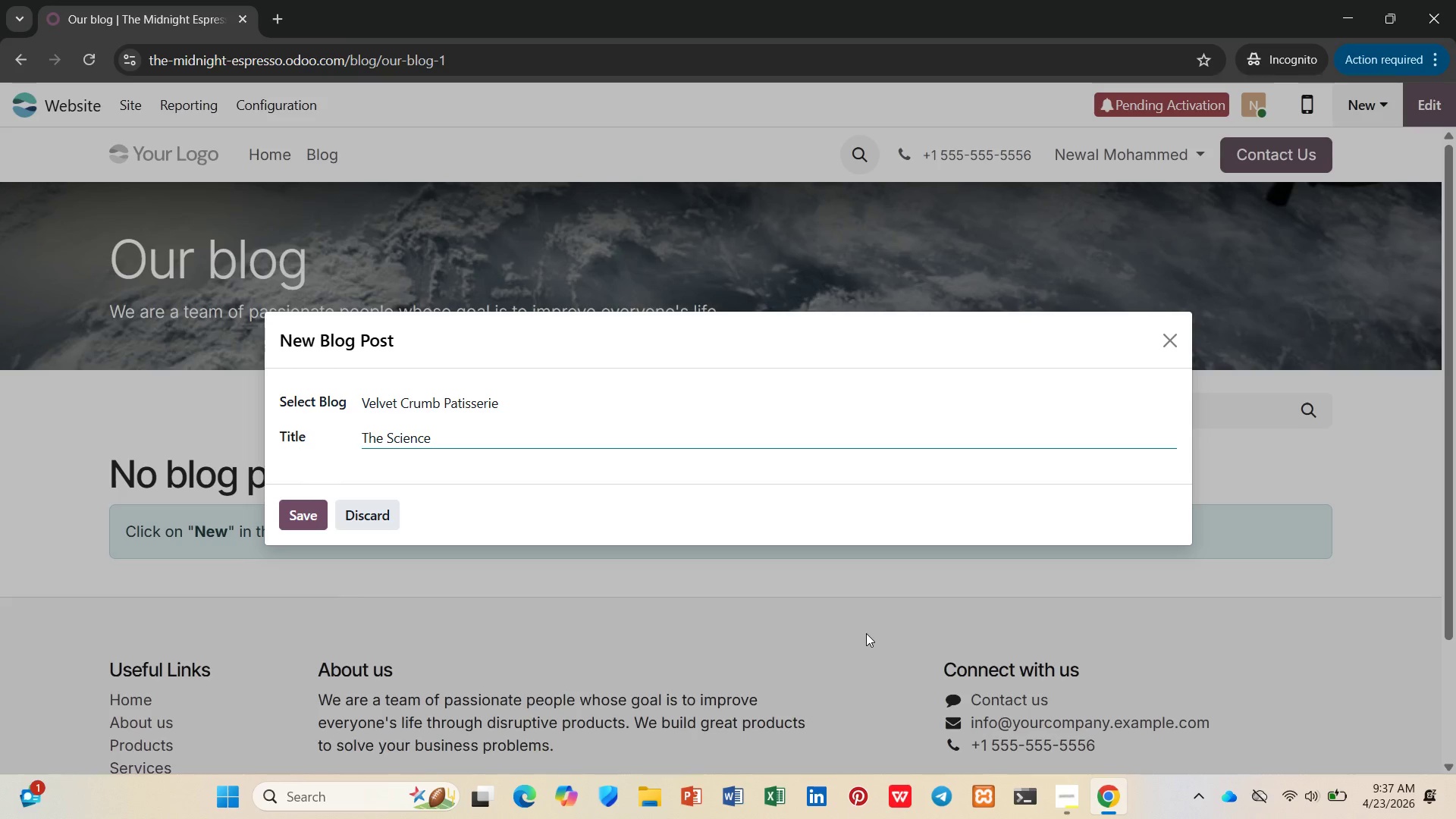 
key(ArrowDown)
 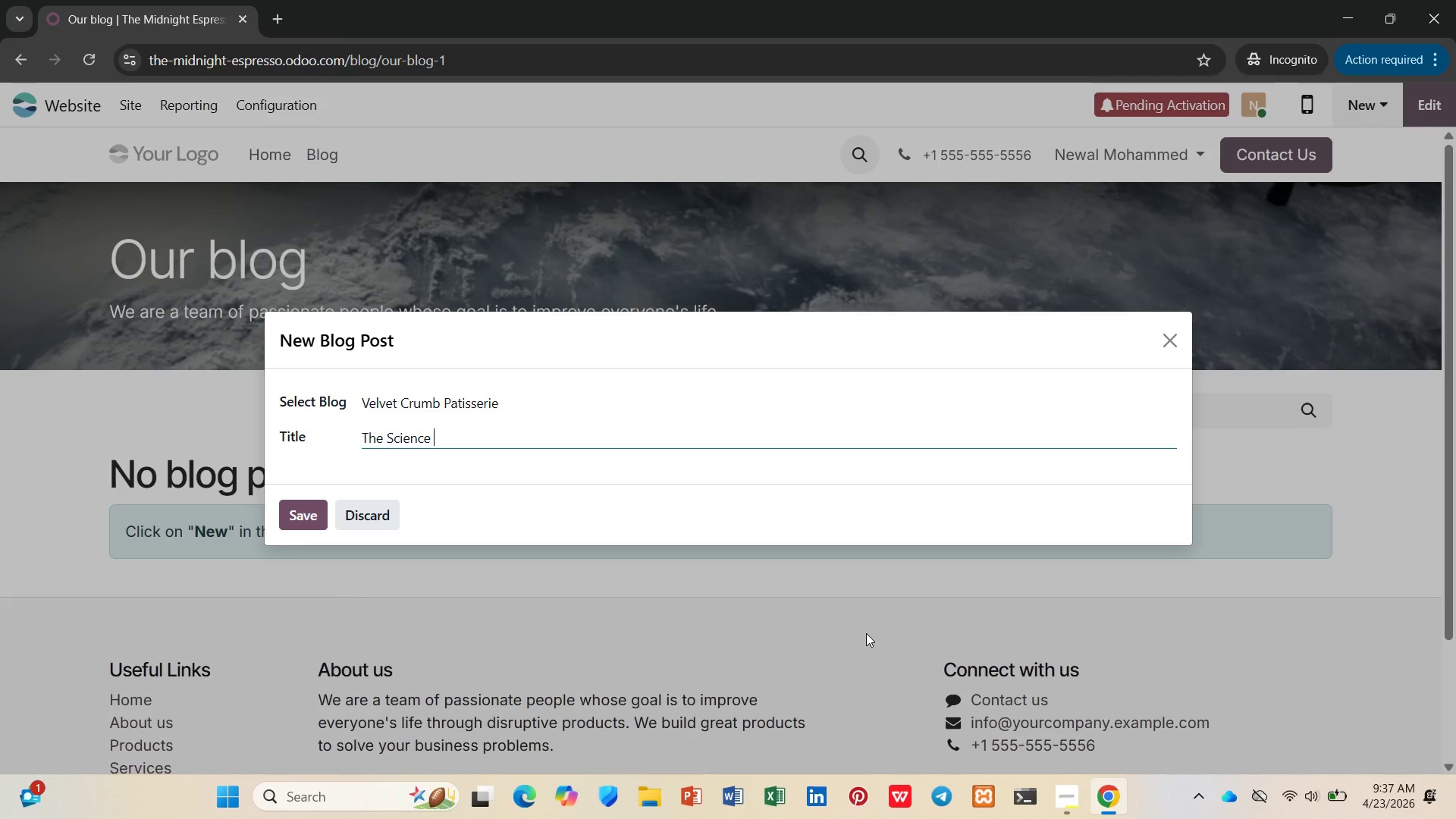 
type(i)
key(Backspace)
type(of the Perfect Peak: C)
key(Backspace)
type(Crafting the Midno)
key(Backspace)
type(ight Espresso)
 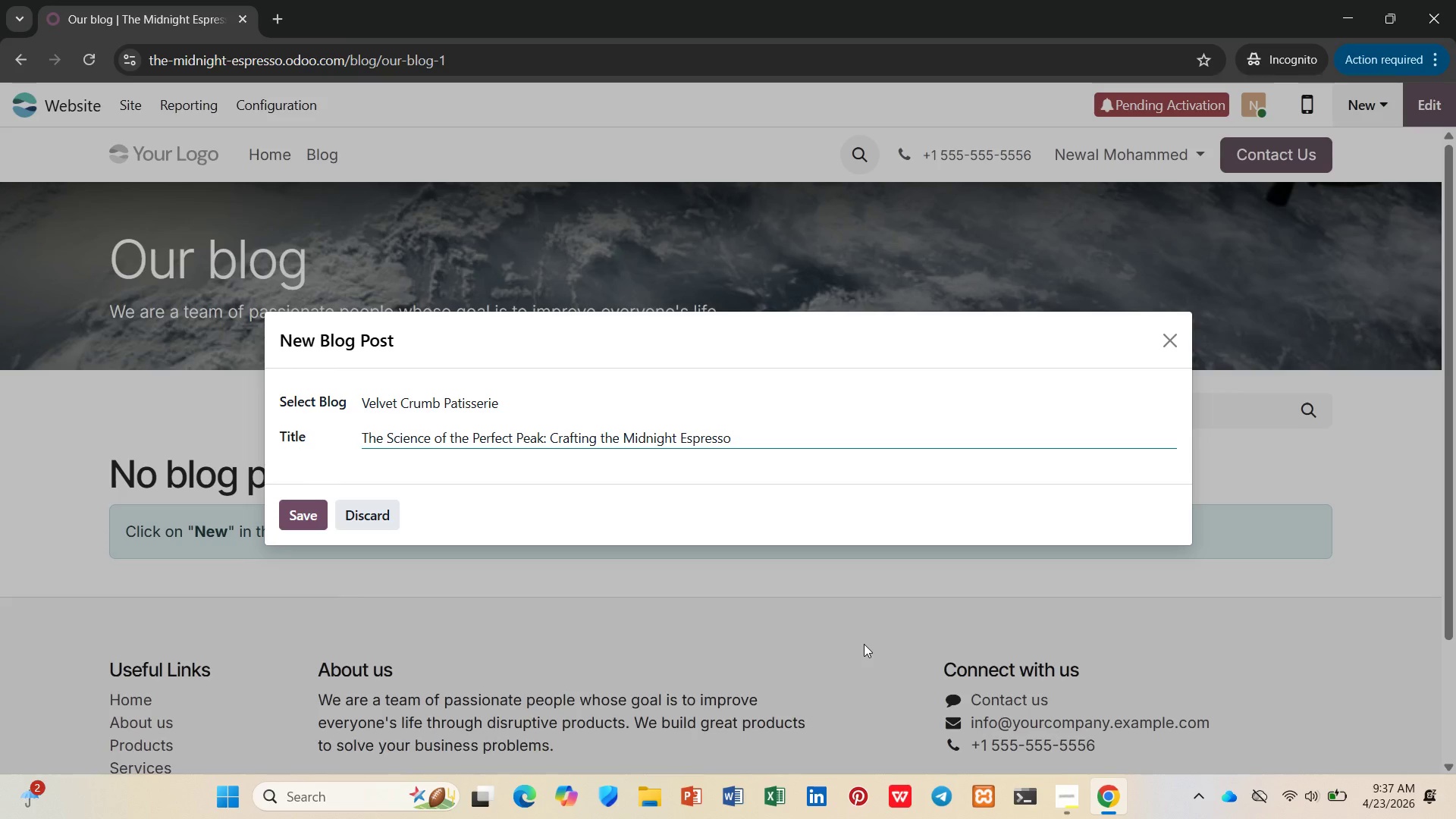 
left_click([289, 522])
 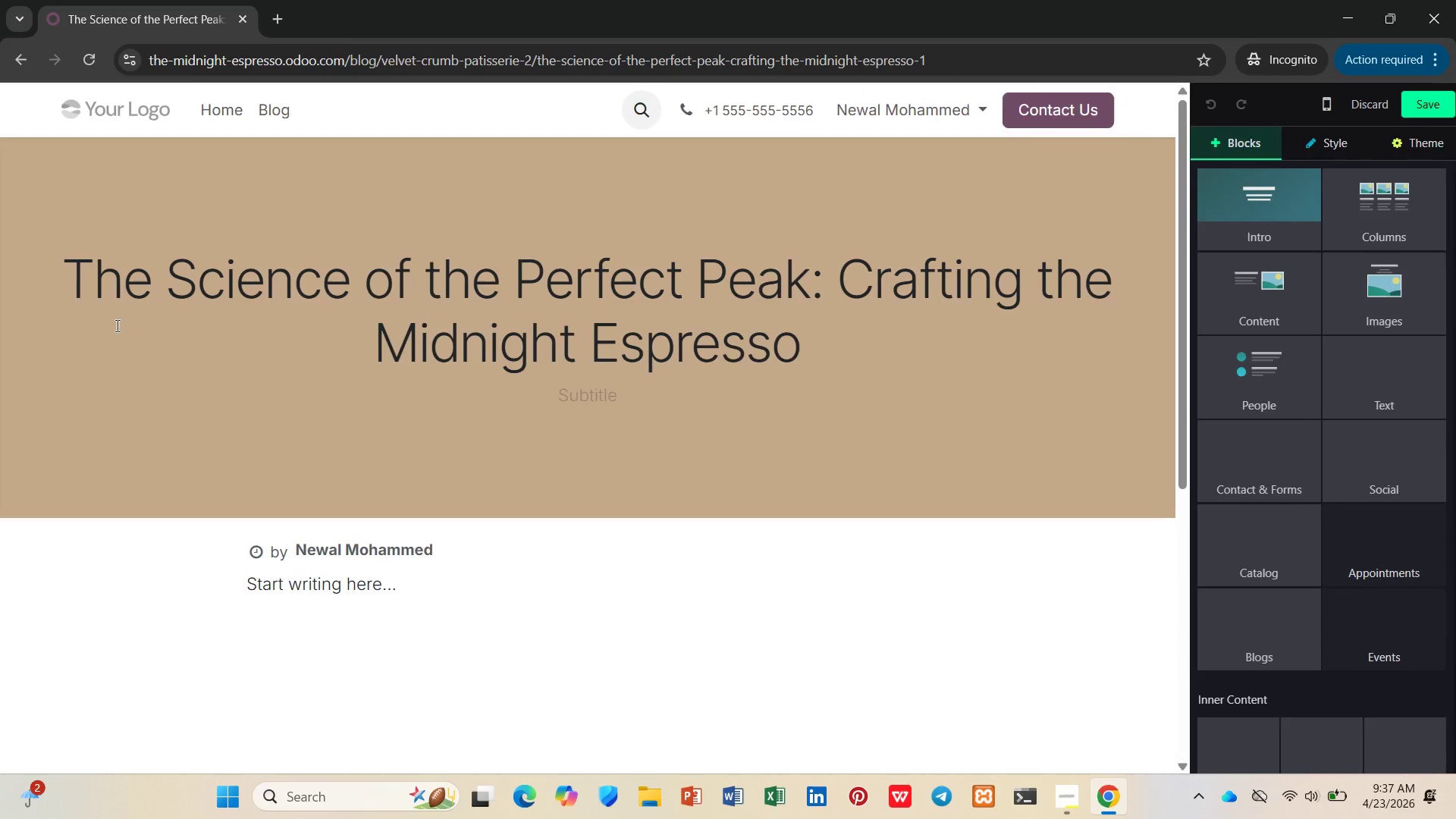 
wait(6.25)
 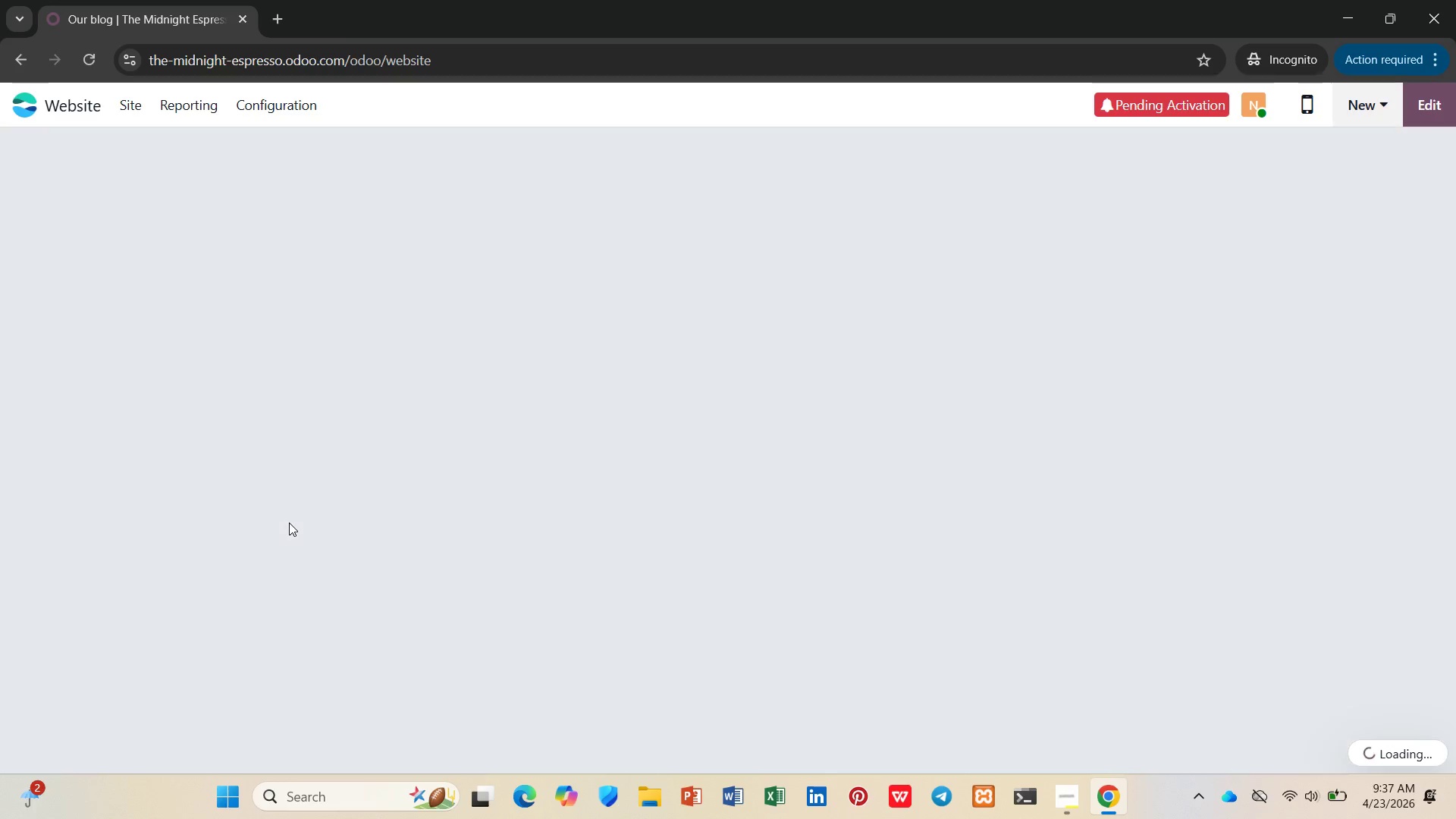 
left_click([1422, 96])
 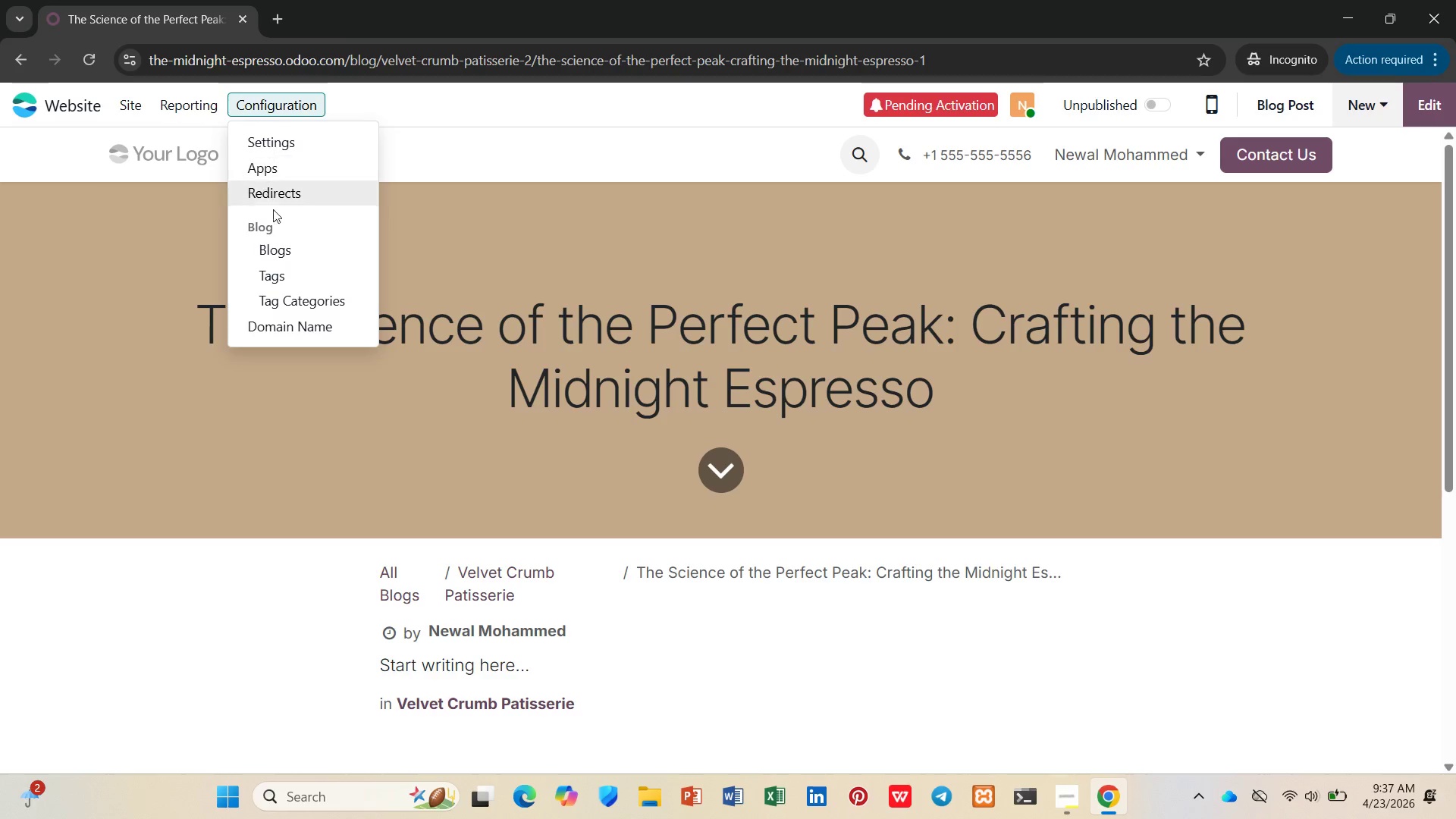 
left_click([284, 278])
 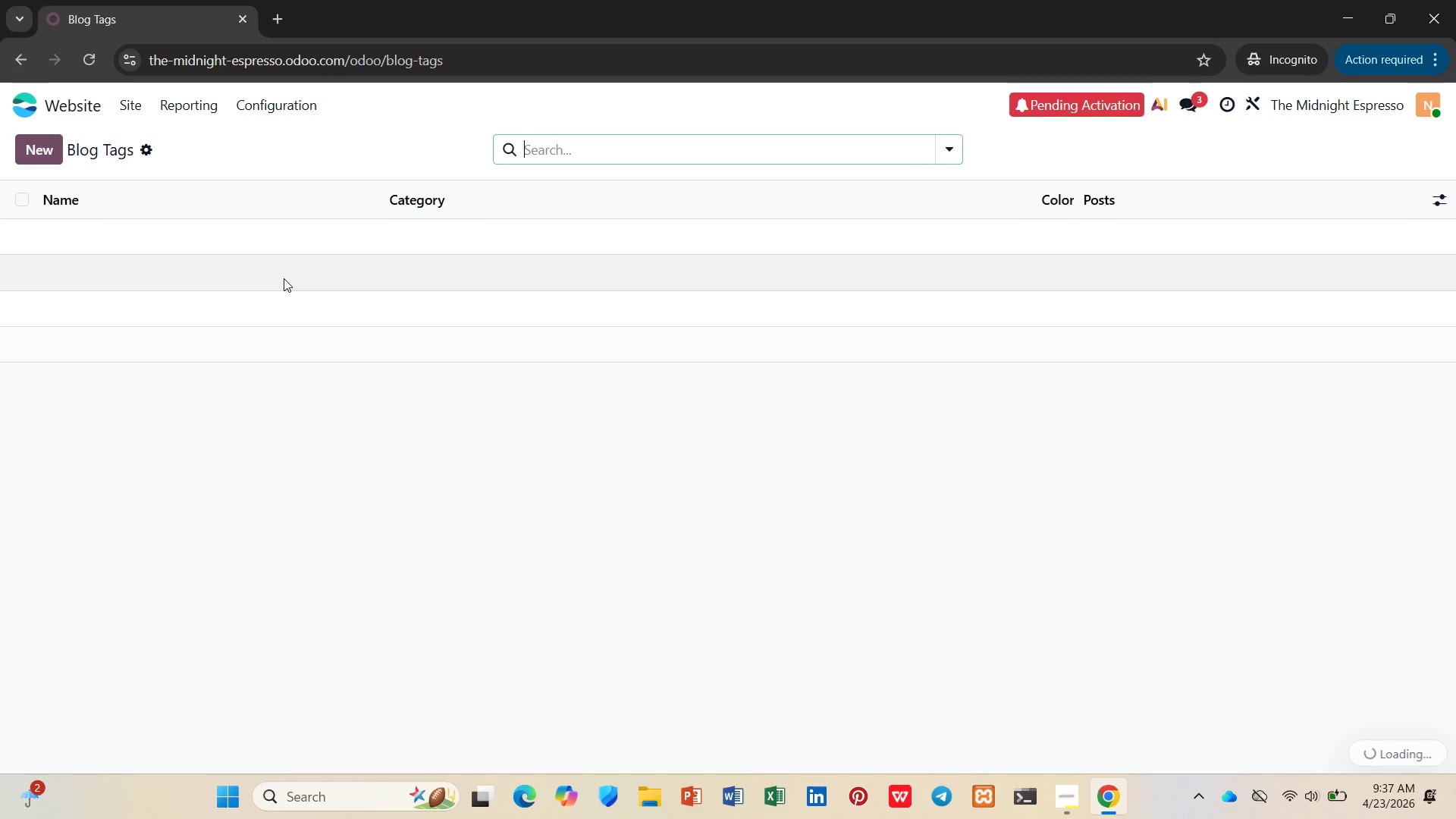 
hold_key(key=ShiftLeft, duration=0.64)
 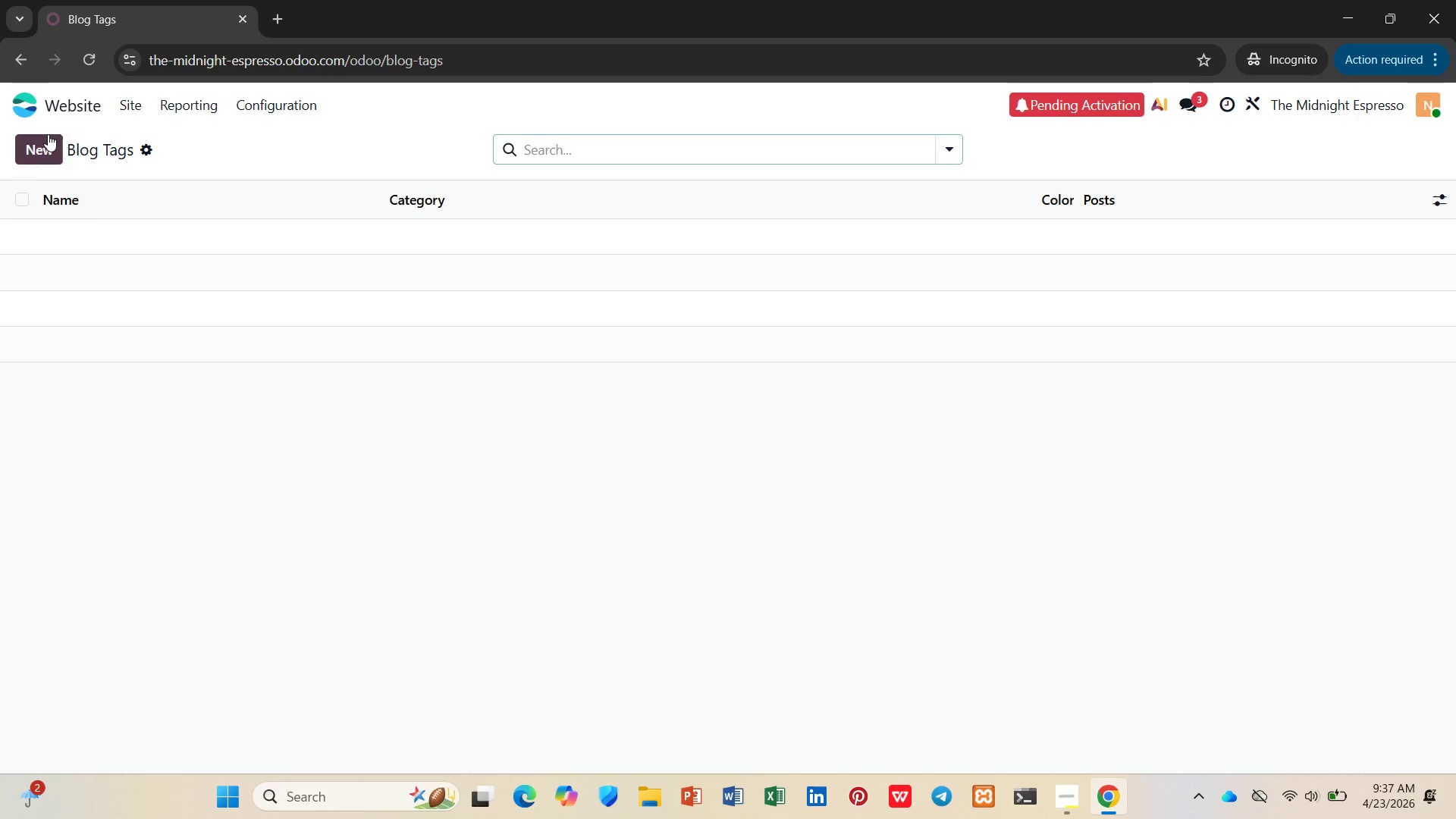 
left_click([48, 134])
 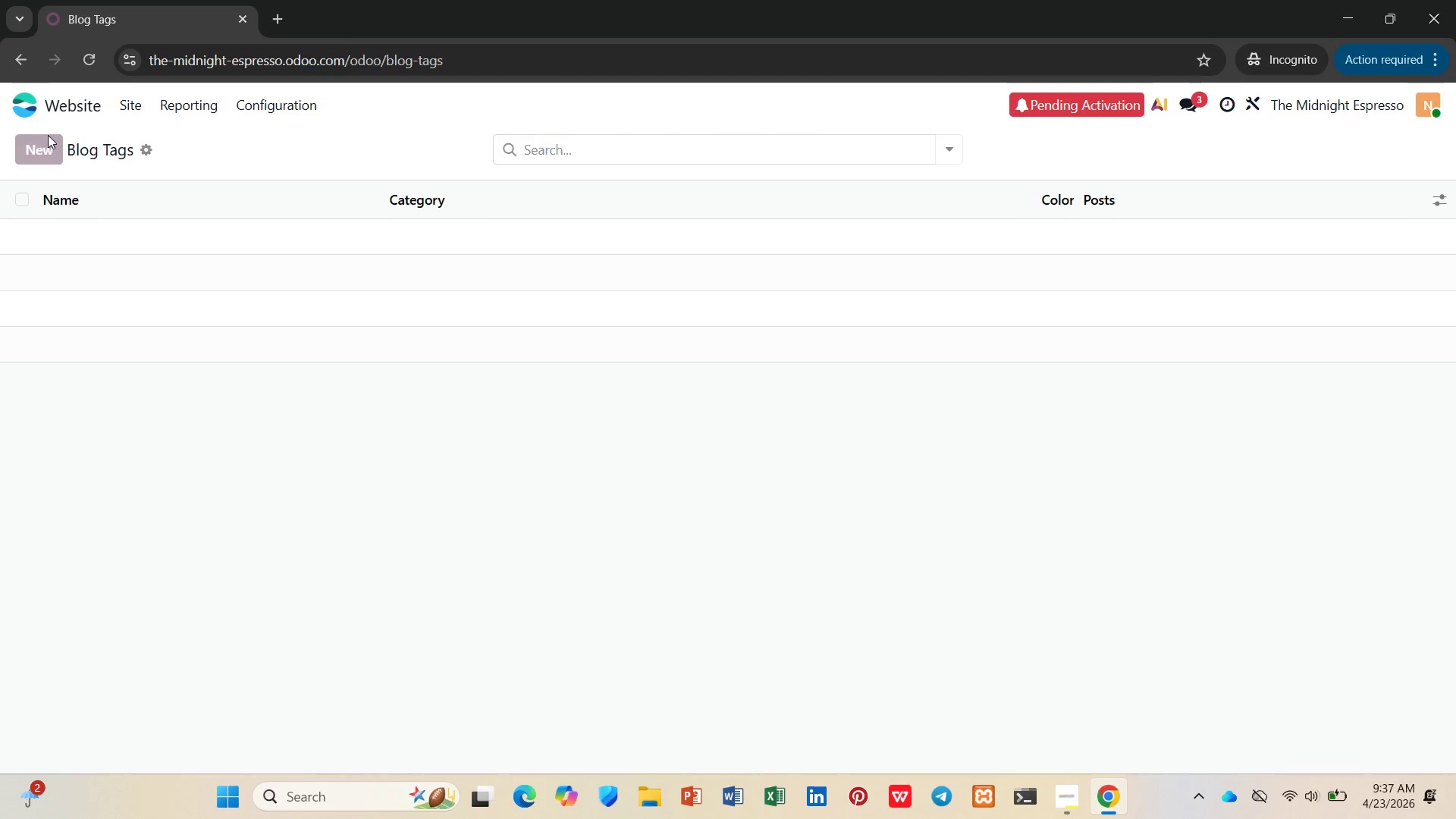 
type(Seasonal FLowe)
key(Backspace)
key(Backspace)
key(Backspace)
key(Backspace)
type(lwers)
 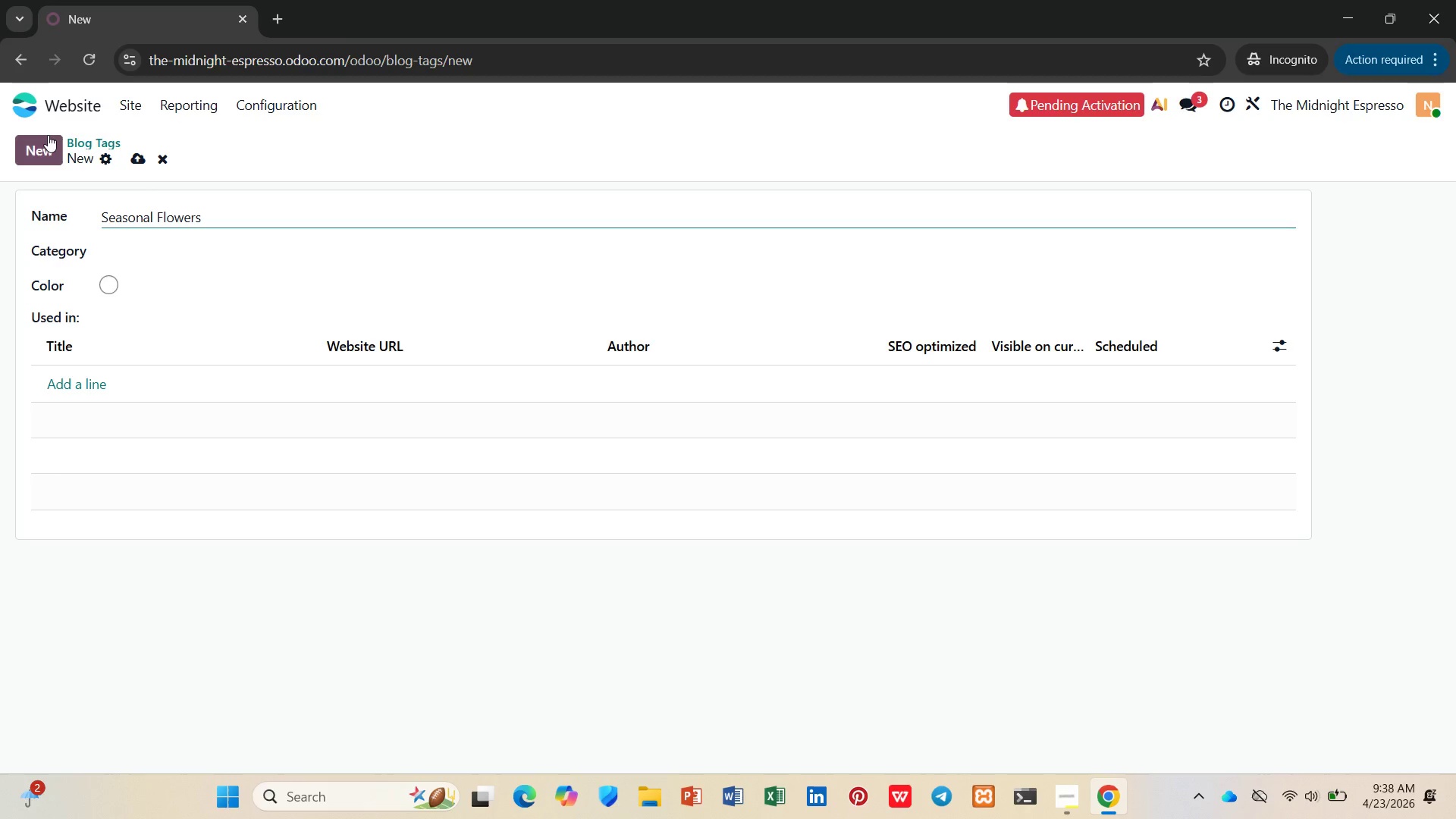 
wait(10.67)
 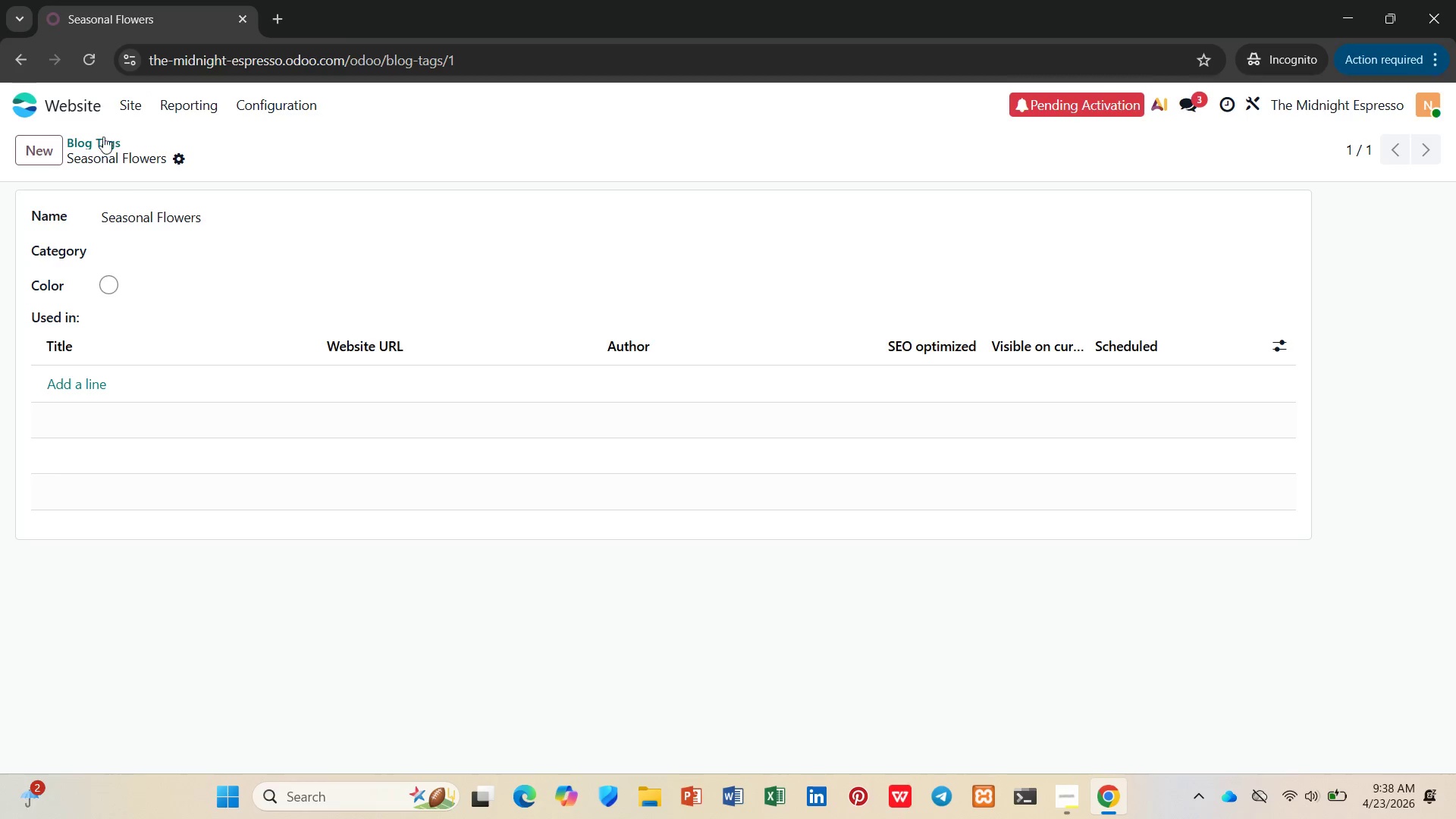 
left_click([229, 238])
 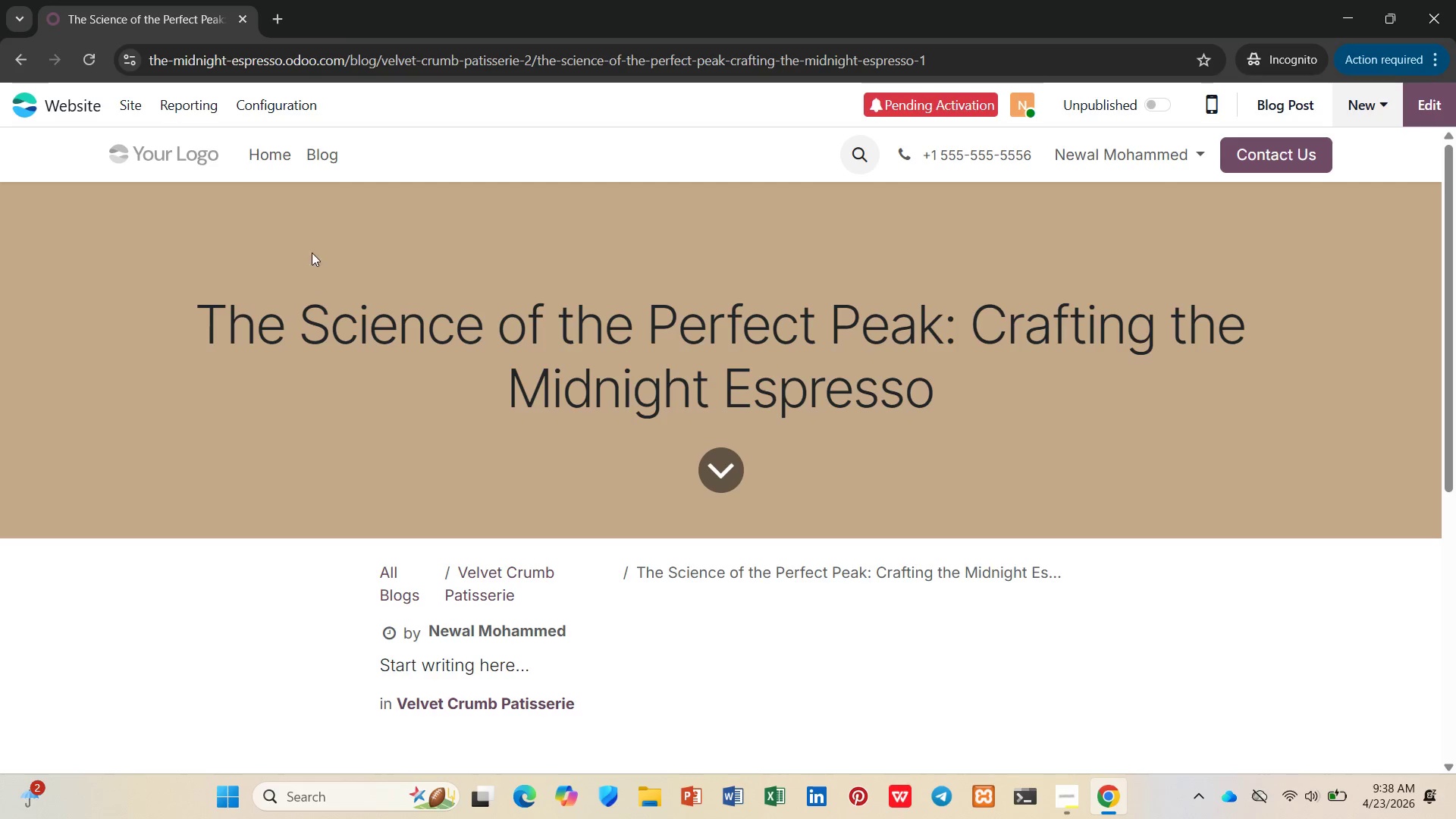 
wait(13.61)
 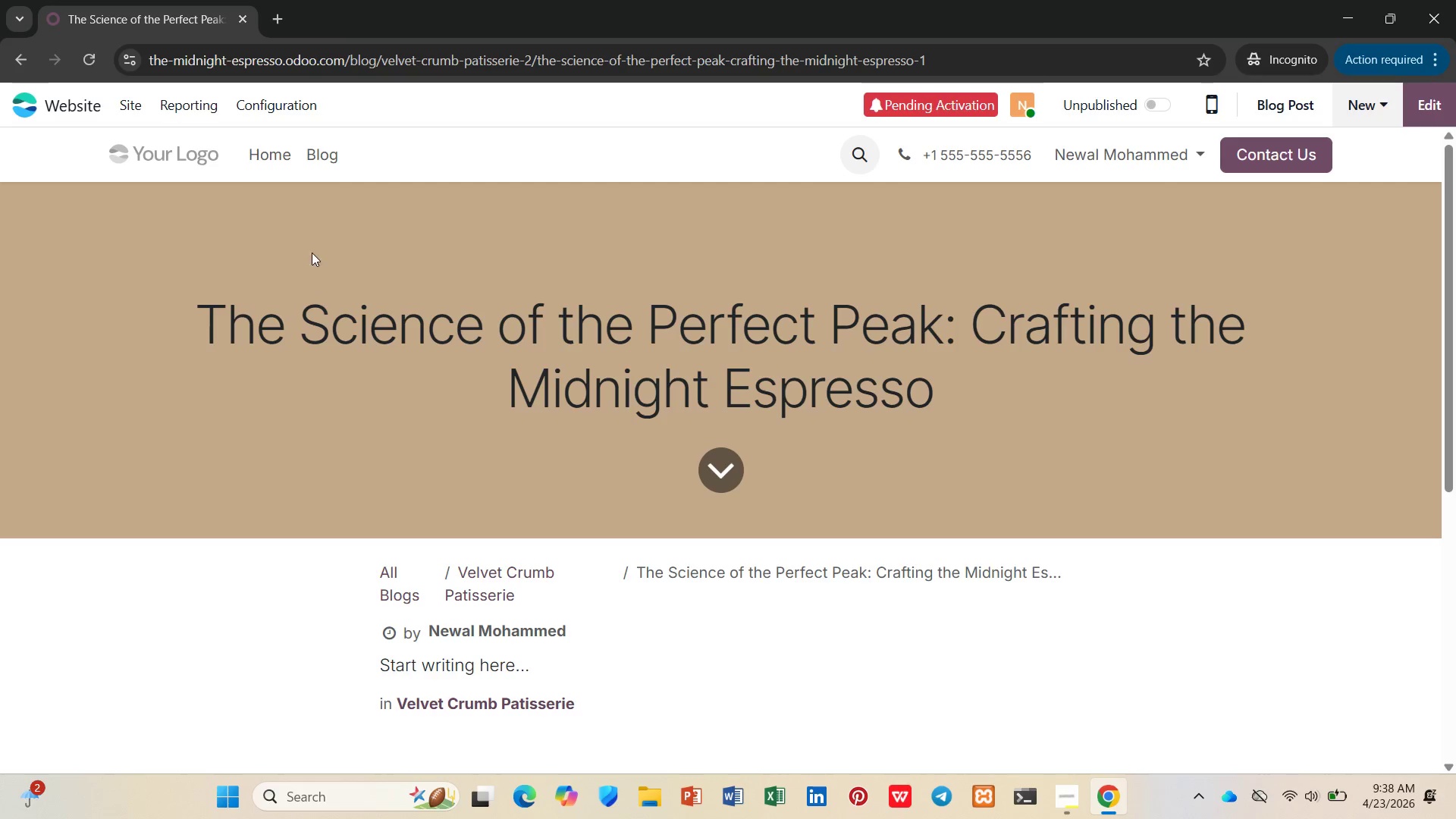 
left_click([269, 182])
 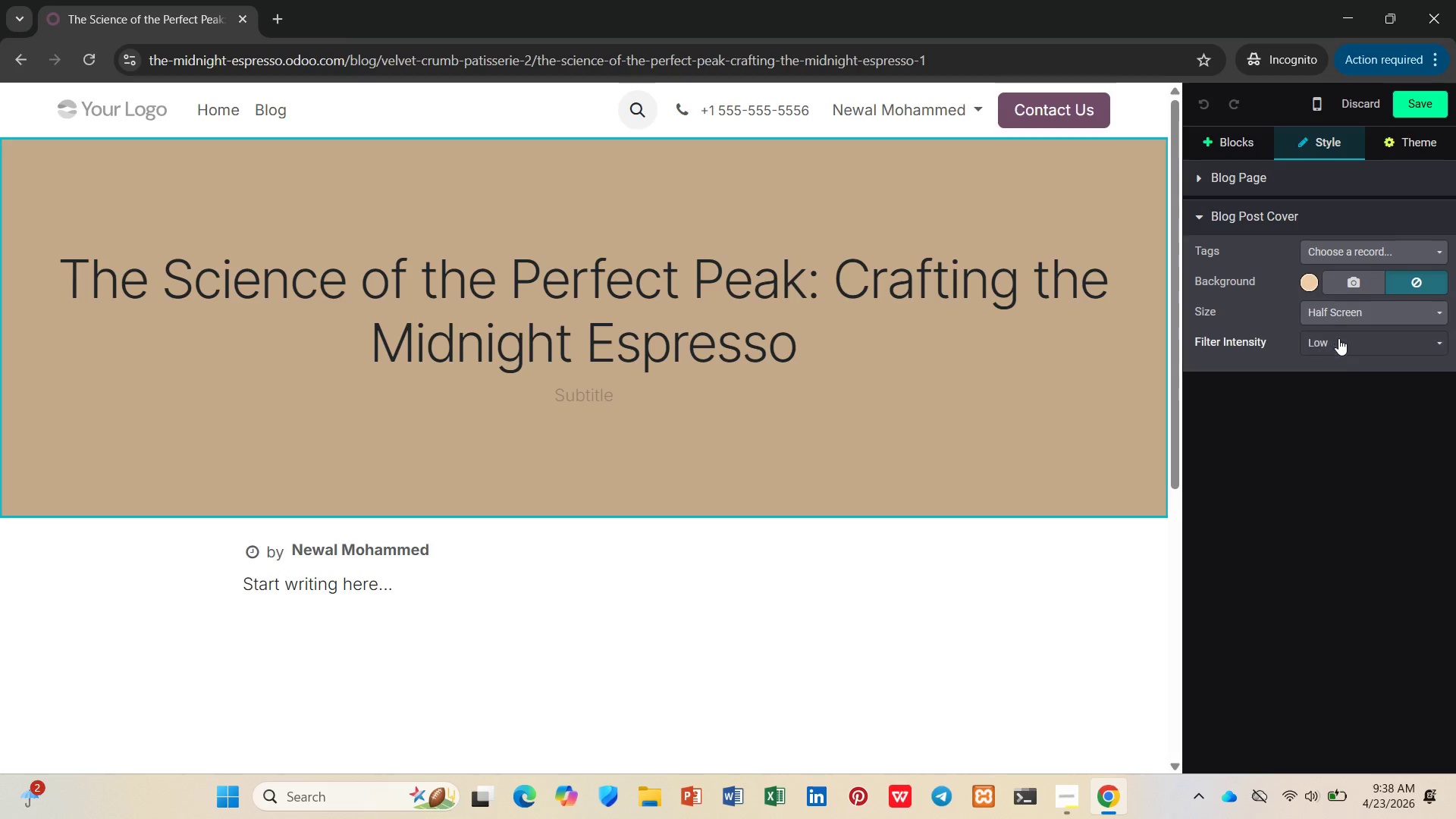 
wait(9.97)
 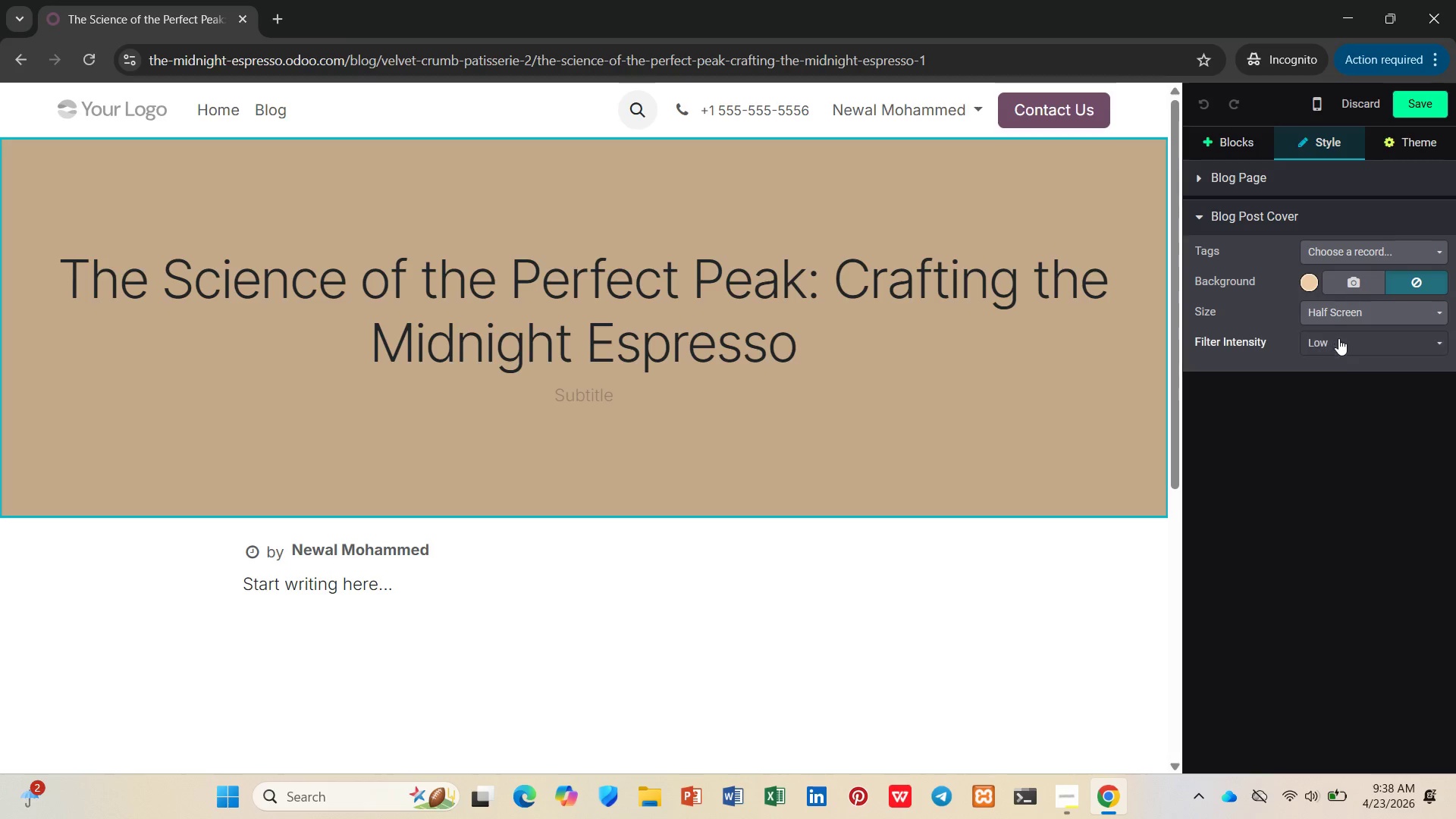 
left_click([1421, 95])
 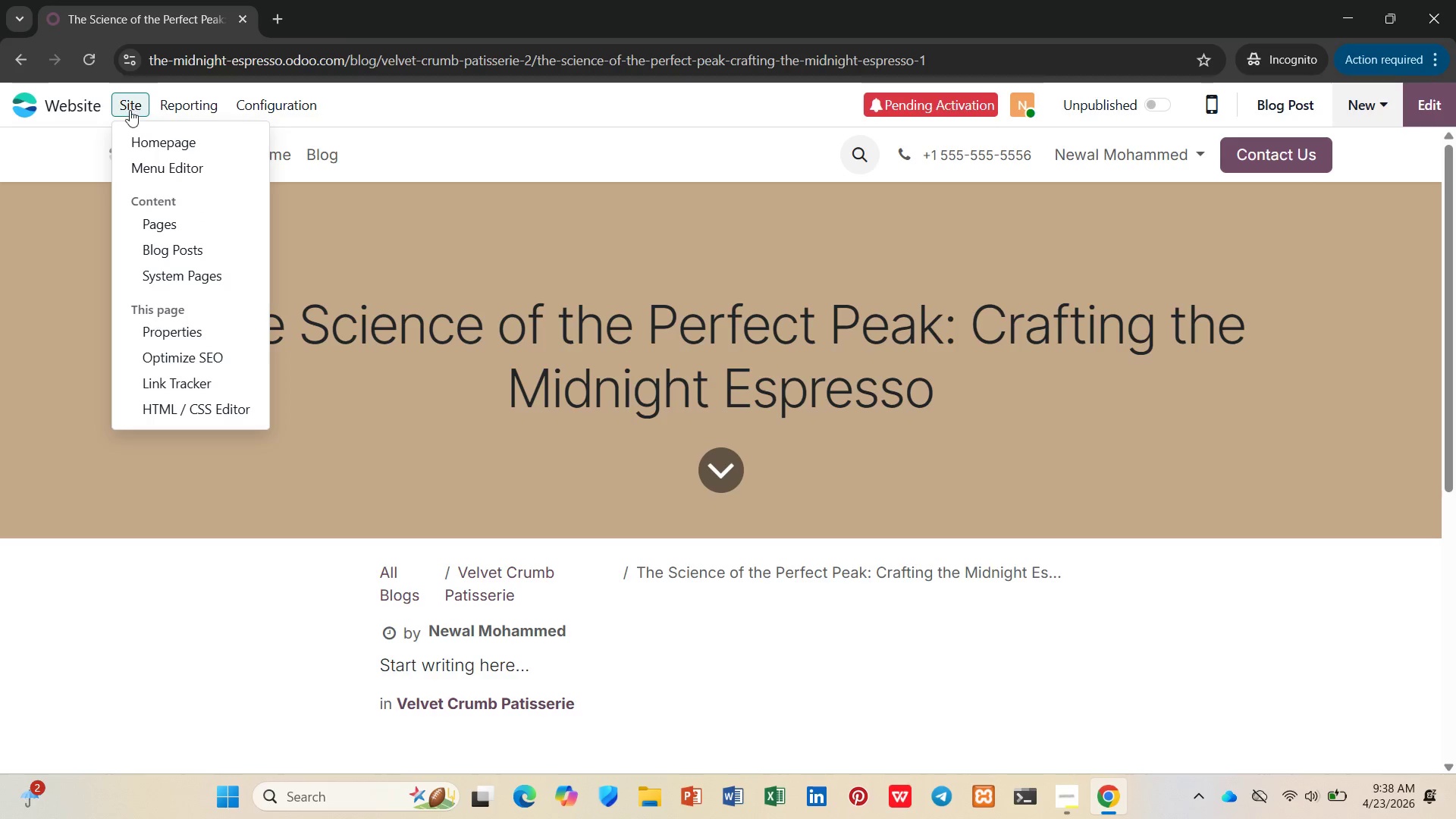 
mouse_move([261, 344])
 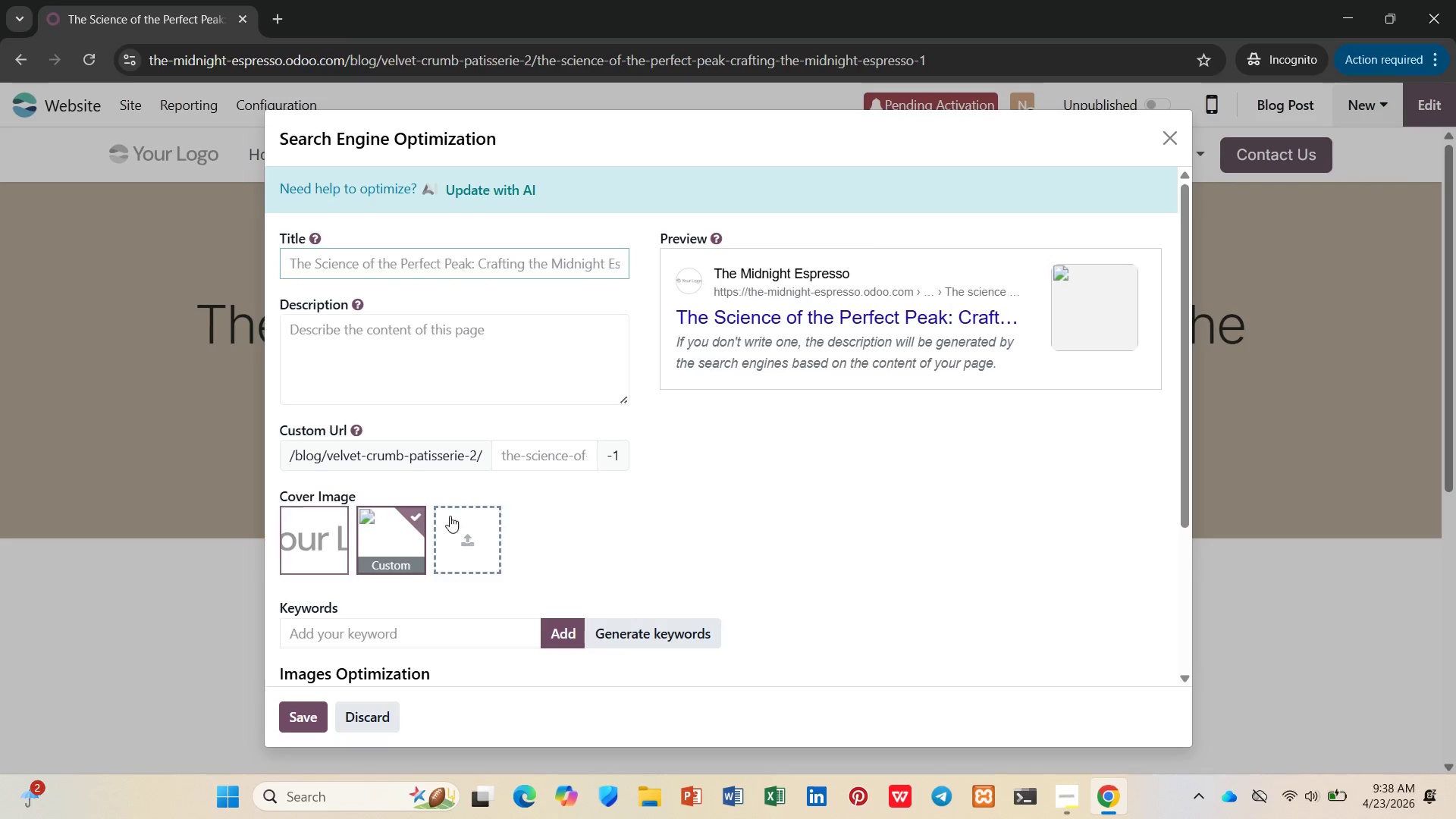 
left_click([481, 515])
 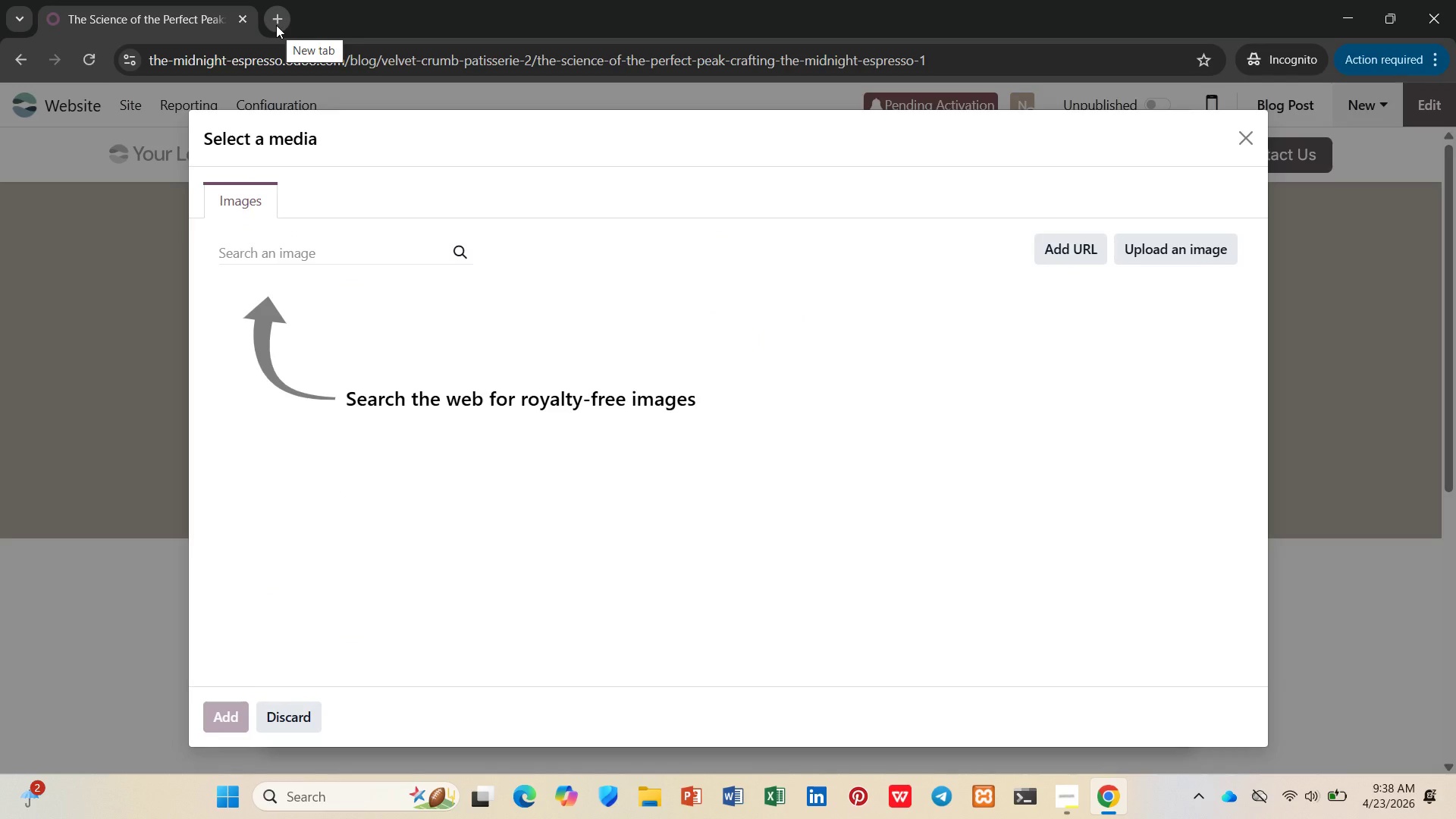 
type(macaron)
 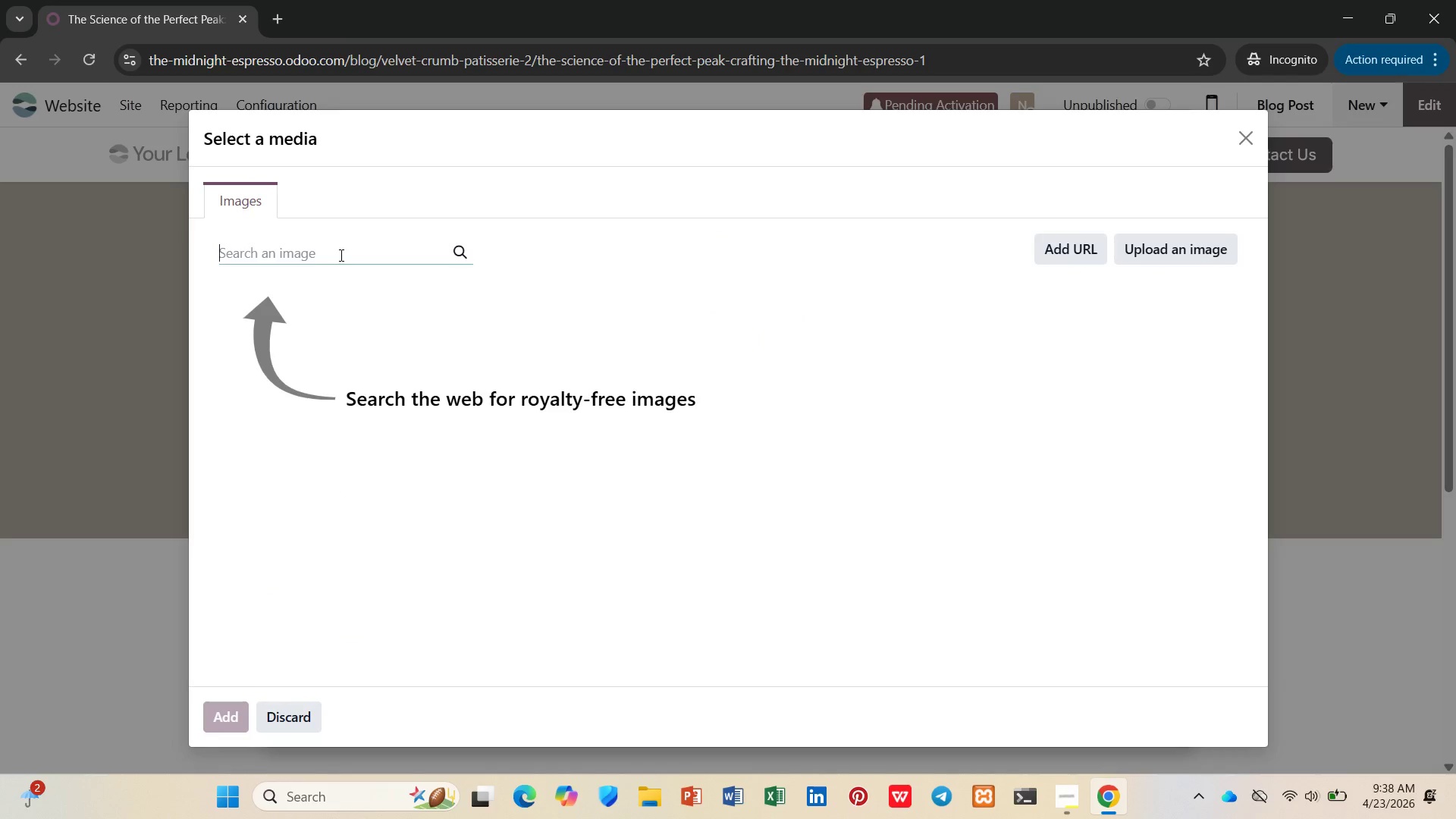 
type(macaron)
 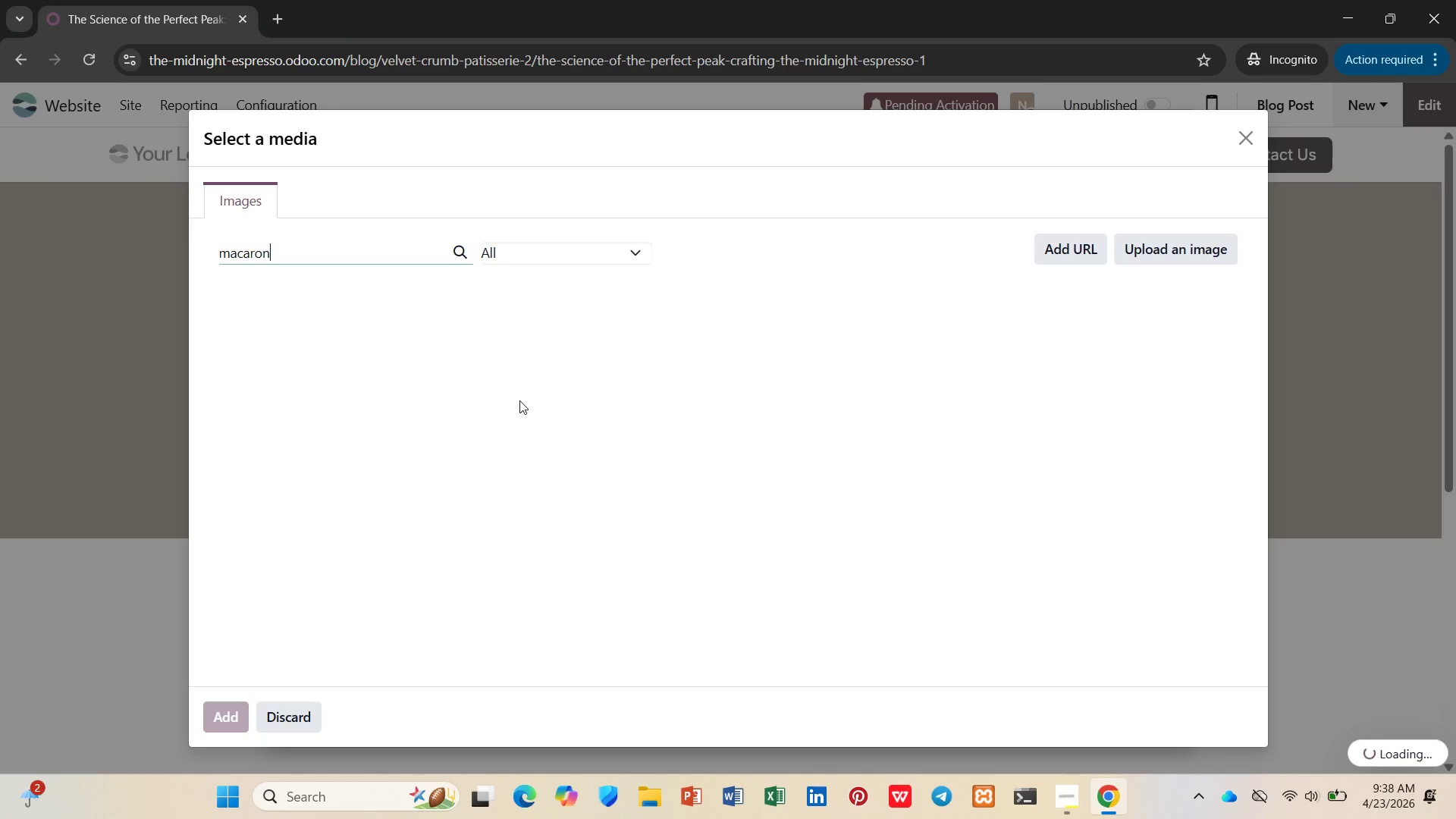 
mouse_move([441, 350])
 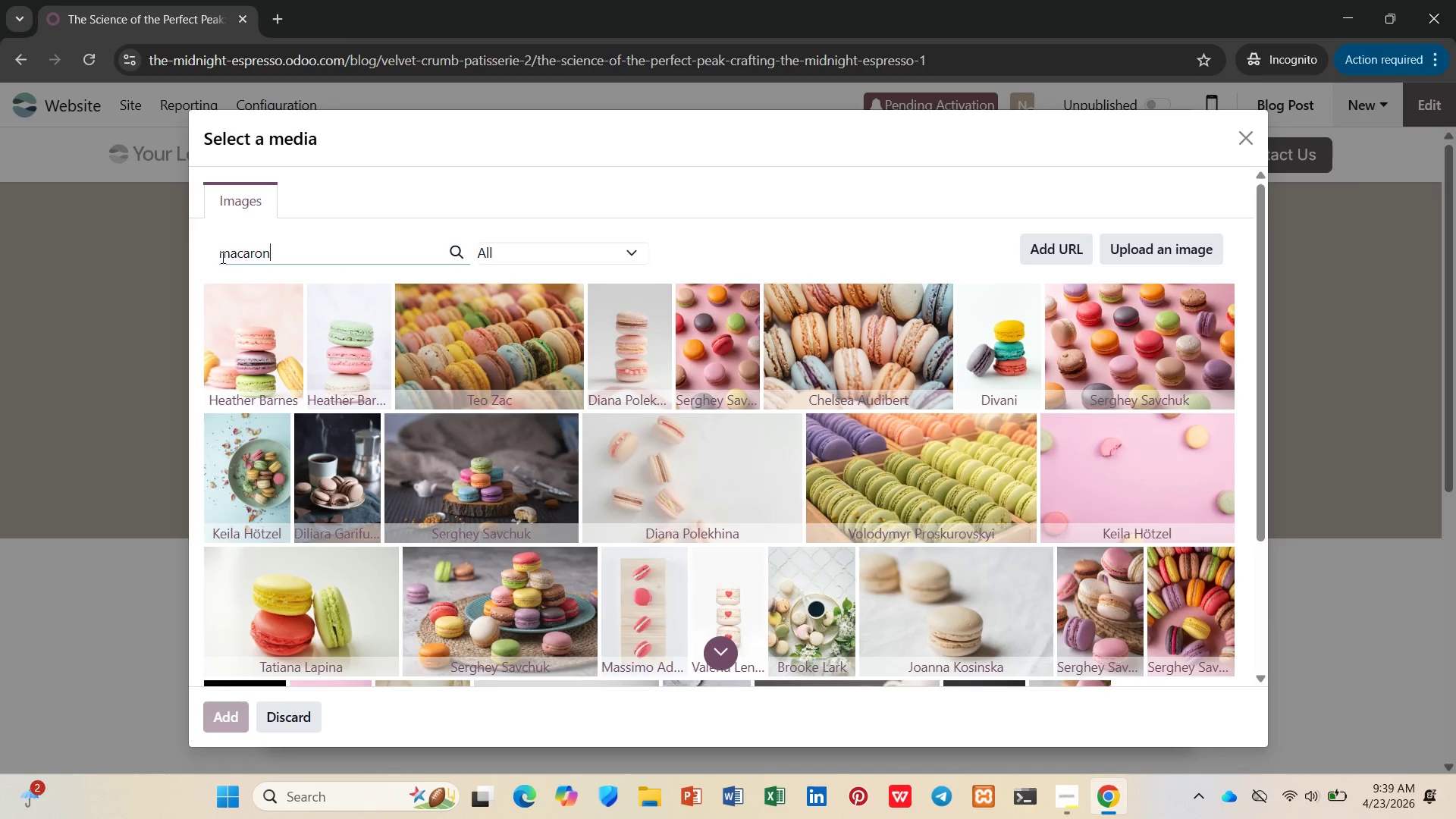 
left_click([221, 257])
 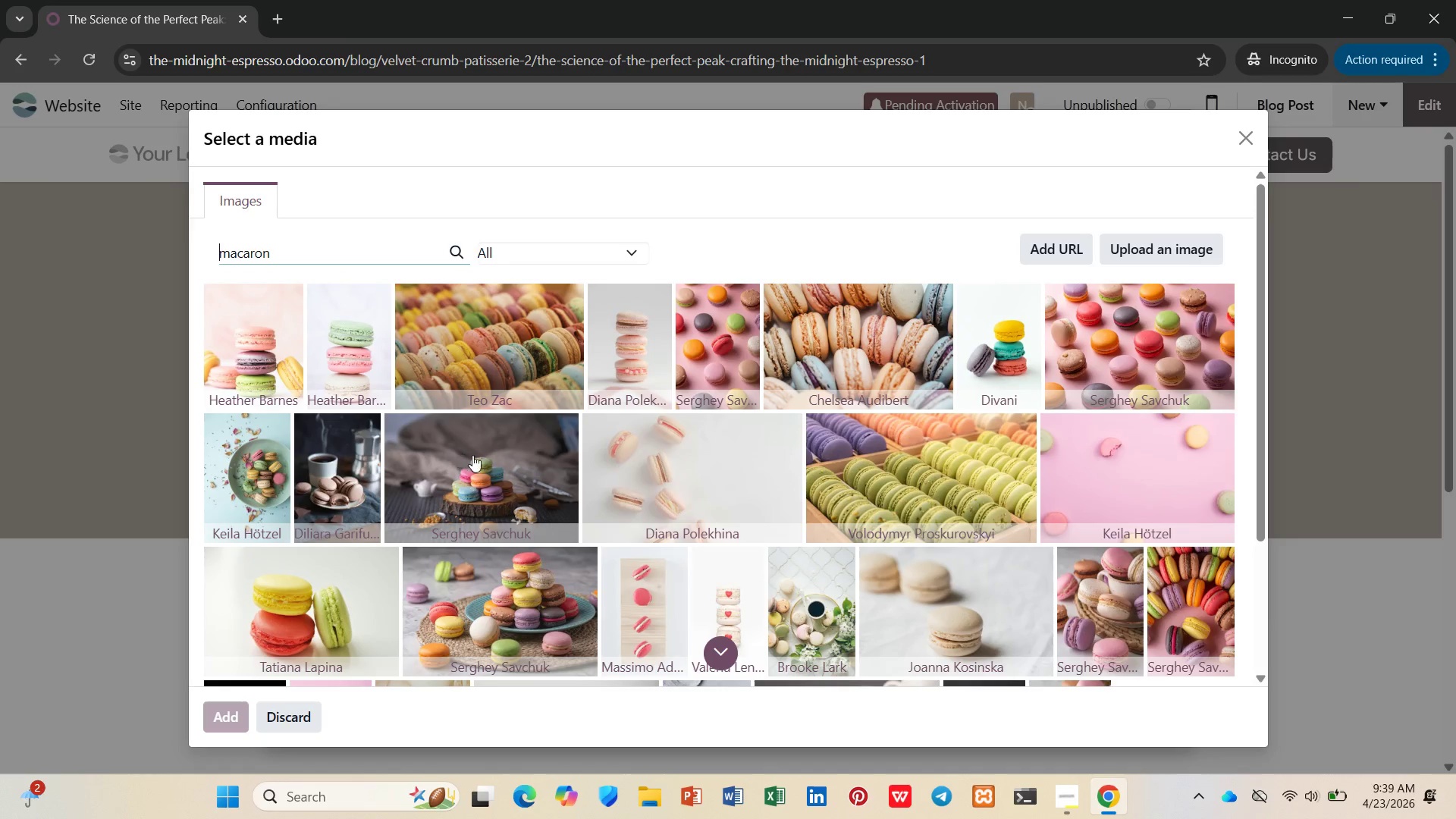 
scroll: coordinate [380, 483], scroll_direction: down, amount: 4.0
 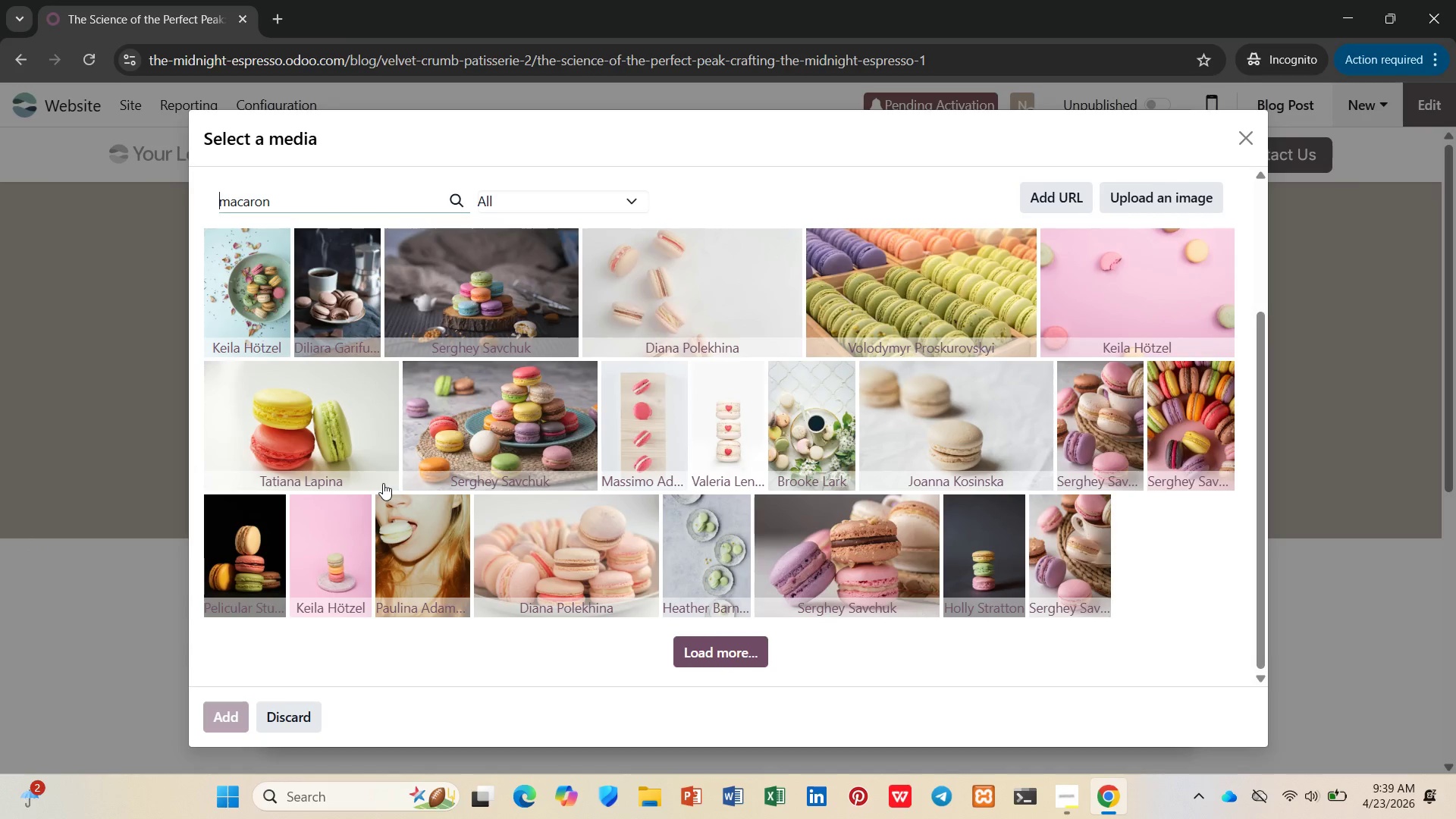 
scroll: coordinate [384, 482], scroll_direction: up, amount: 2.0
 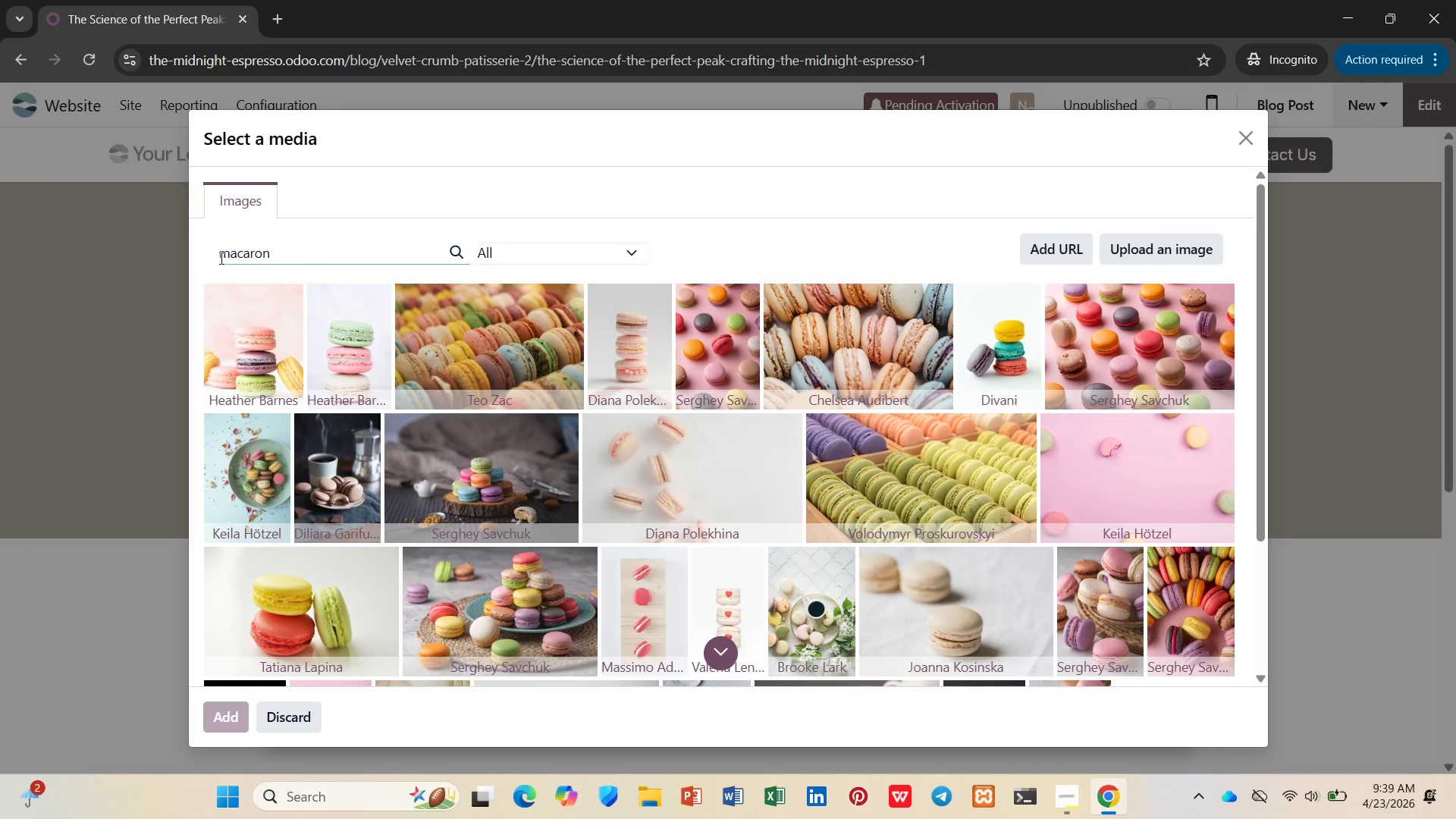 
type(brown )
 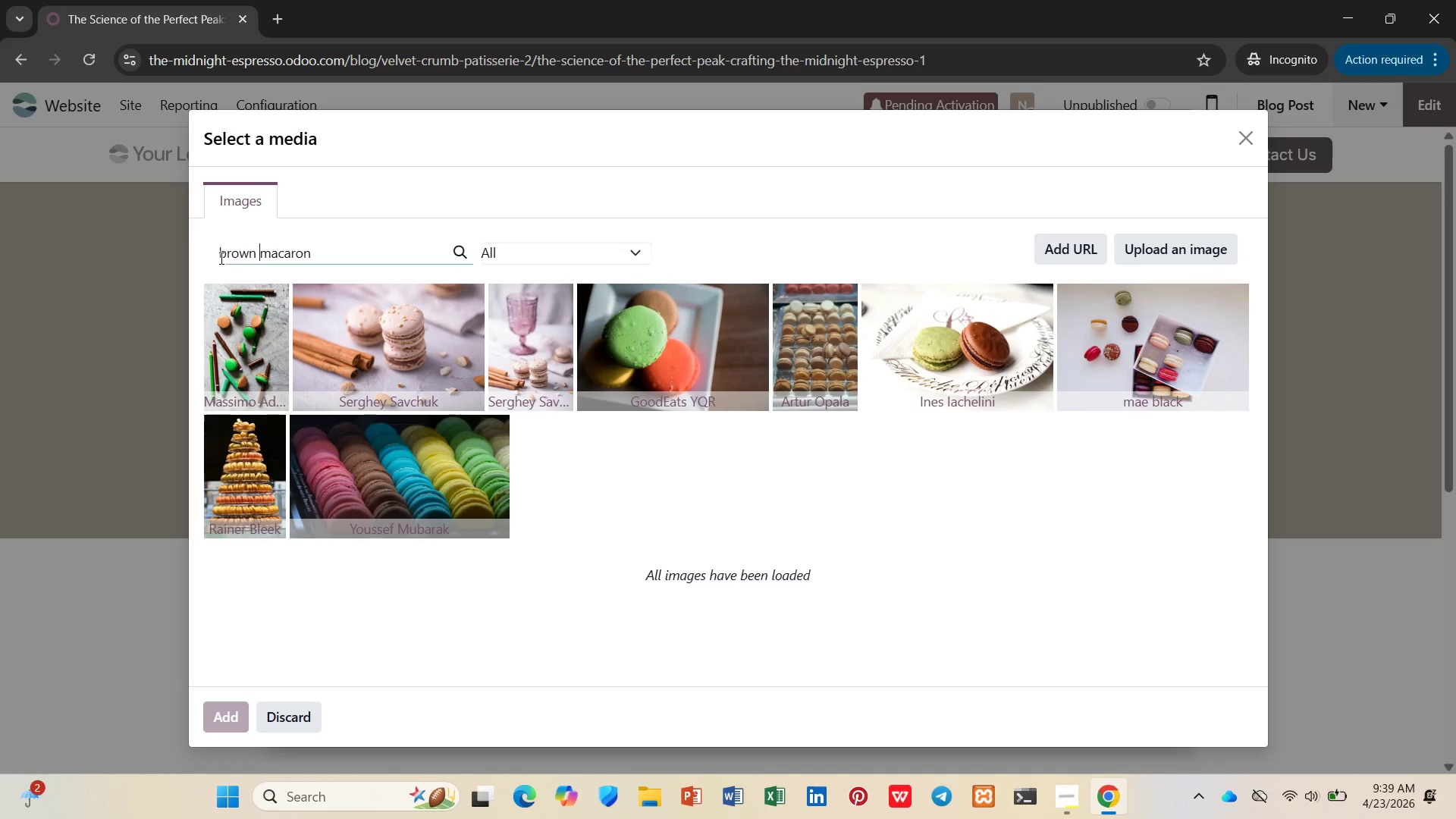 
wait(11.25)
 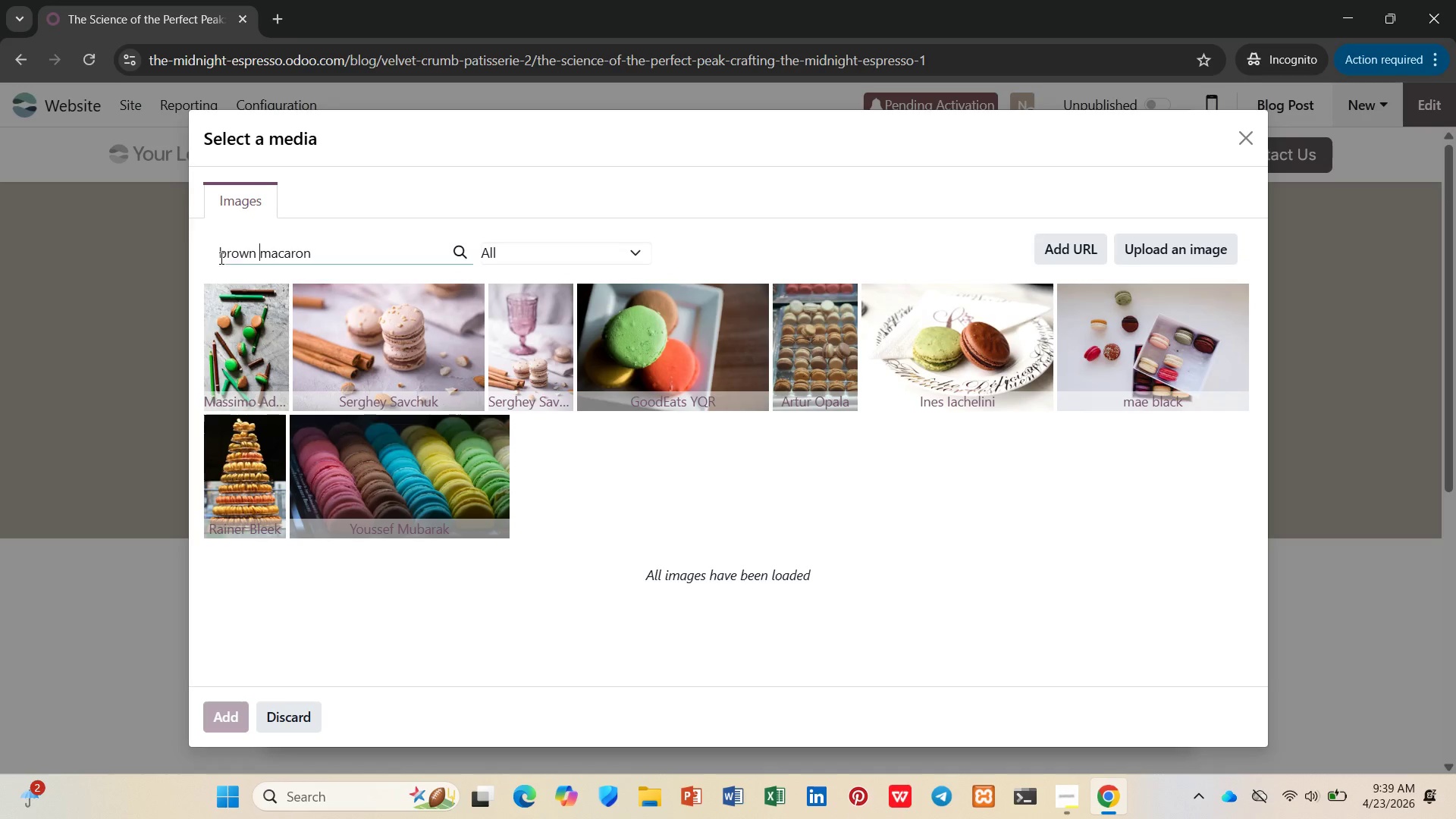 
hold_key(key=Backspace, duration=0.77)
 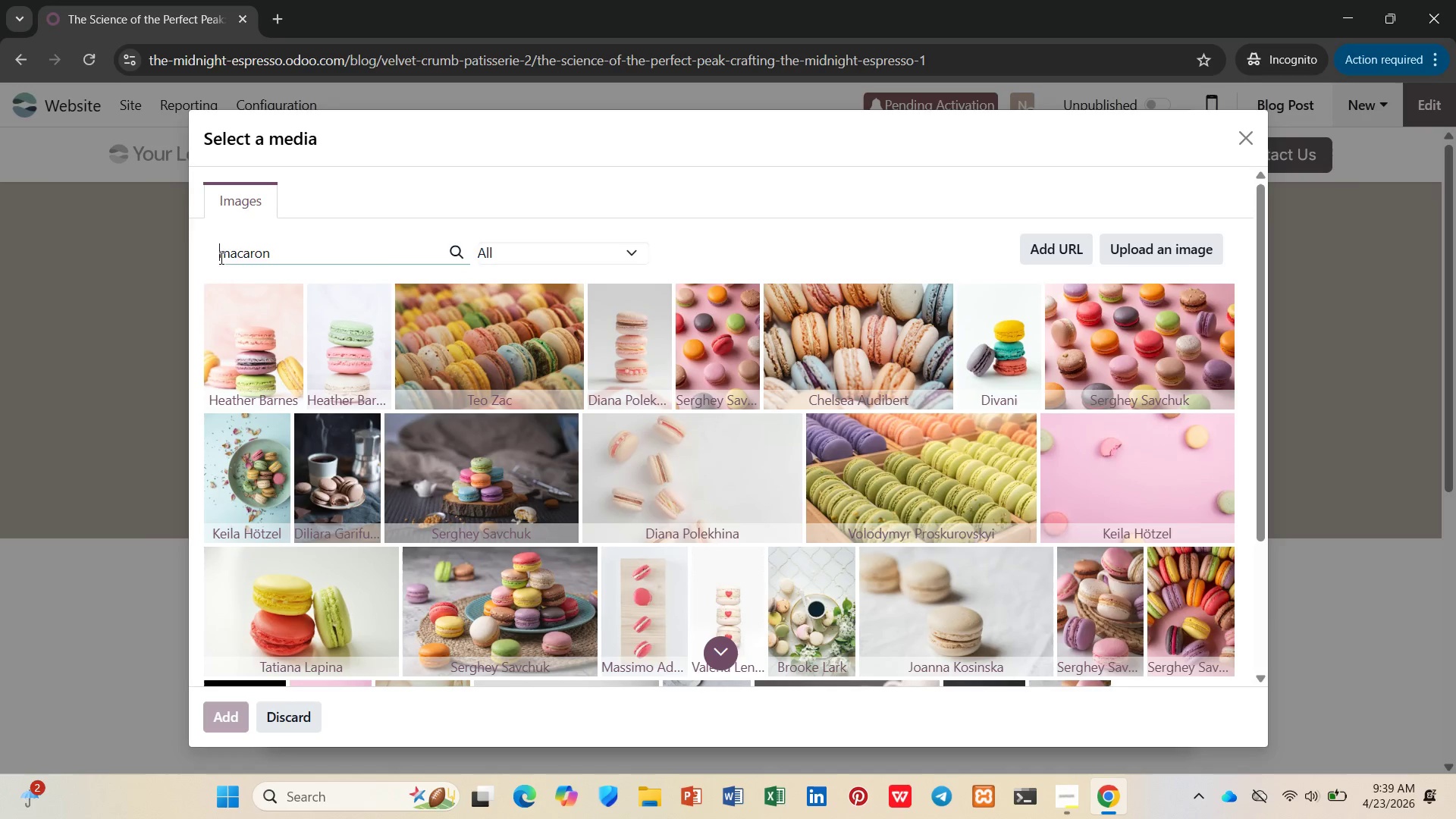 
wait(6.59)
 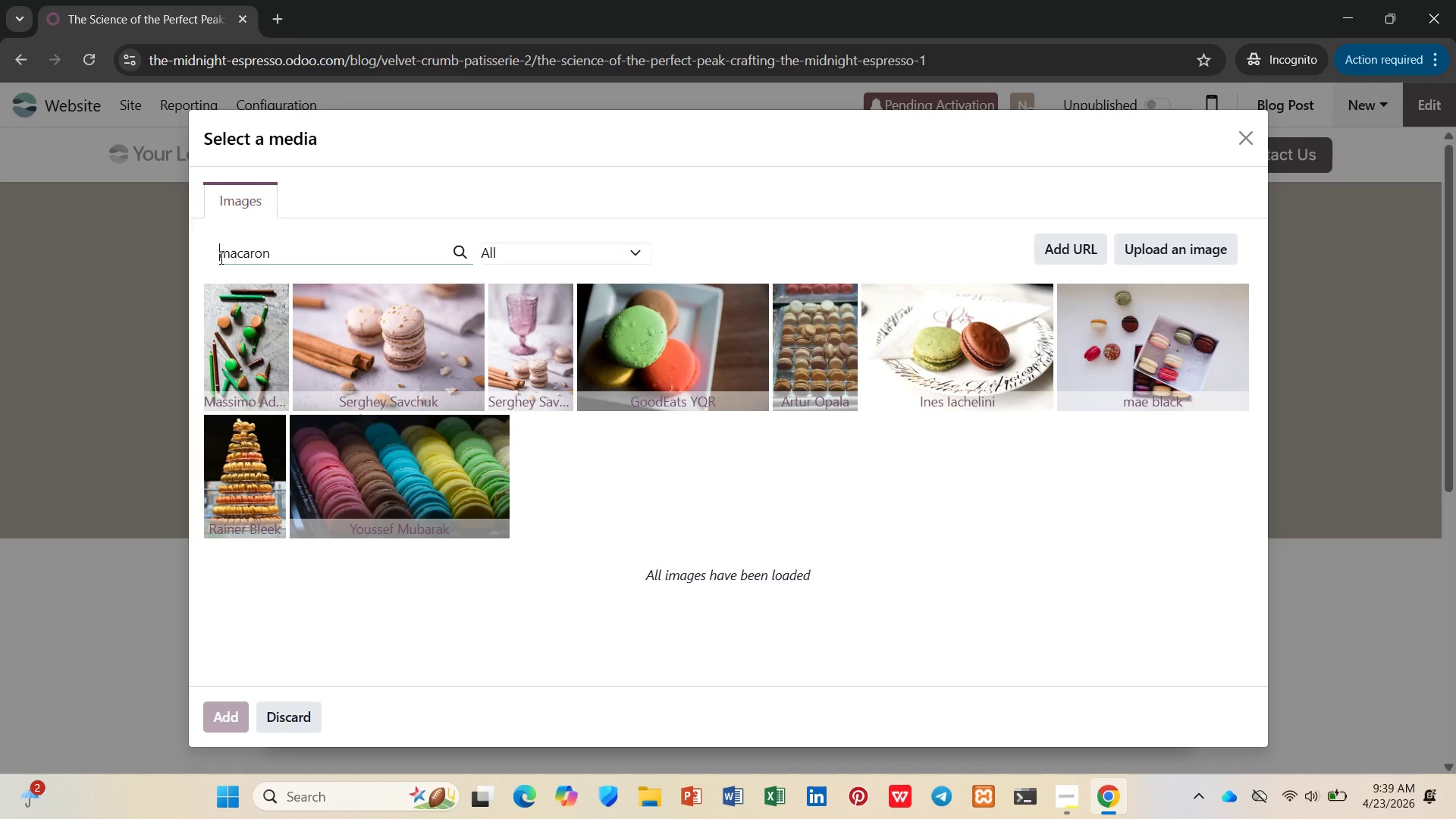 
left_click([882, 300])
 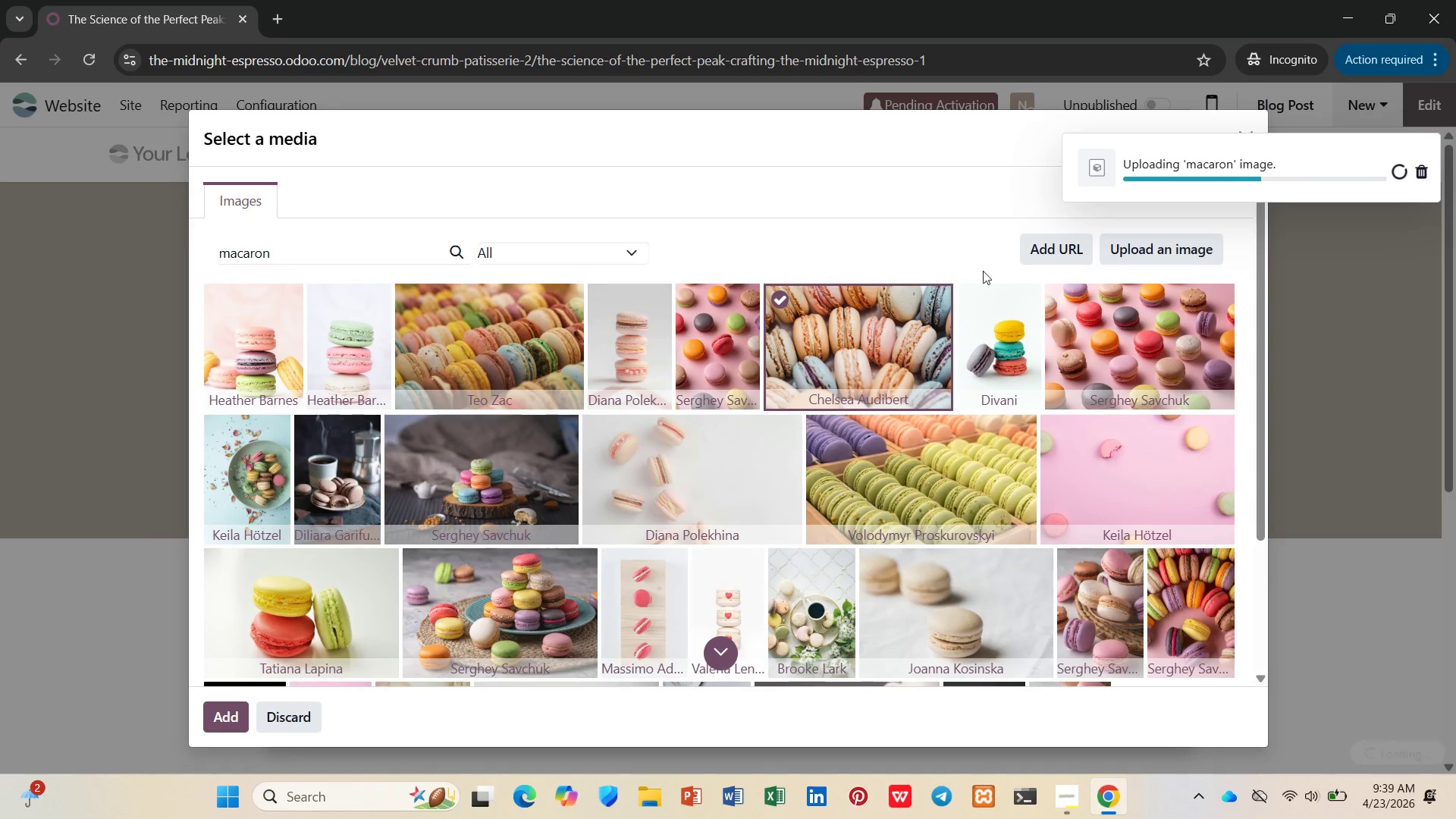 
mouse_move([1021, 244])
 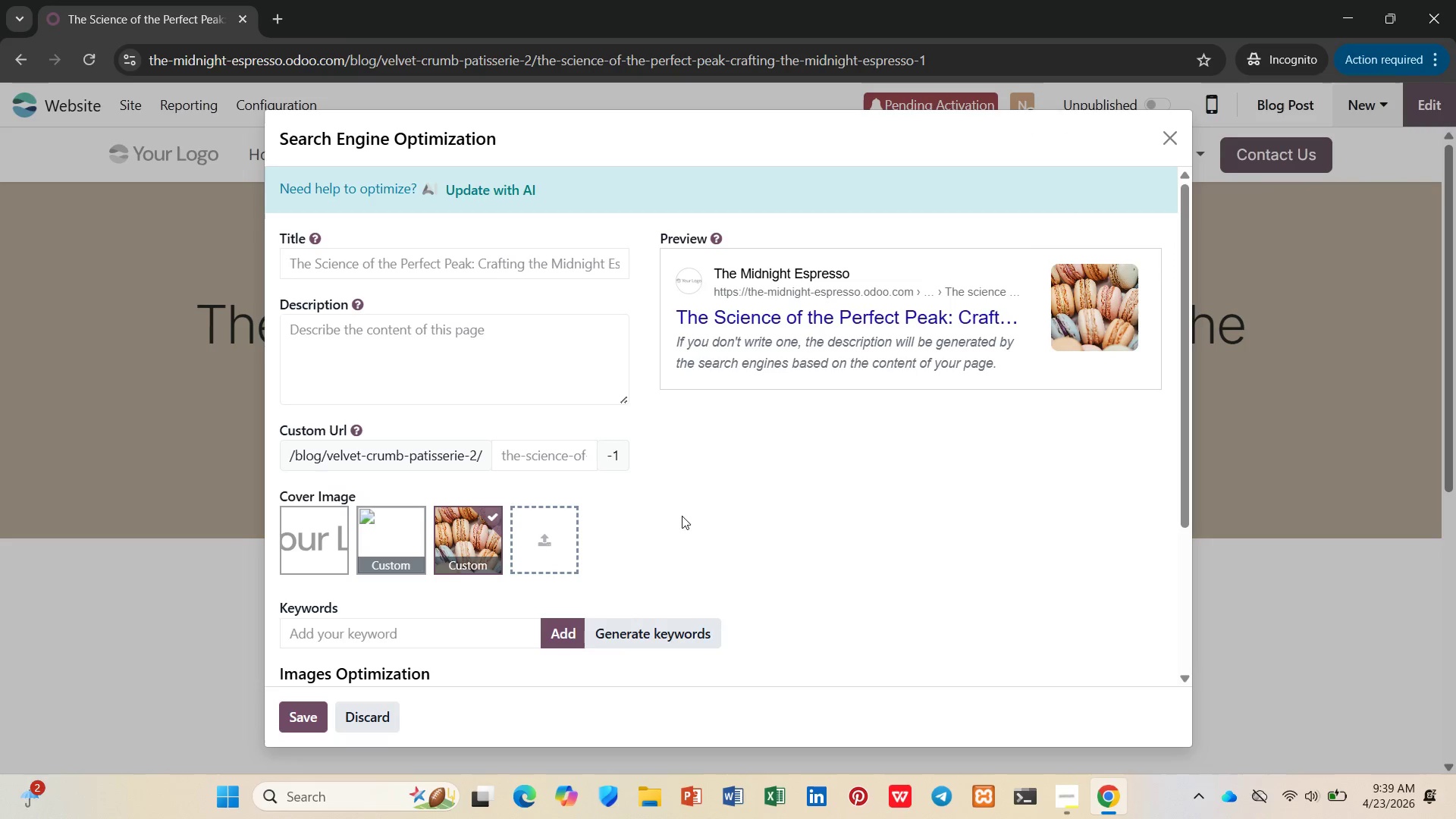 
scroll: coordinate [490, 556], scroll_direction: down, amount: 1.0
 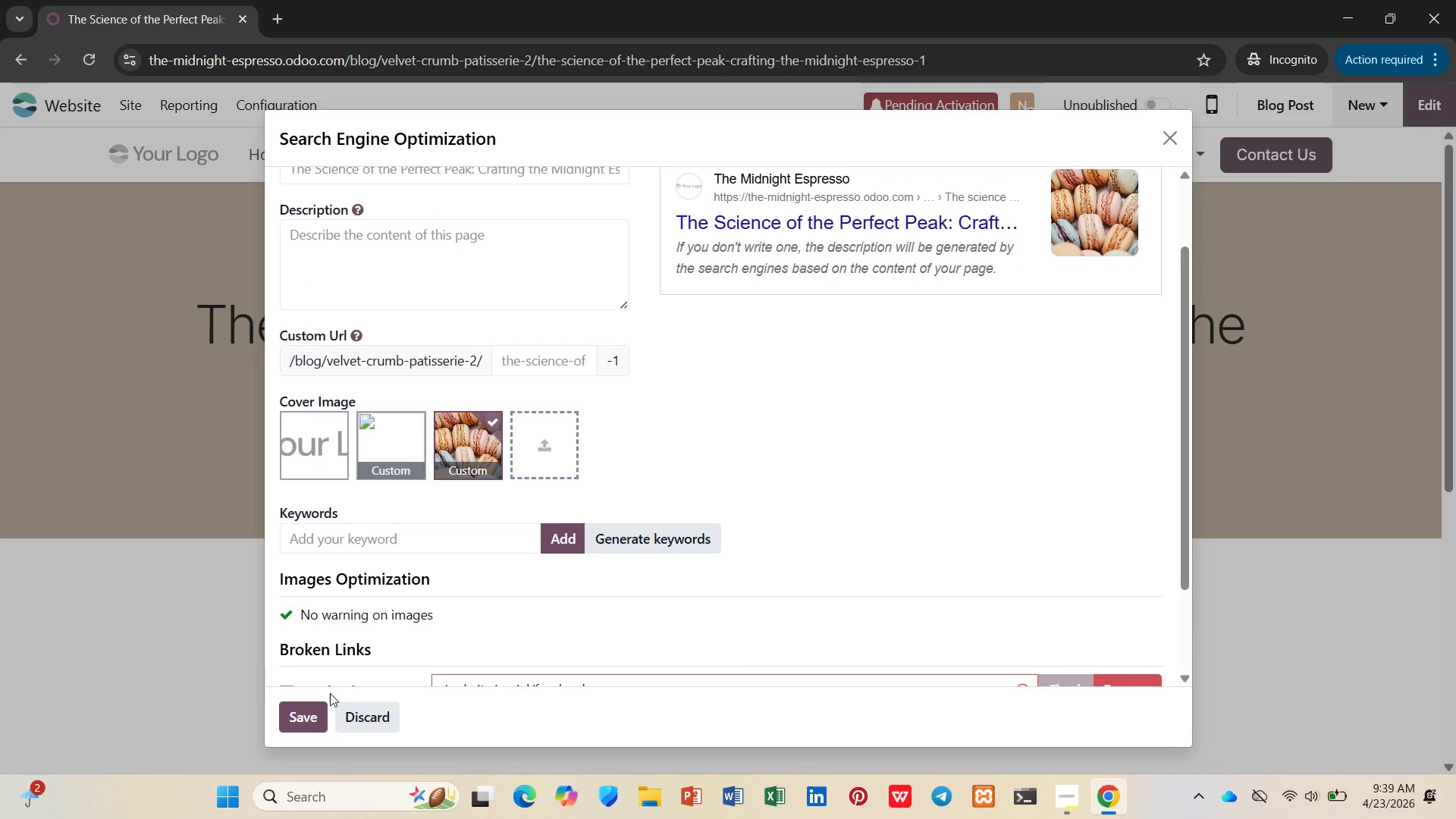 
left_click([310, 702])
 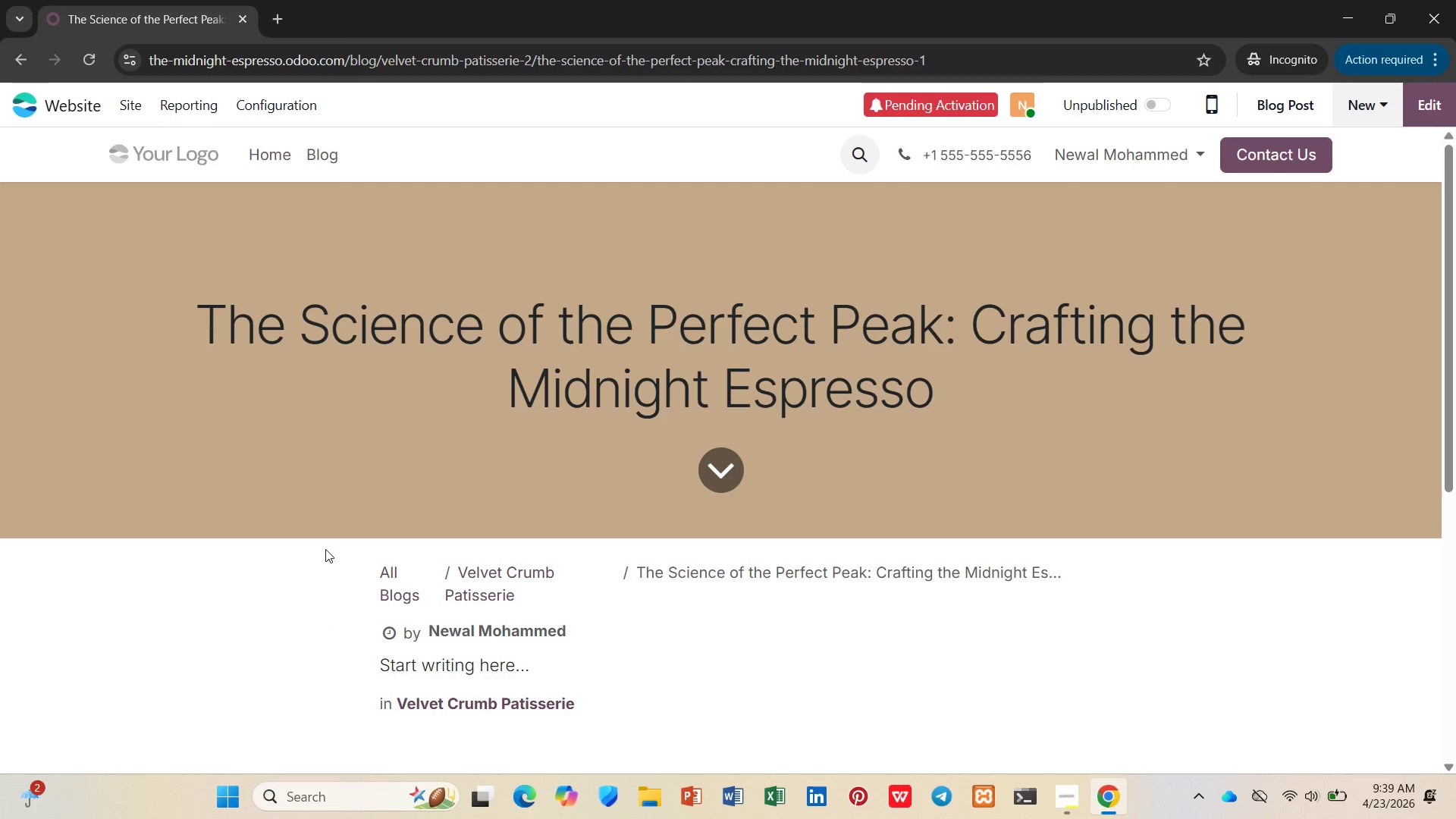 
scroll: coordinate [350, 473], scroll_direction: down, amount: 2.0
 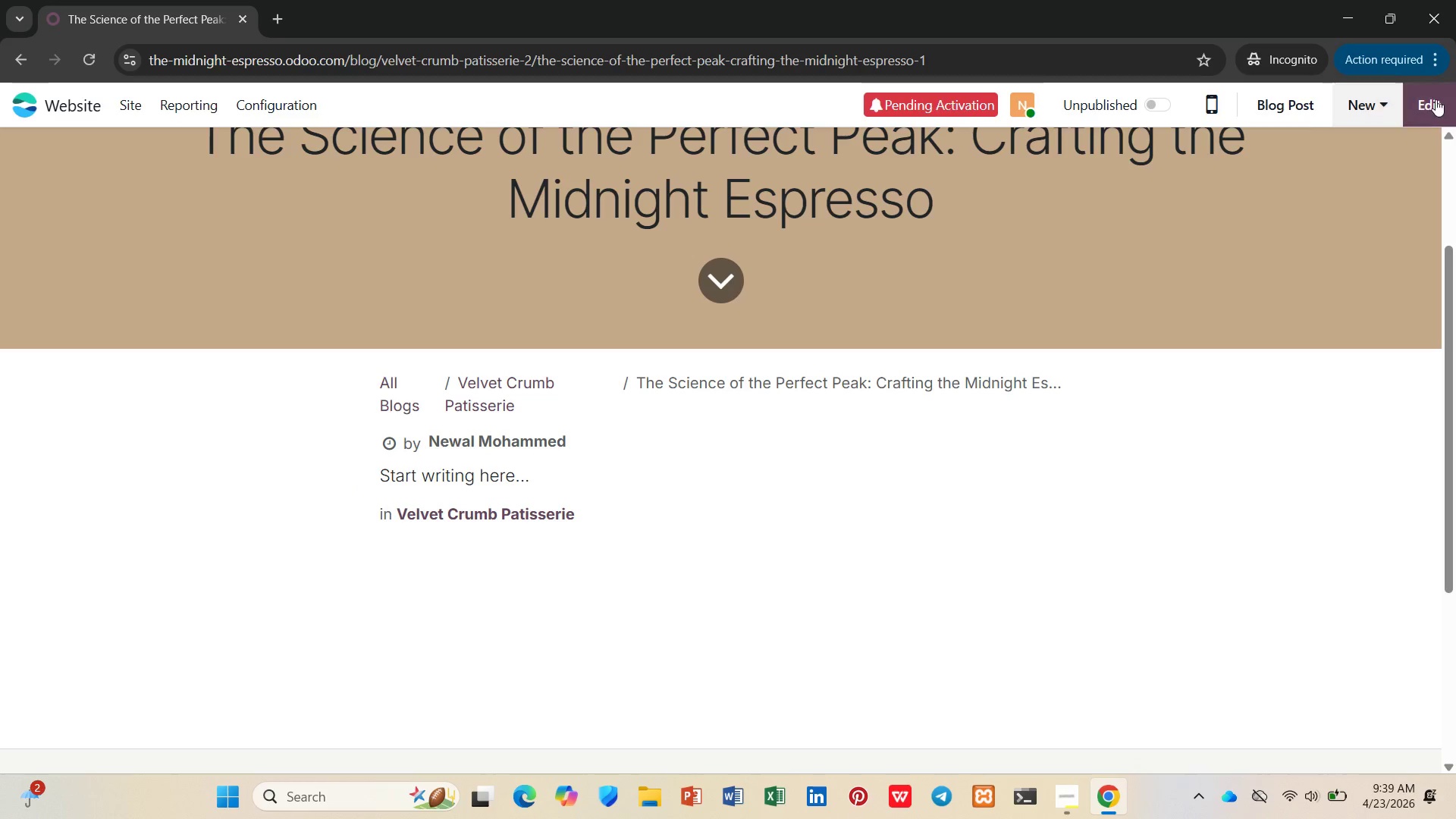 
left_click([1445, 89])
 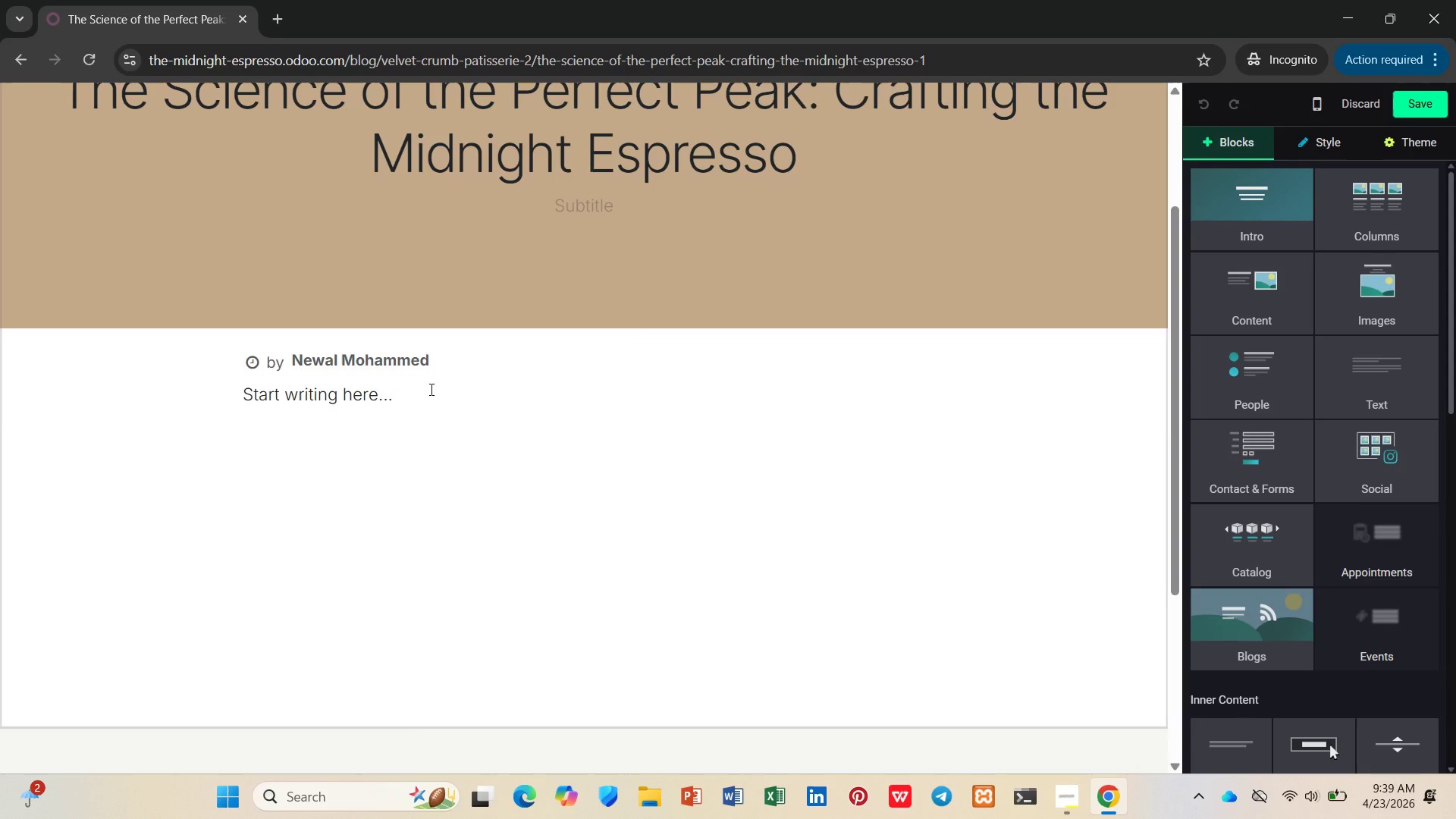 
left_click([425, 396])
 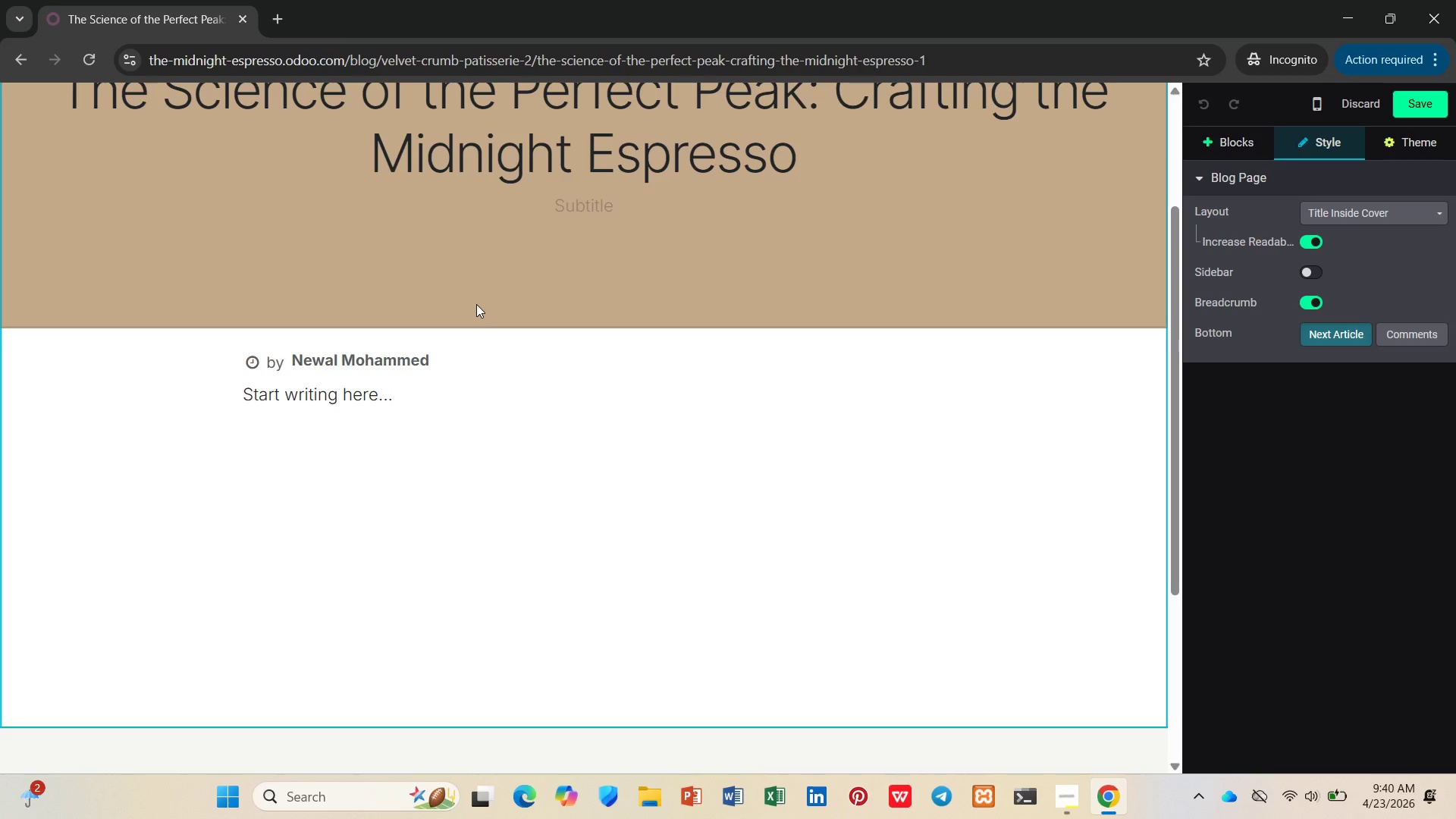 
wait(14.02)
 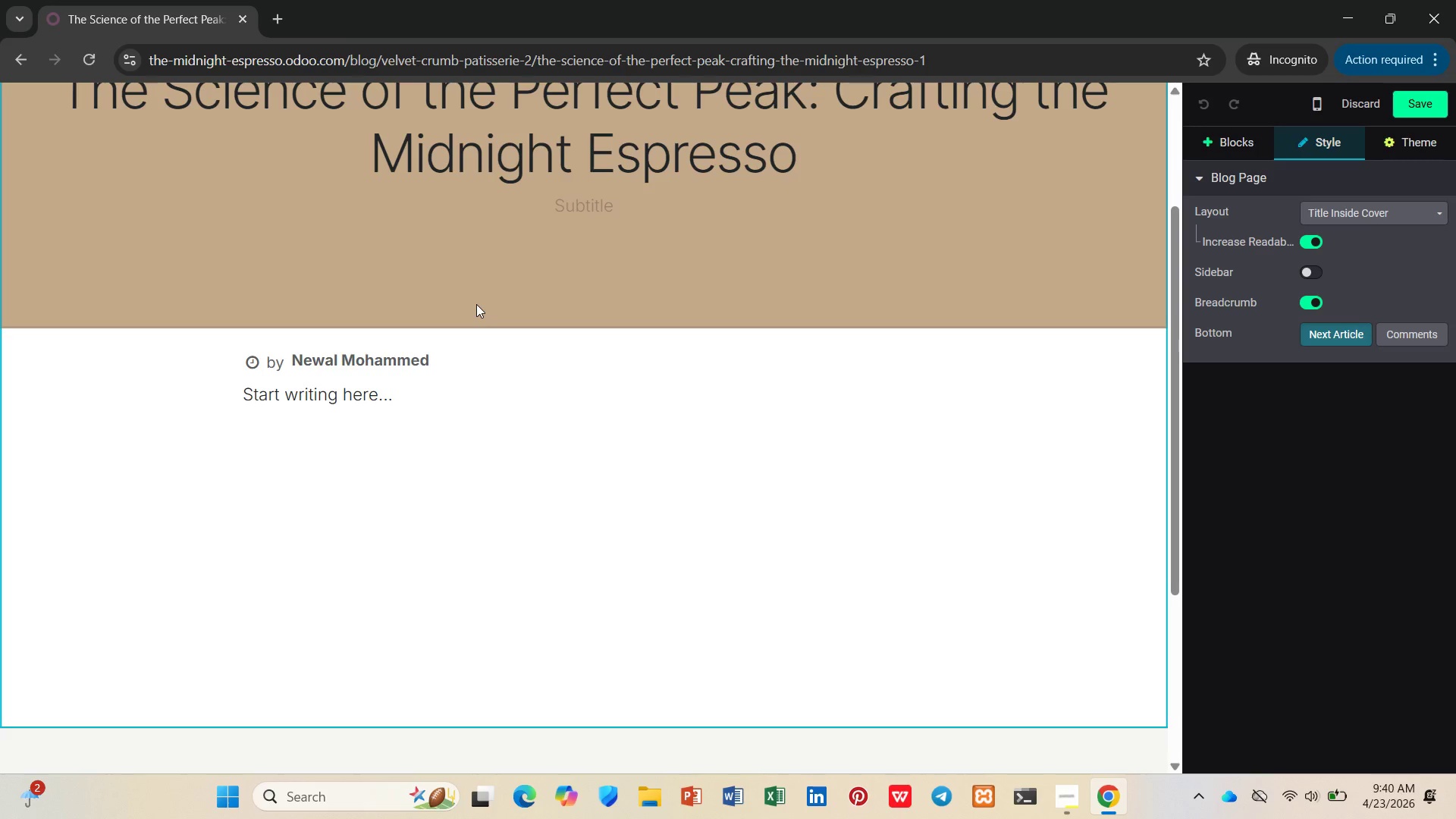 
left_click([1410, 108])
 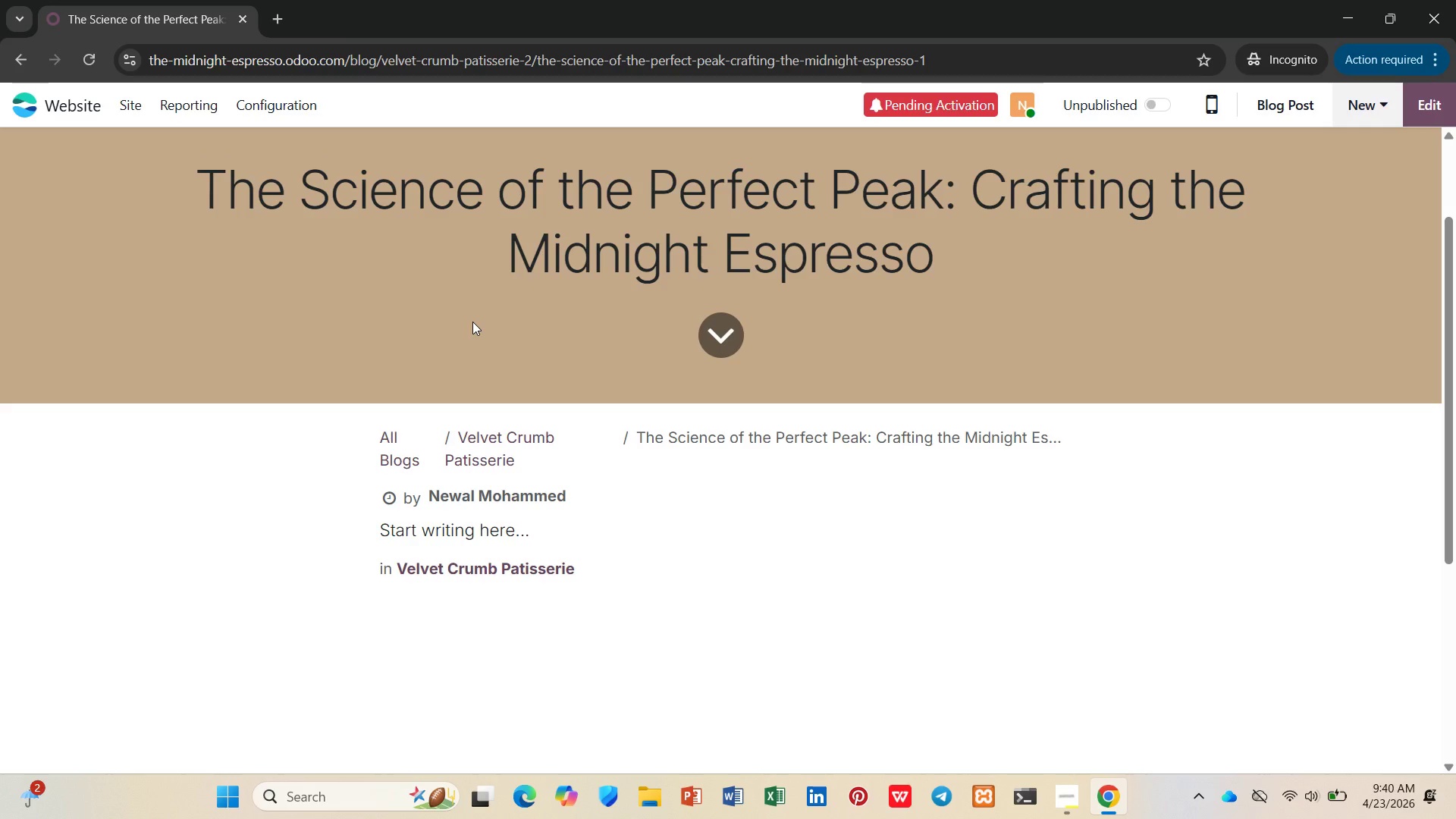 
wait(10.45)
 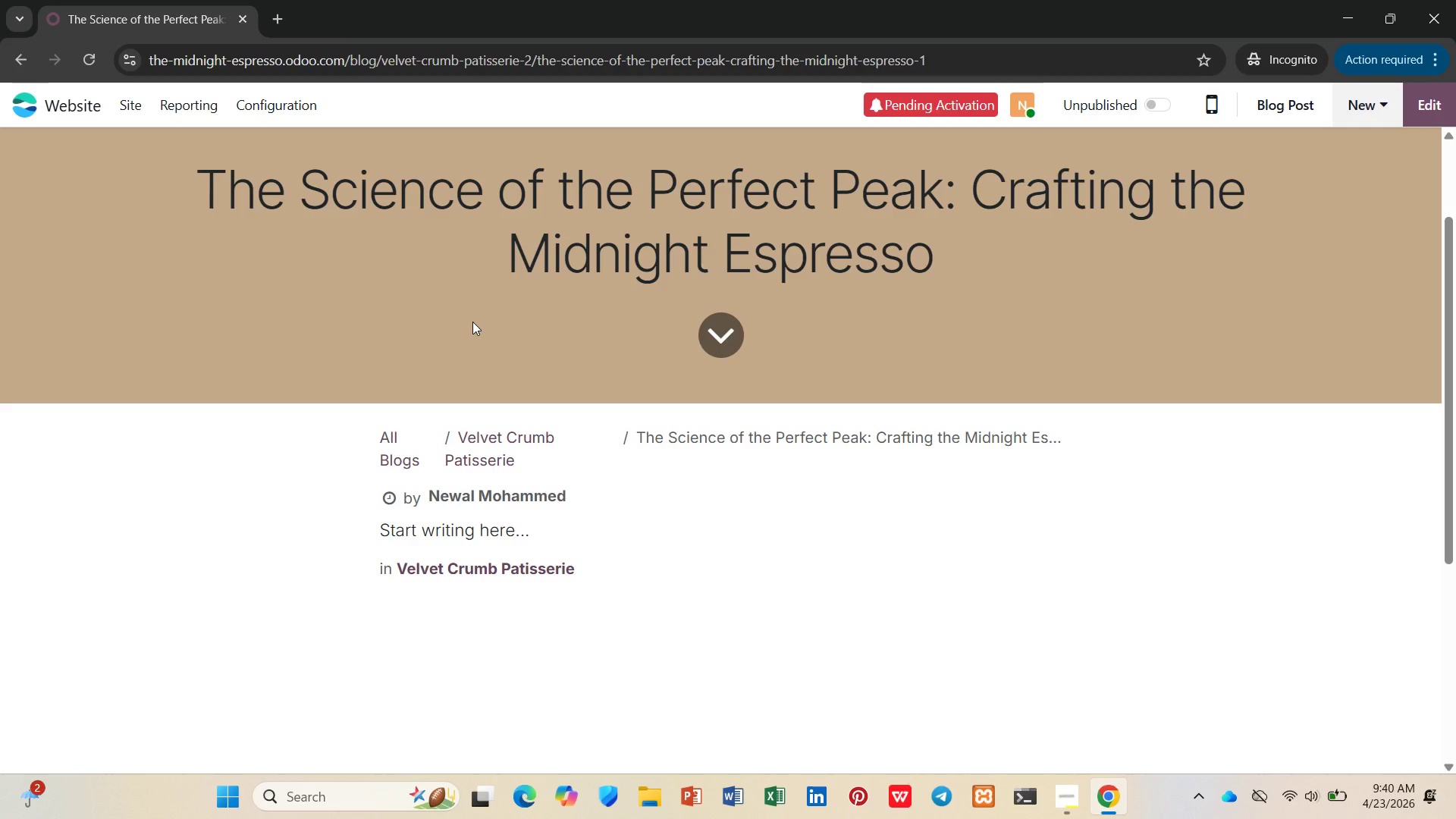 
left_click([59, 102])
 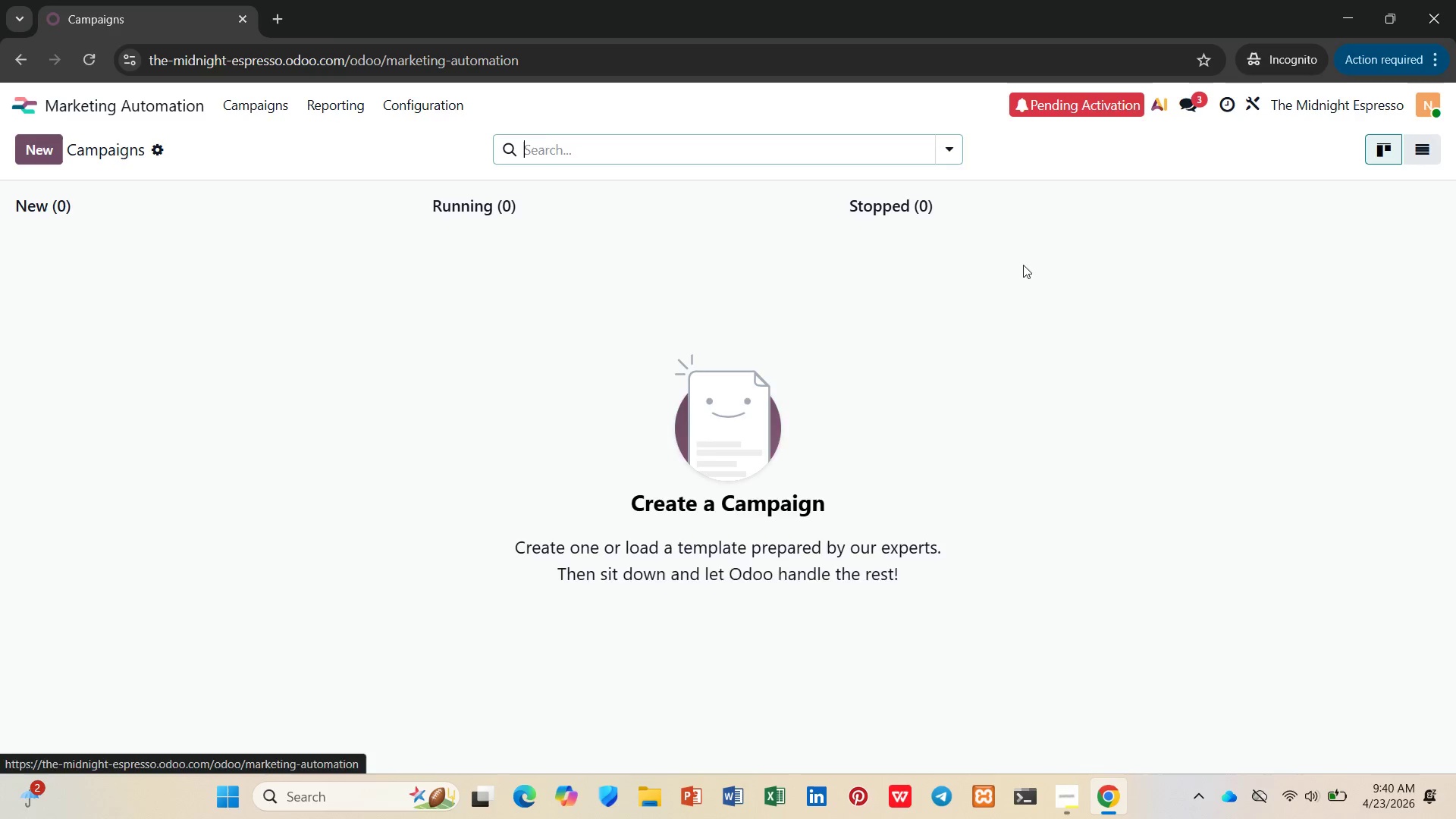 
left_click([111, 243])
 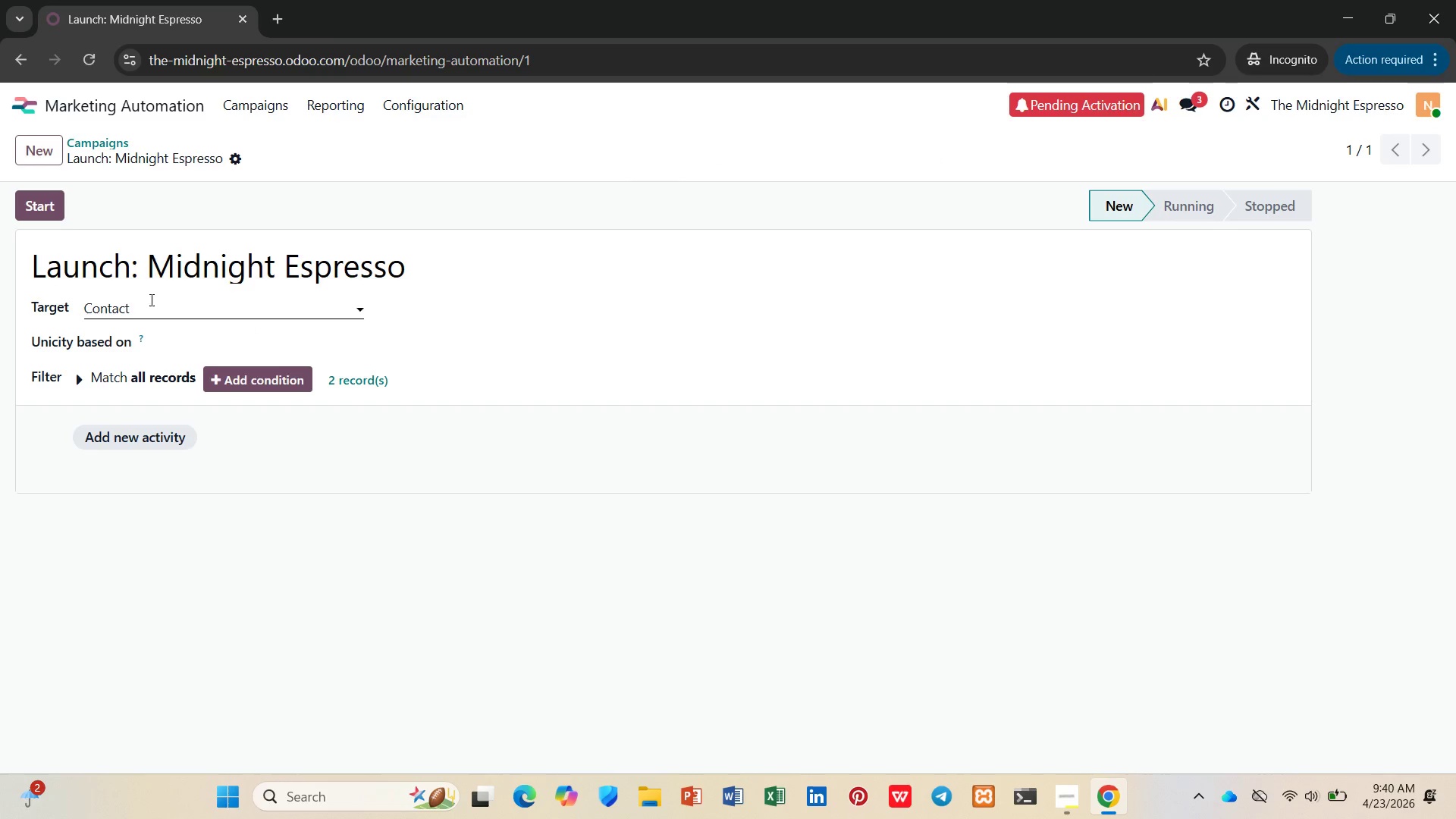 
left_click([237, 163])
 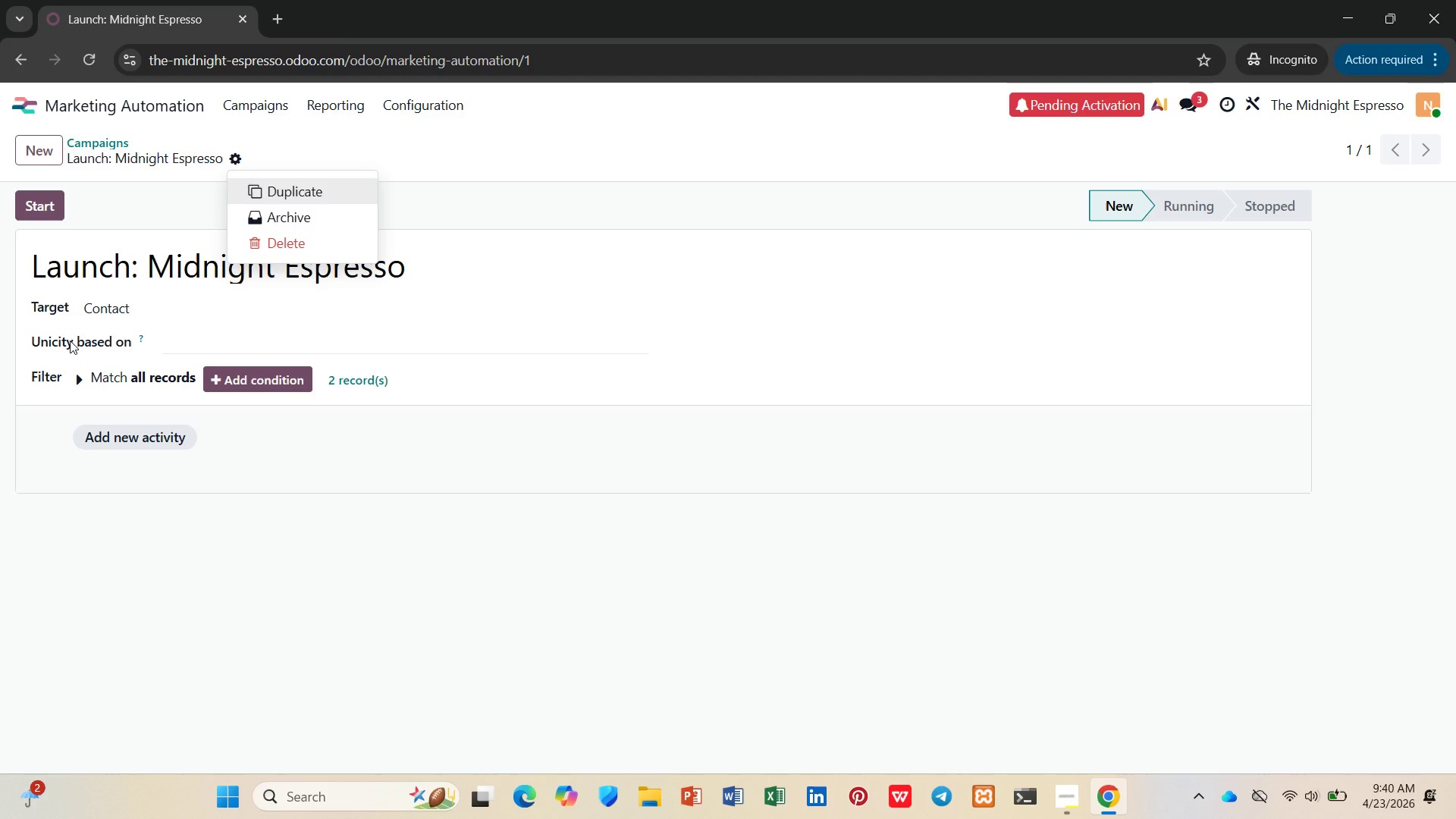 
wait(35.91)
 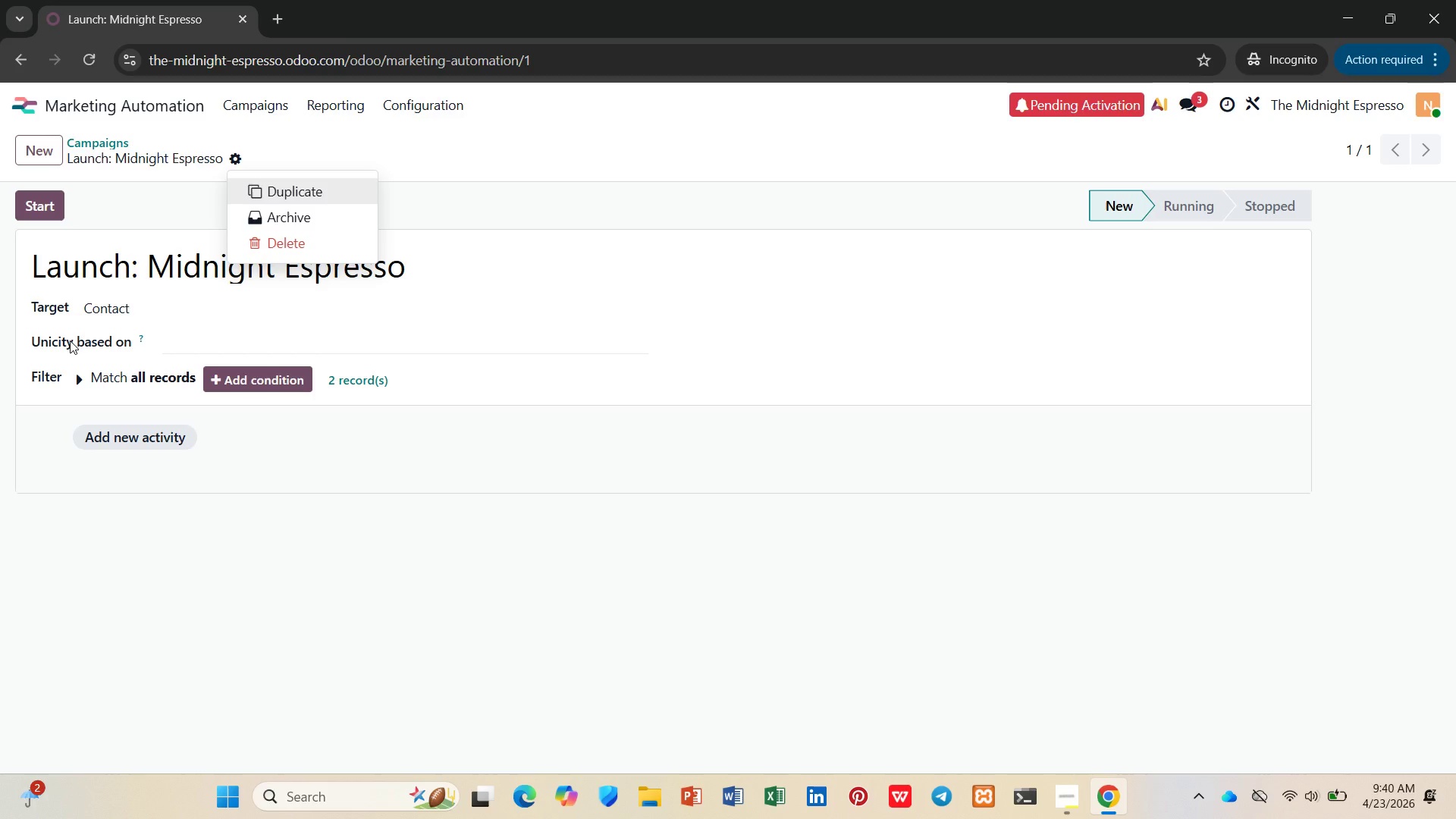 
left_click([639, 226])
 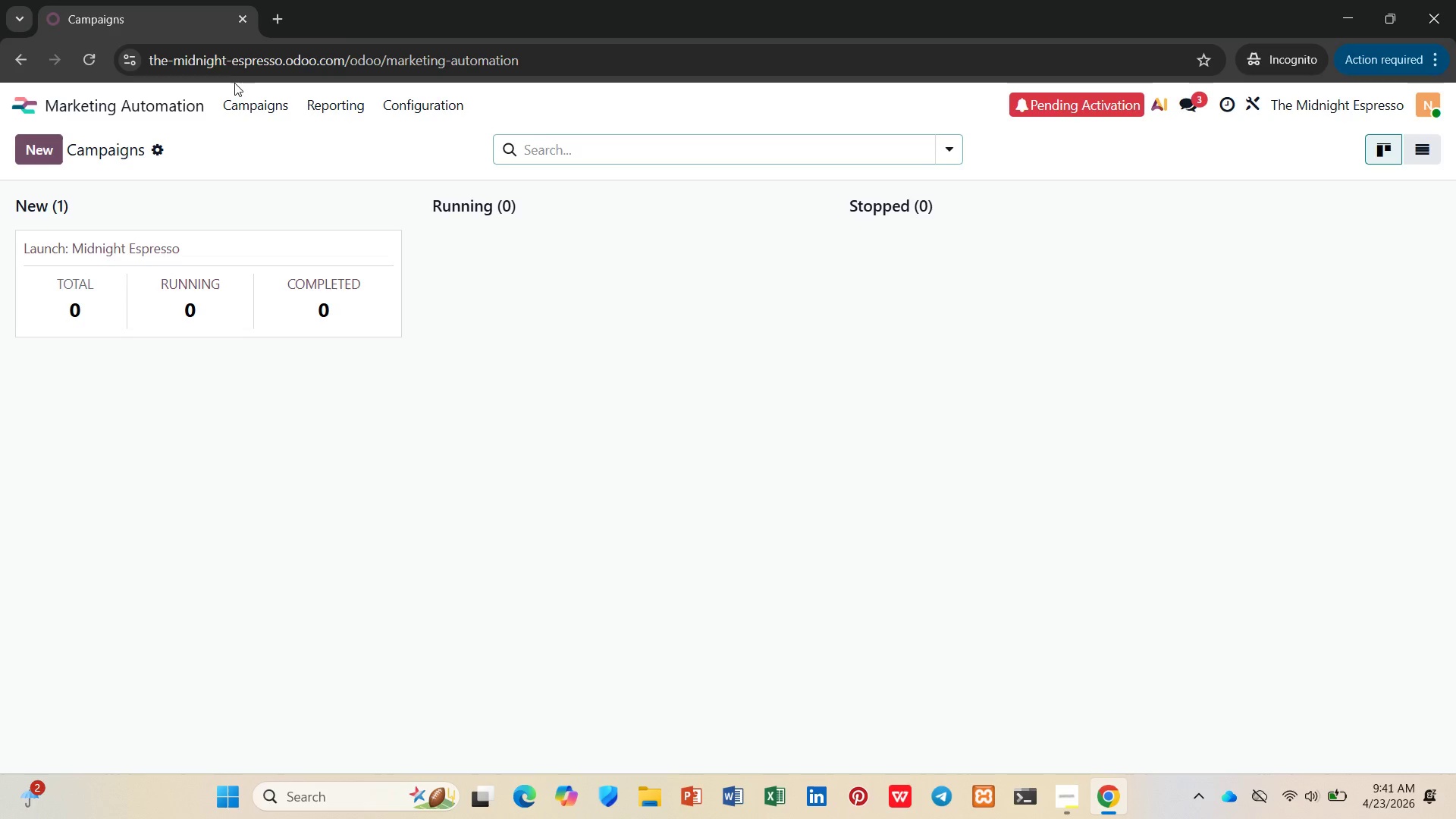 
wait(15.36)
 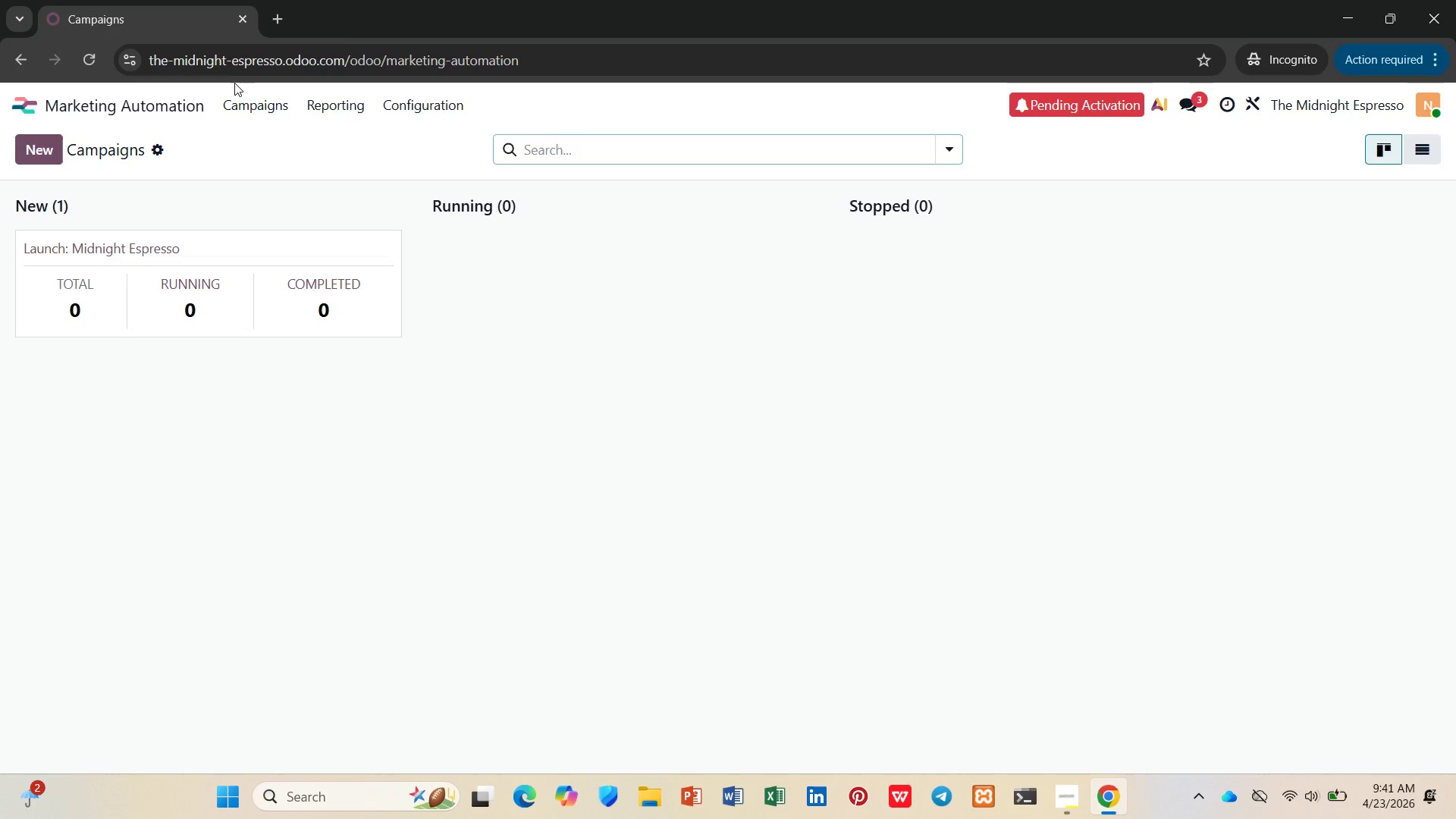 
left_click([174, 111])
 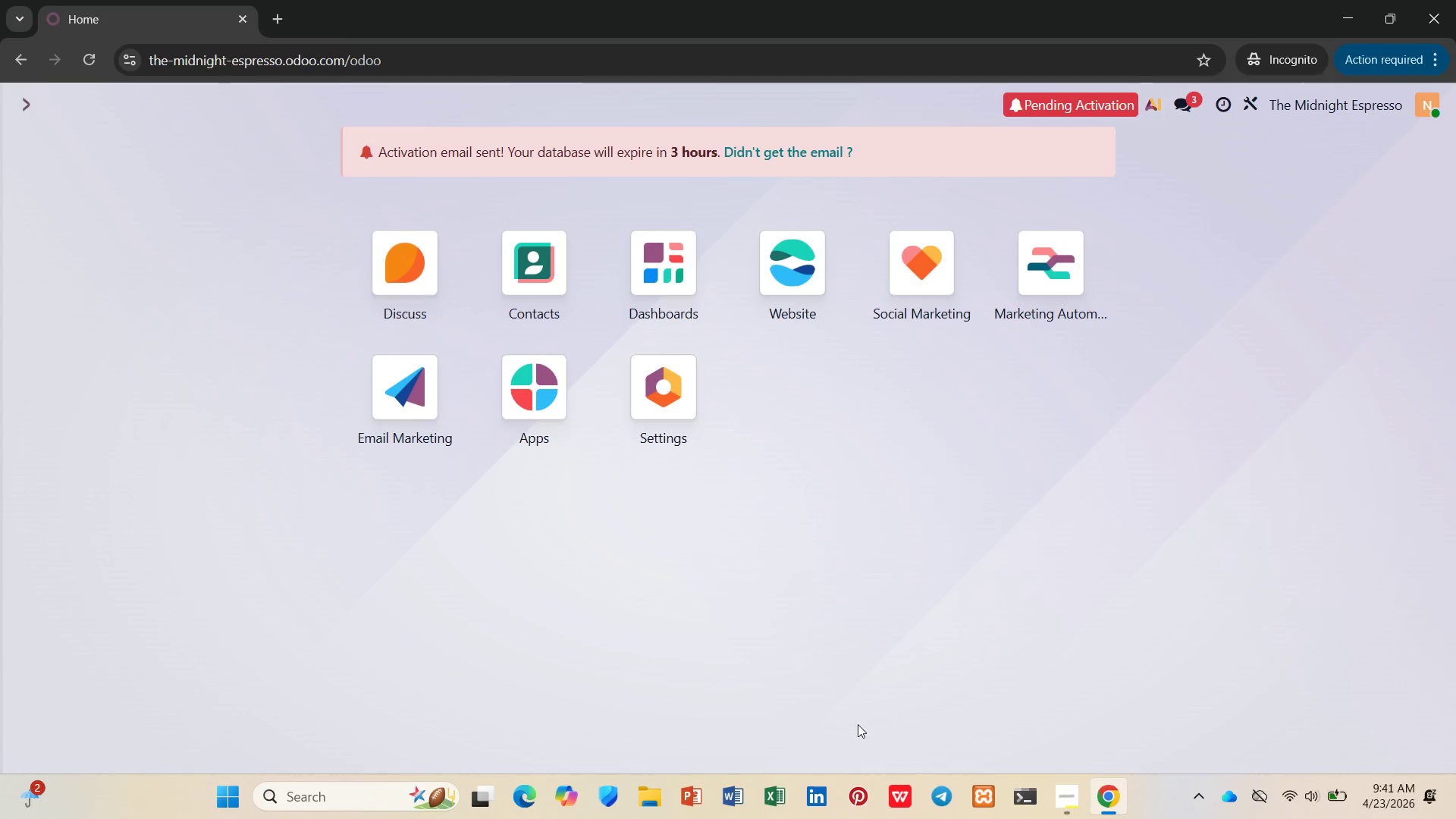 
wait(5.92)
 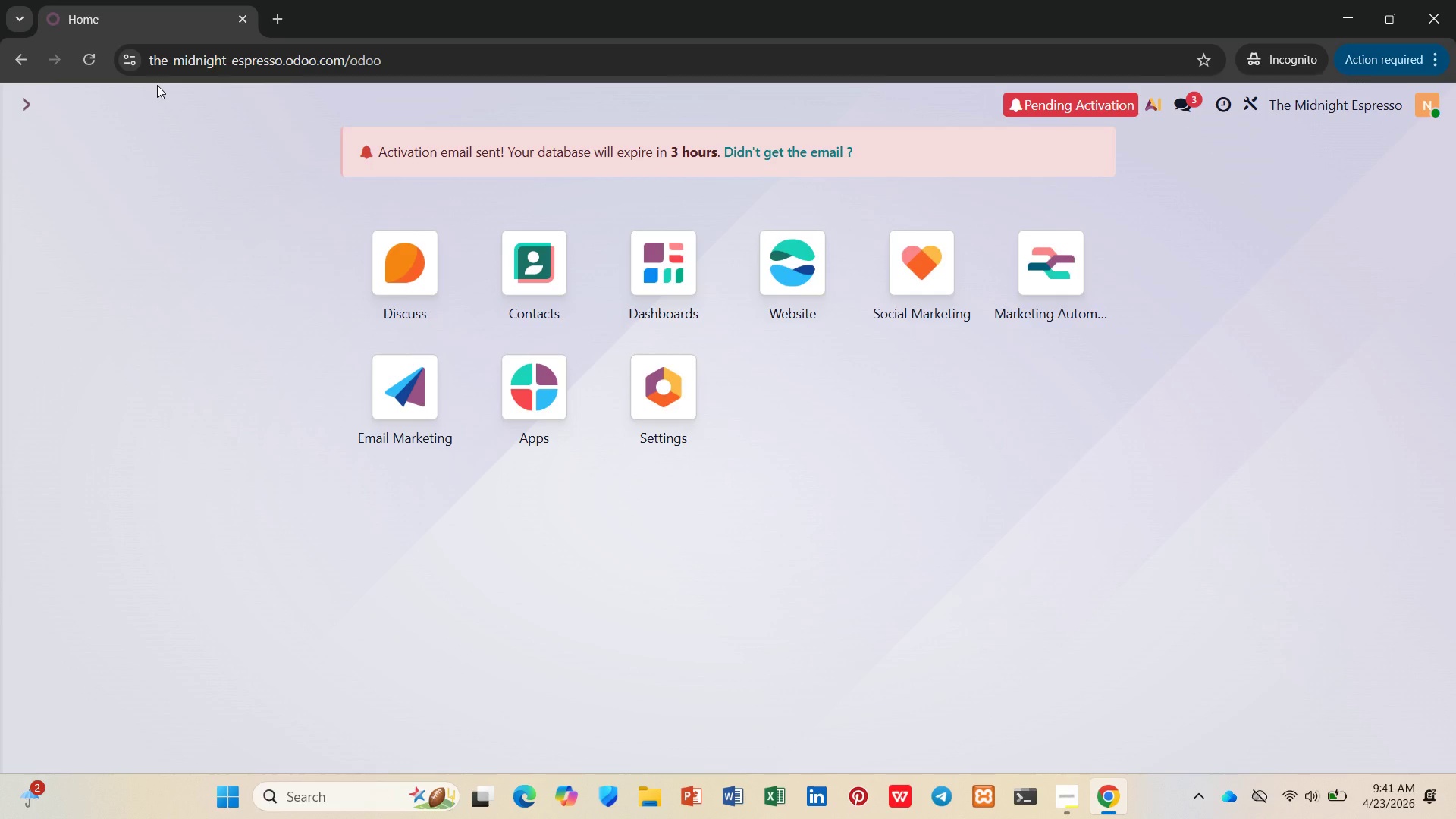 
left_click([1066, 808])
 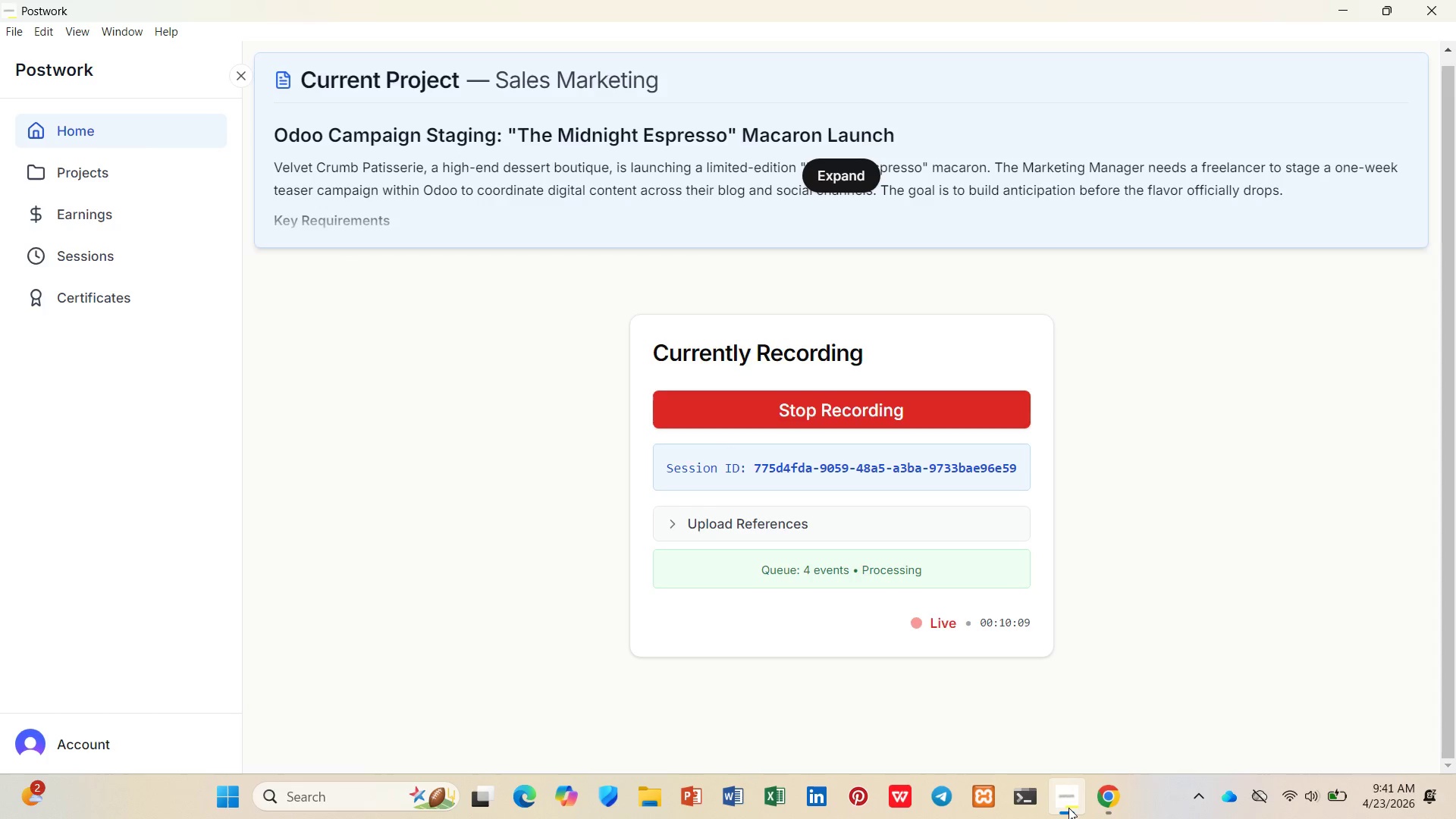 
wait(21.66)
 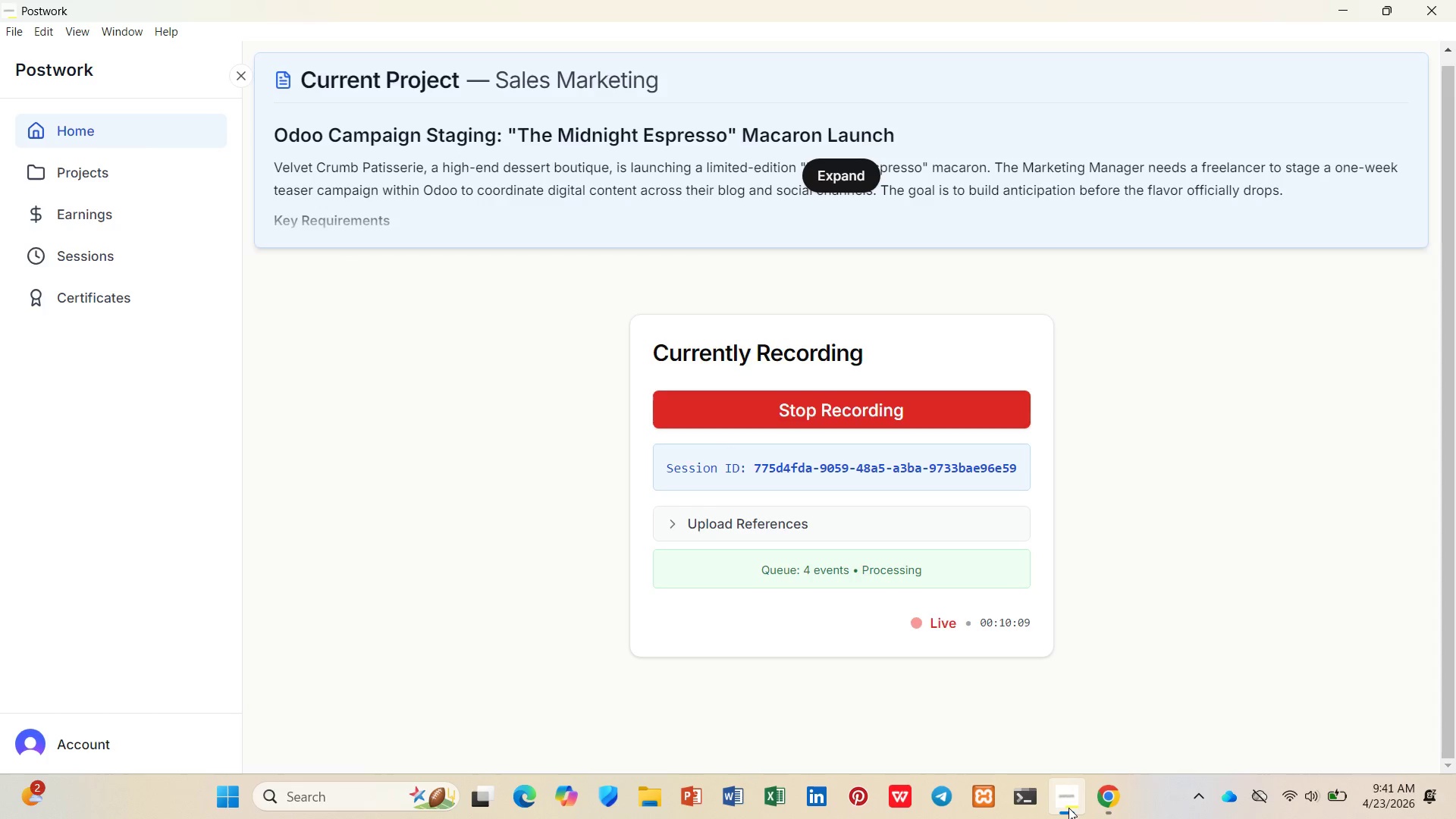 
left_click([1068, 808])
 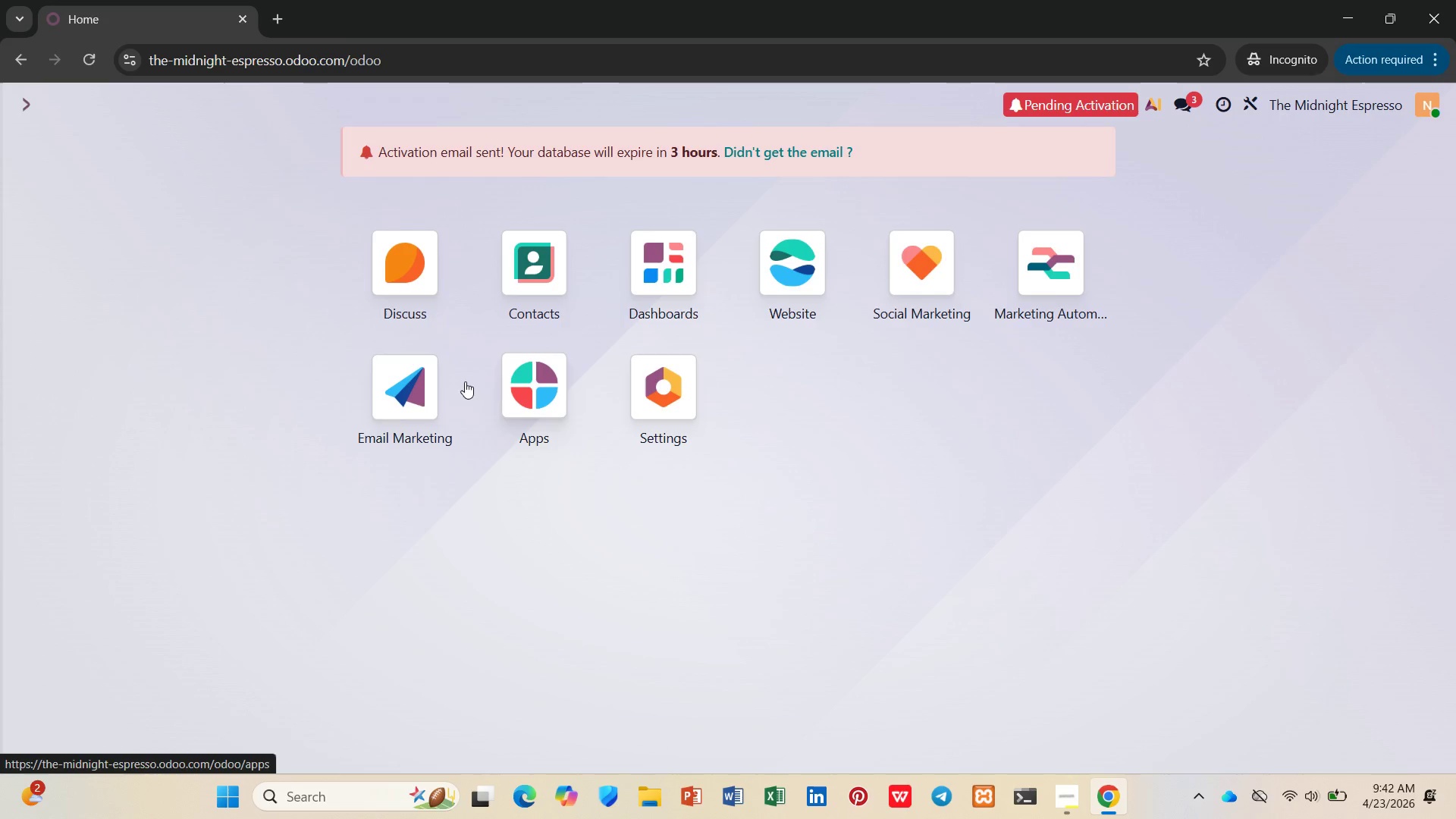 
wait(47.44)
 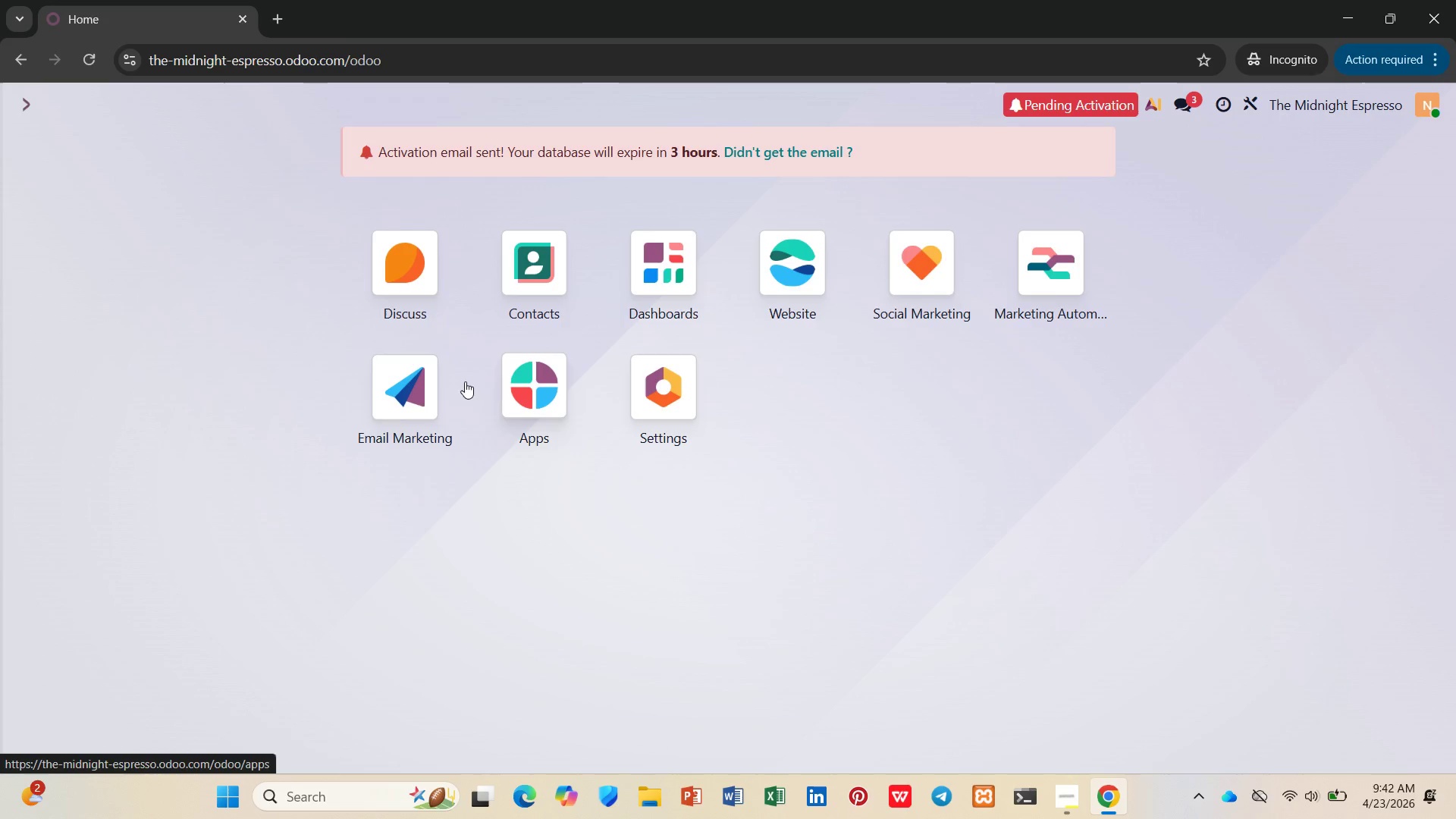 
mouse_move([60, 253])
 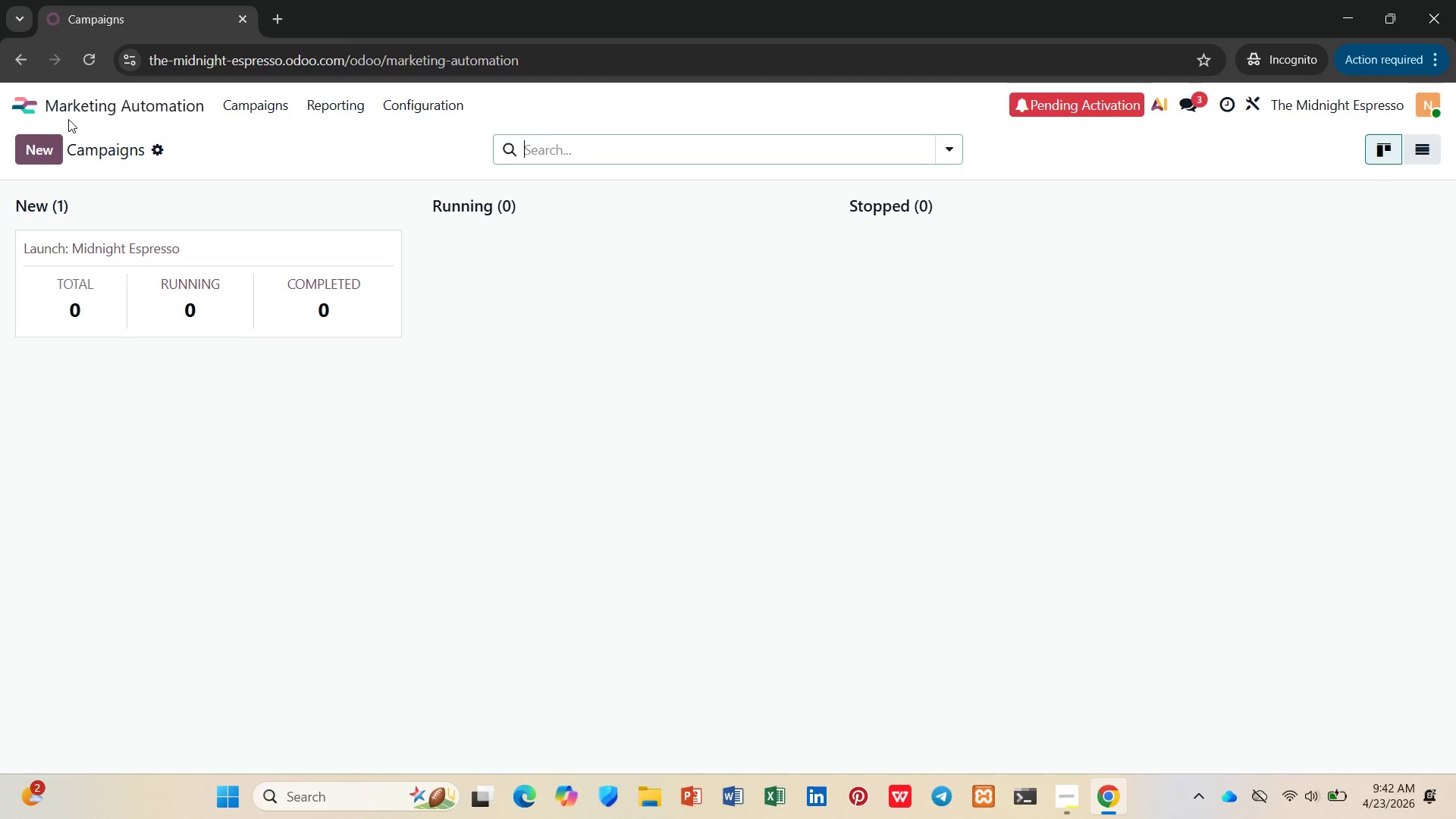 
wait(8.55)
 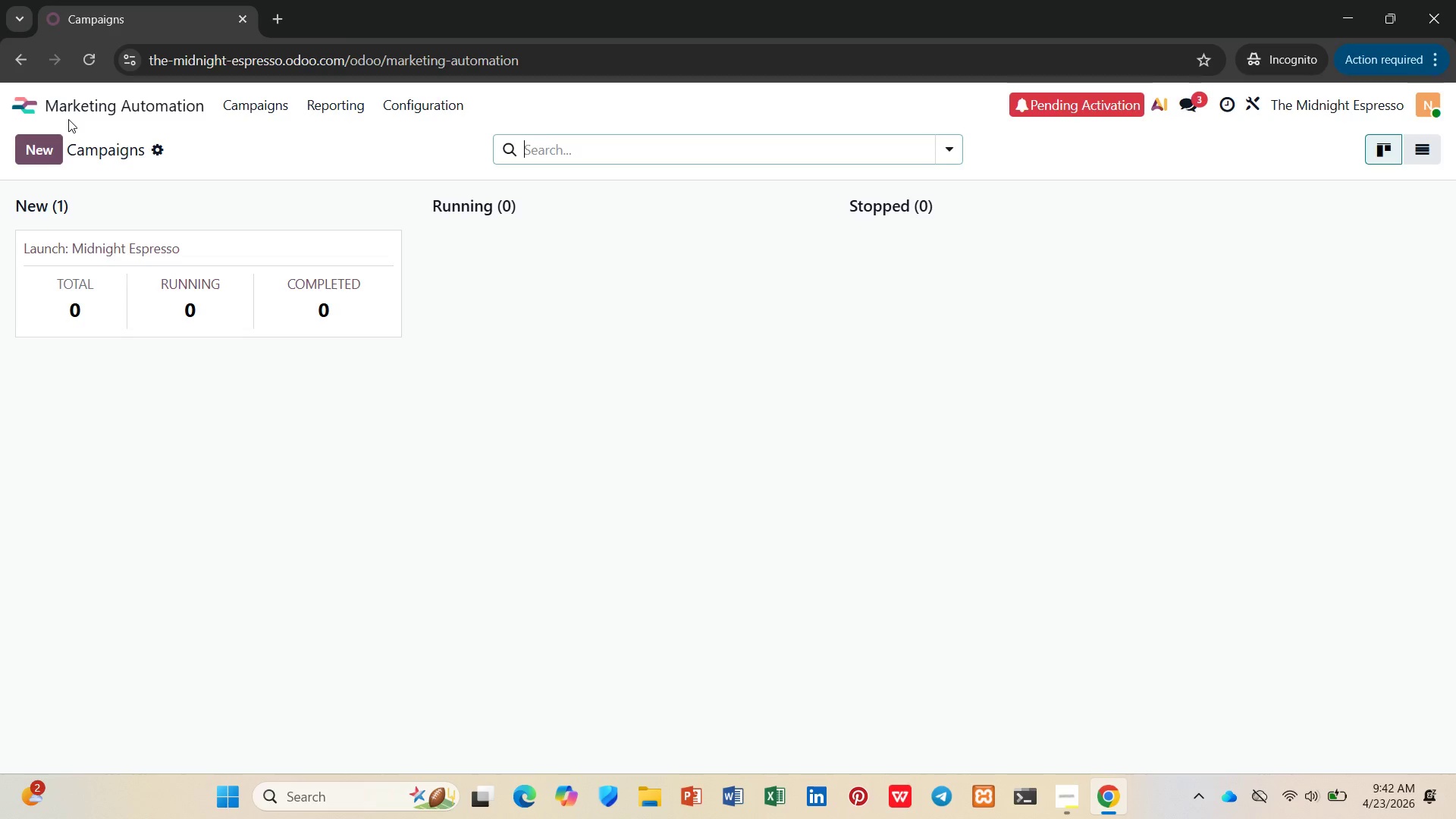 
left_click([341, 143])
 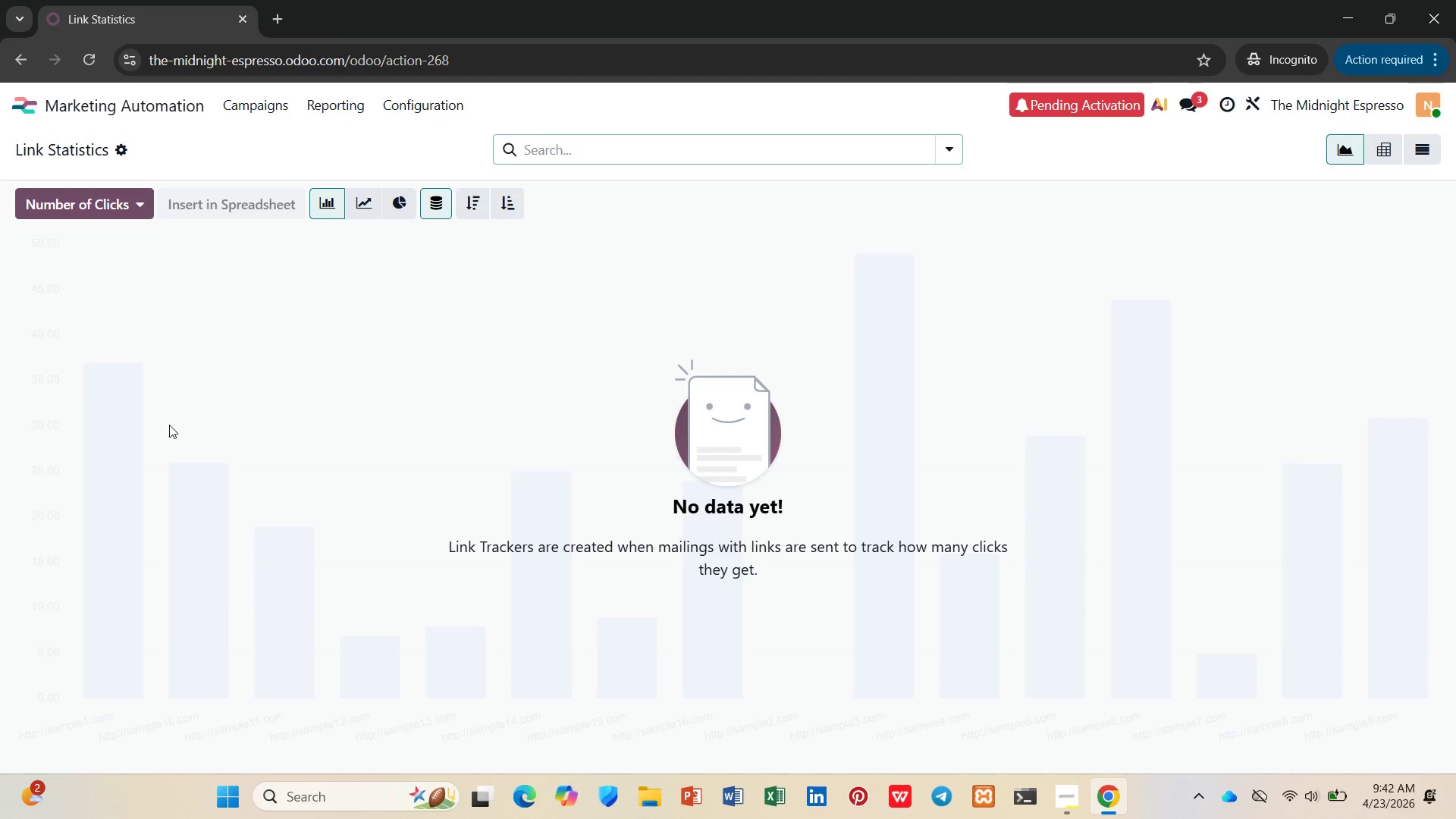 
wait(5.8)
 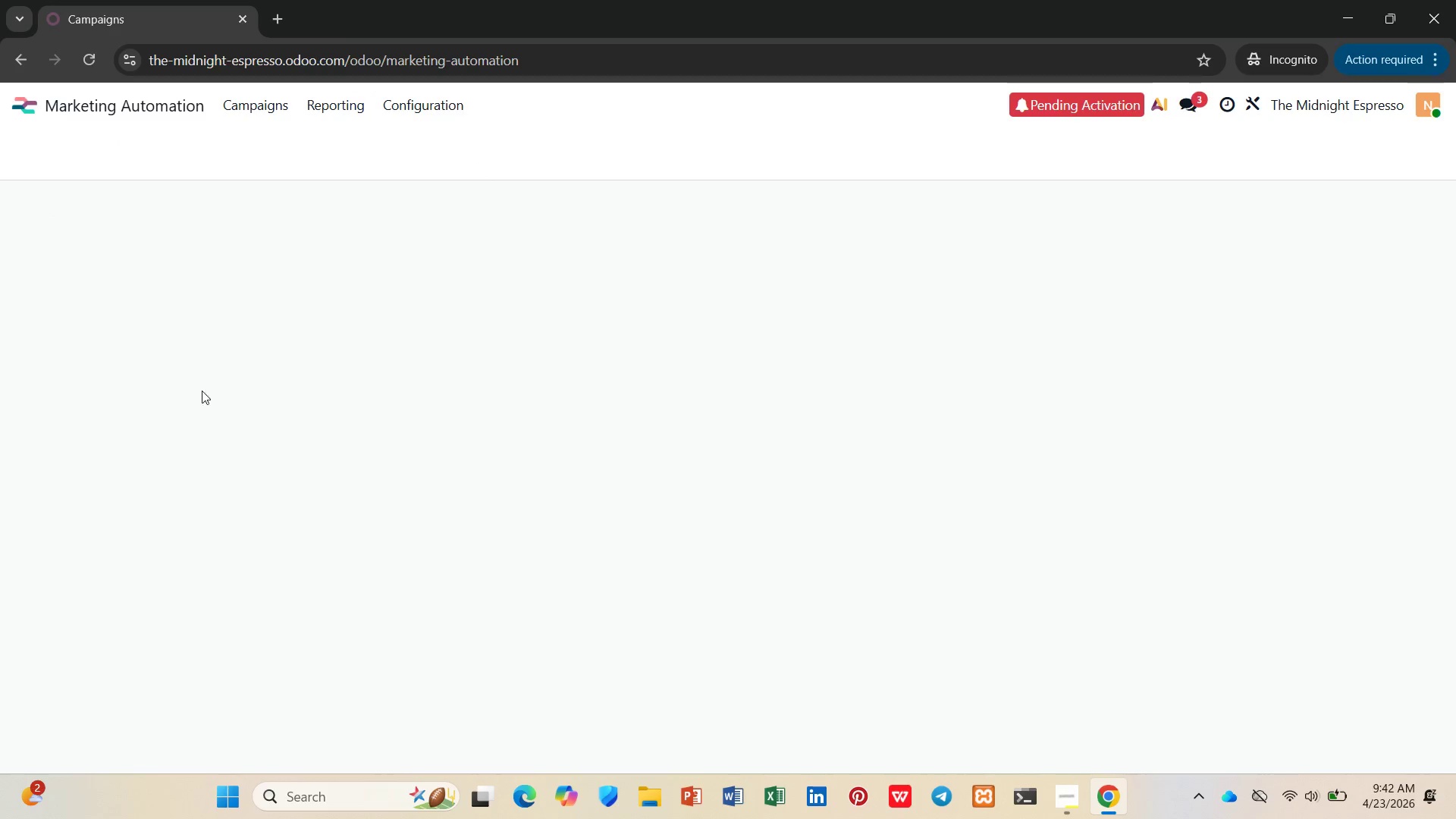 
double_click([114, 142])
 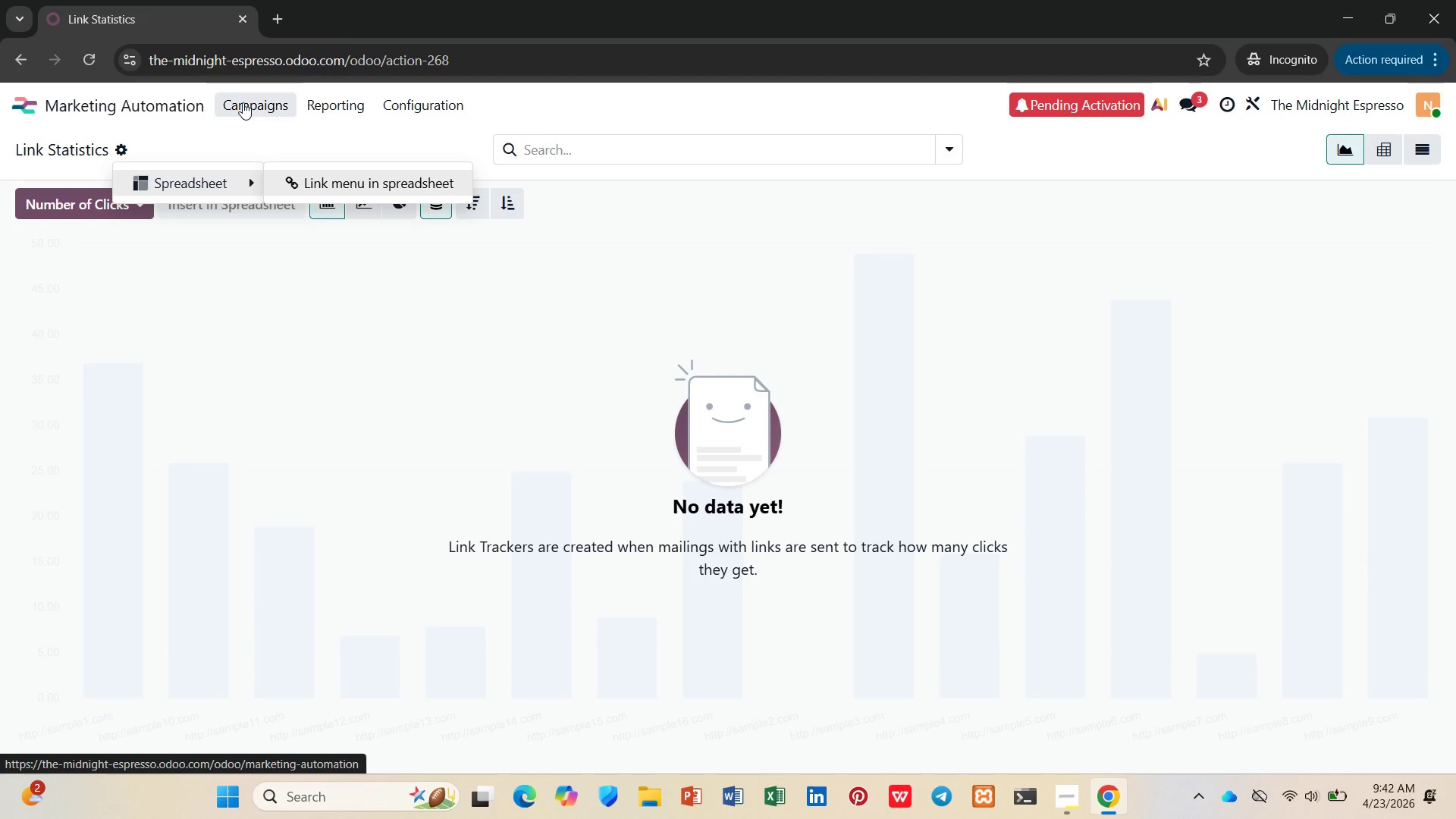 
left_click([253, 96])
 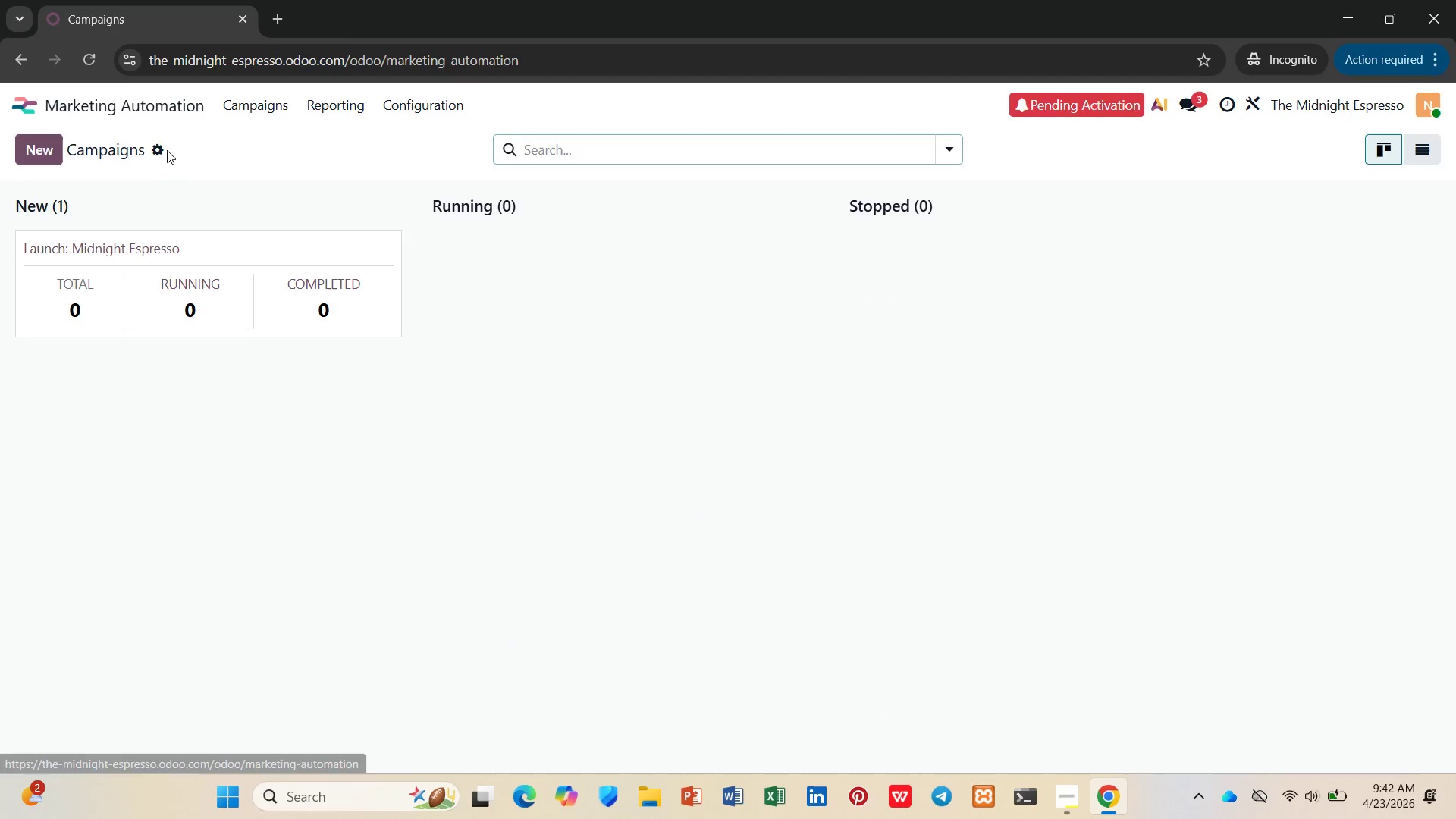 
left_click([156, 148])
 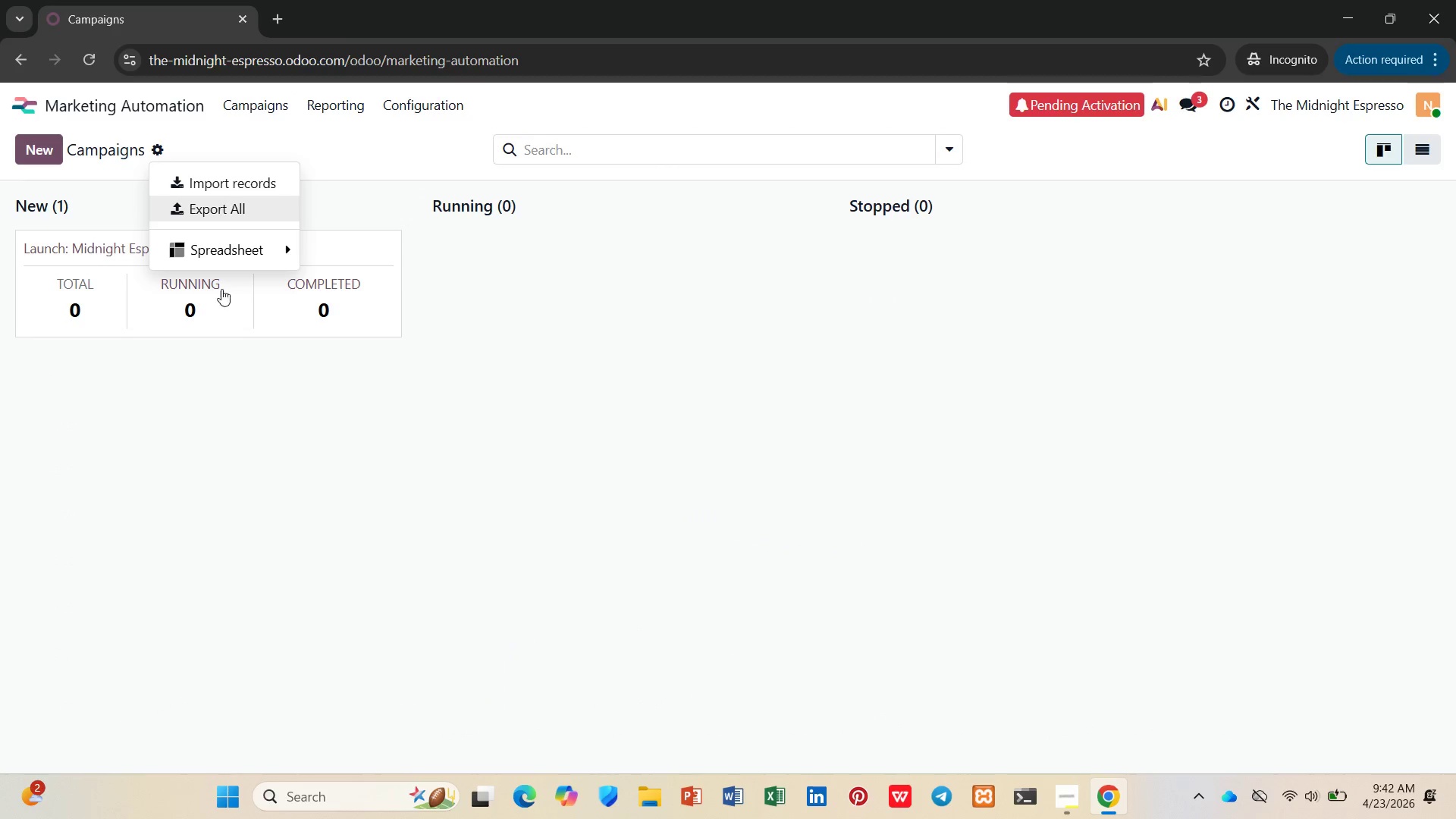 
left_click([247, 177])
 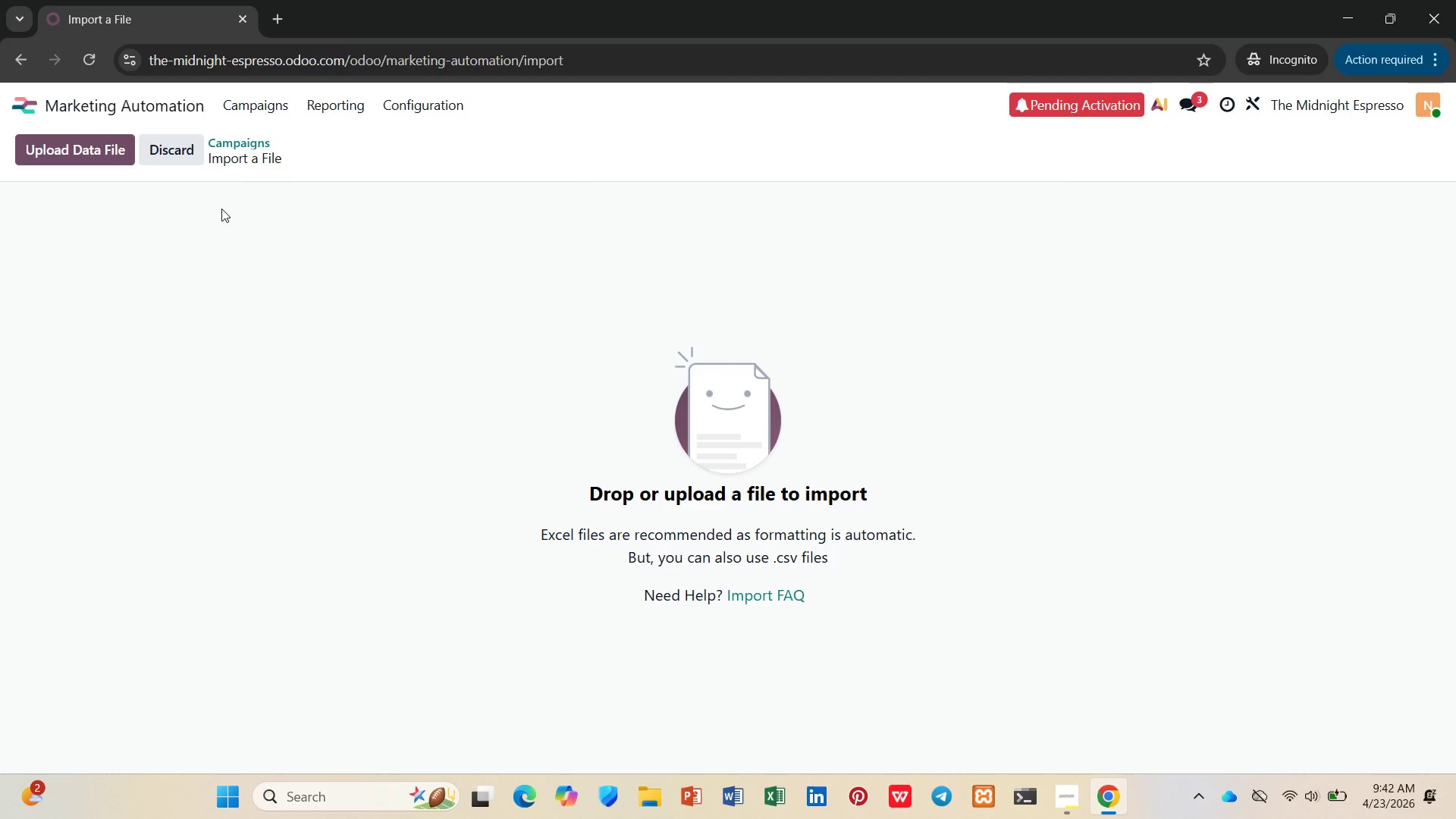 
left_click([155, 153])
 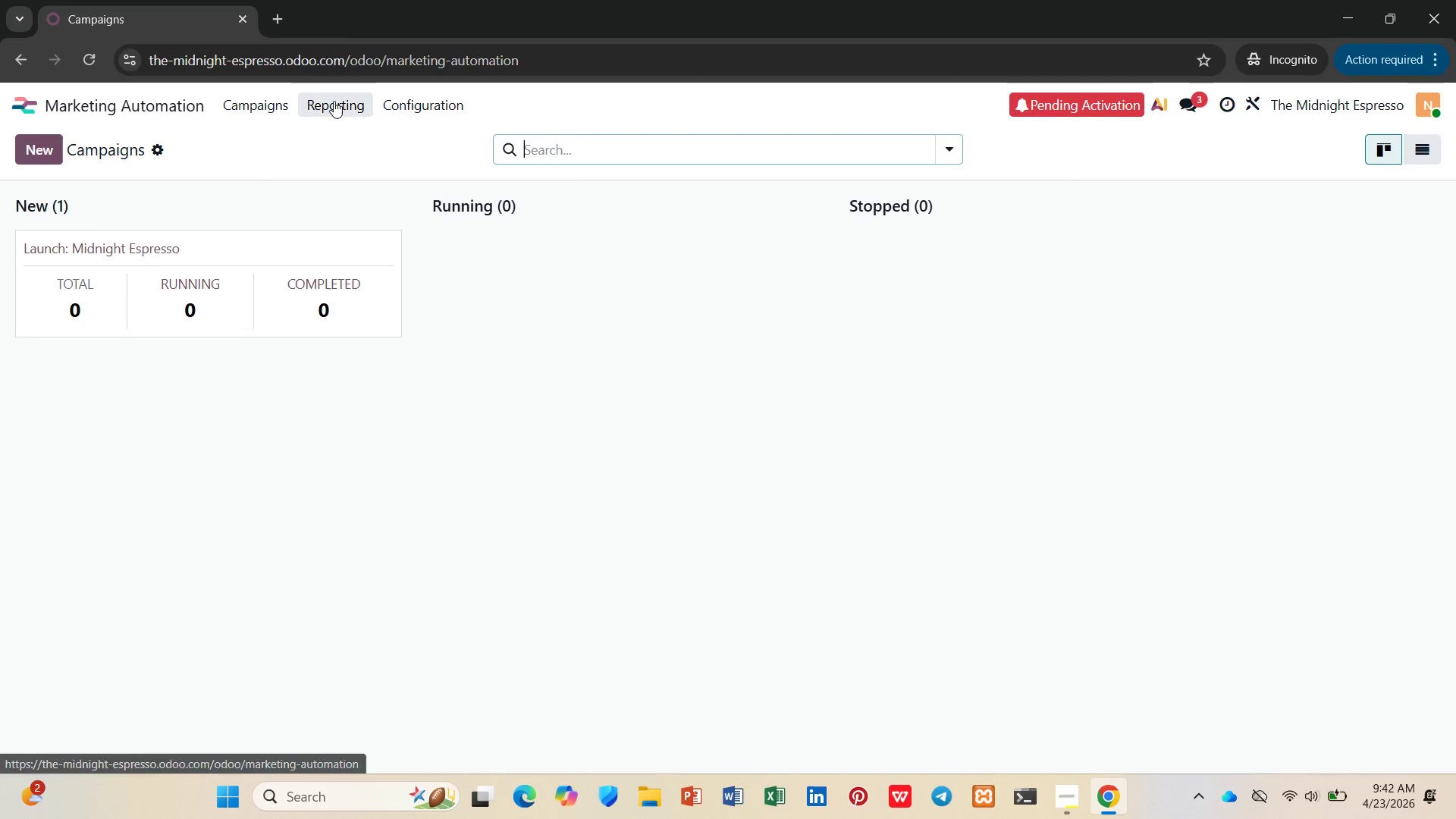 
left_click([335, 102])
 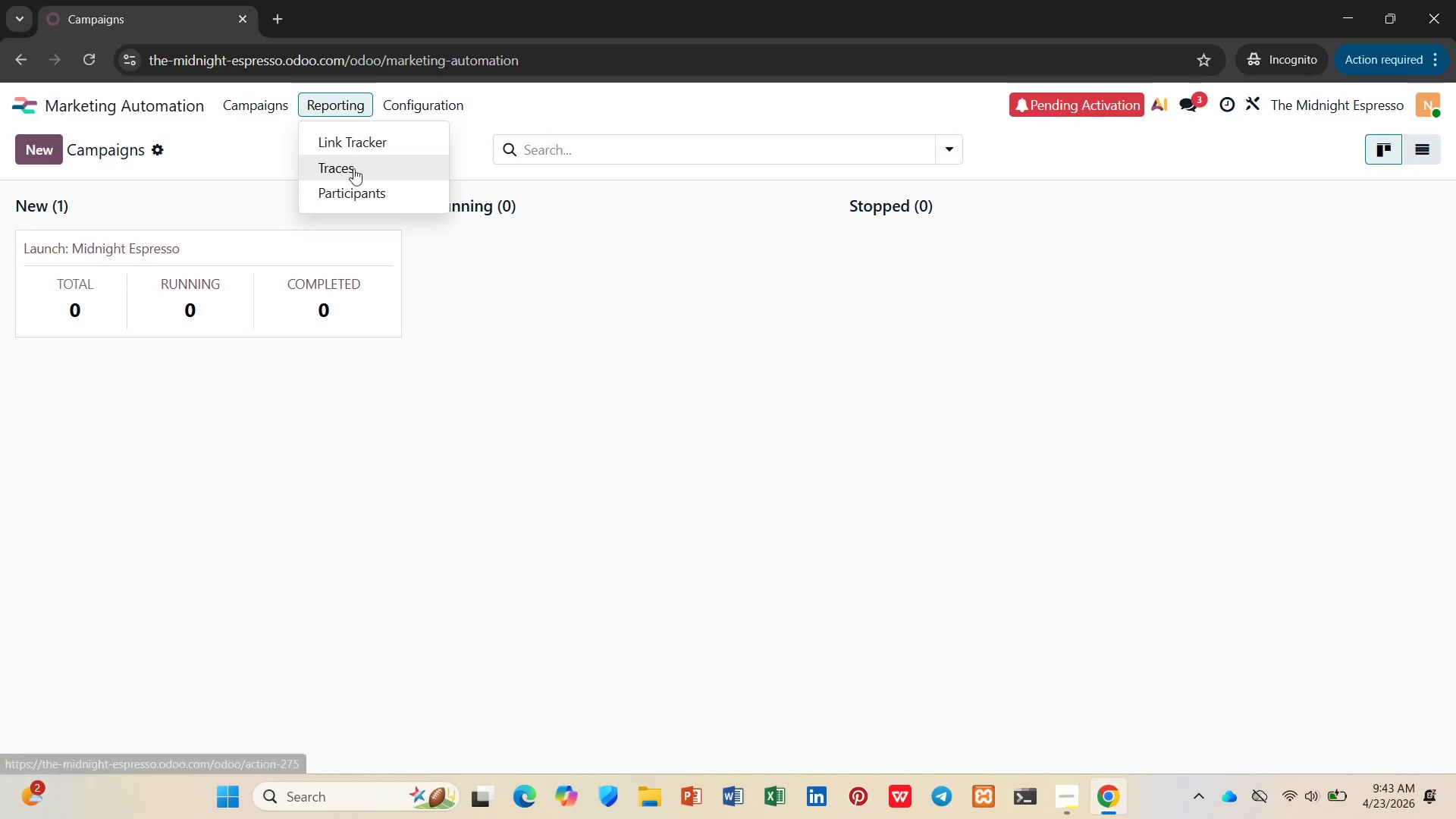 
left_click([363, 197])
 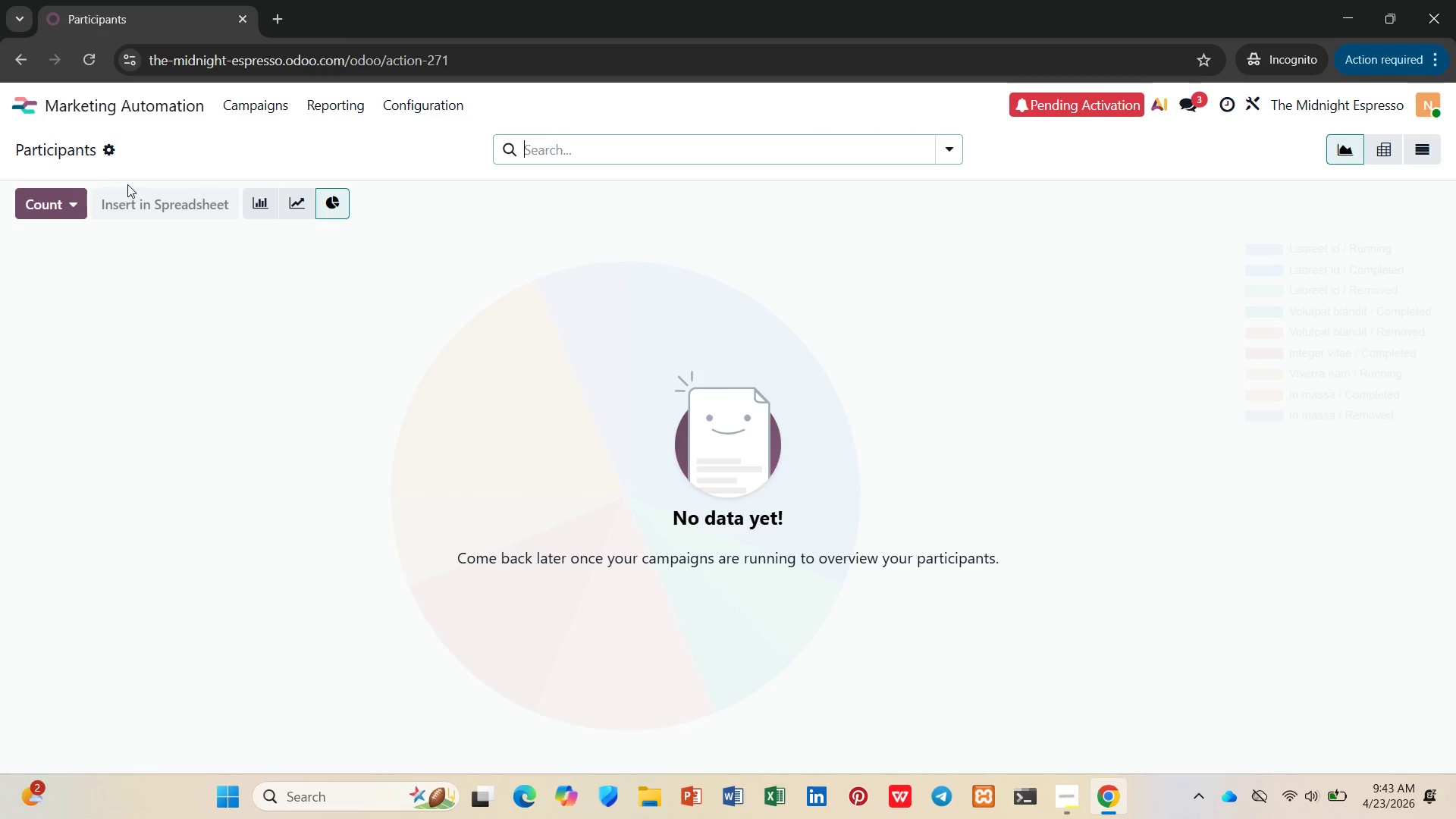 
left_click([109, 154])
 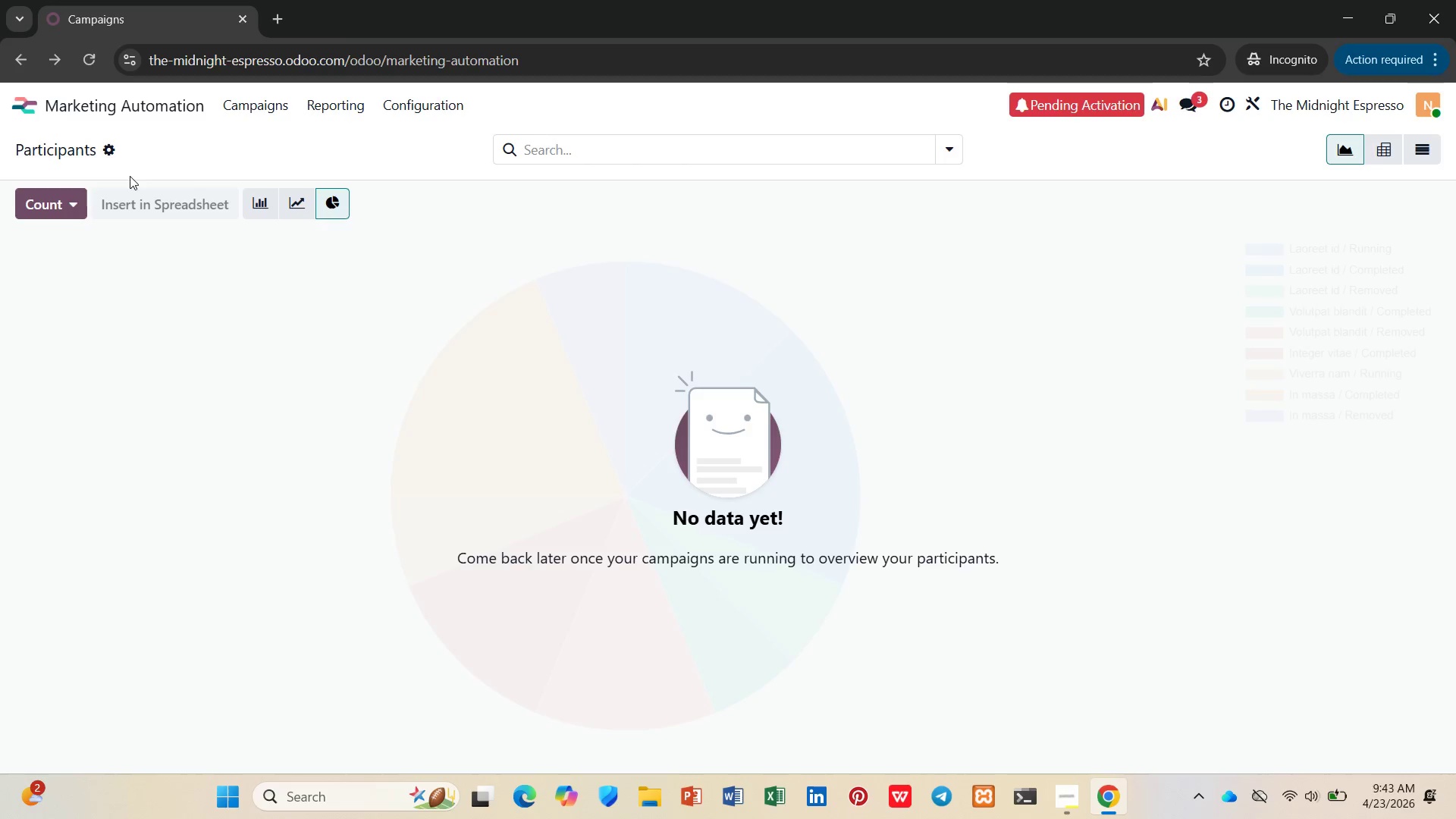 
left_click([447, 115])
 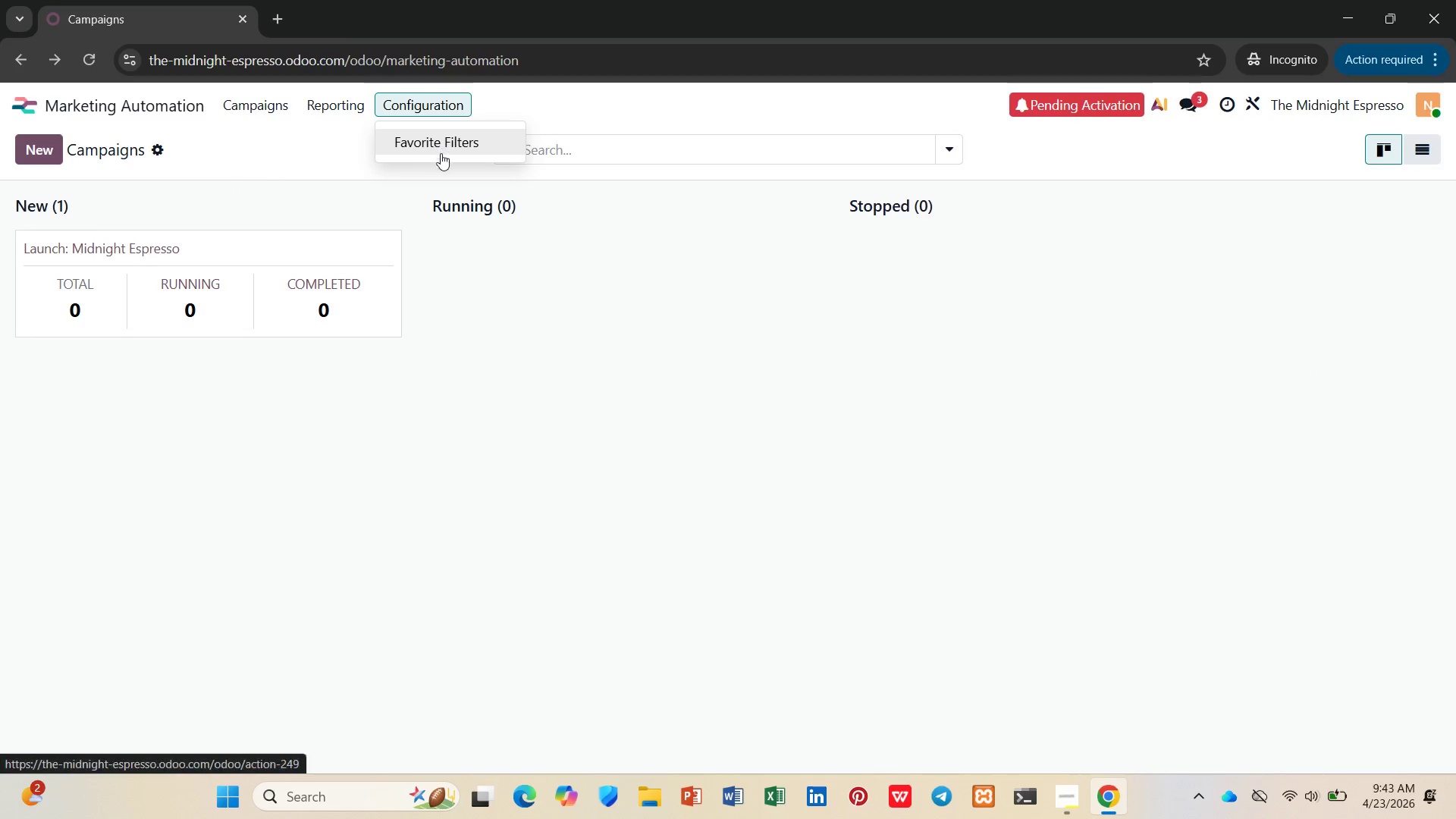 
left_click([462, 500])
 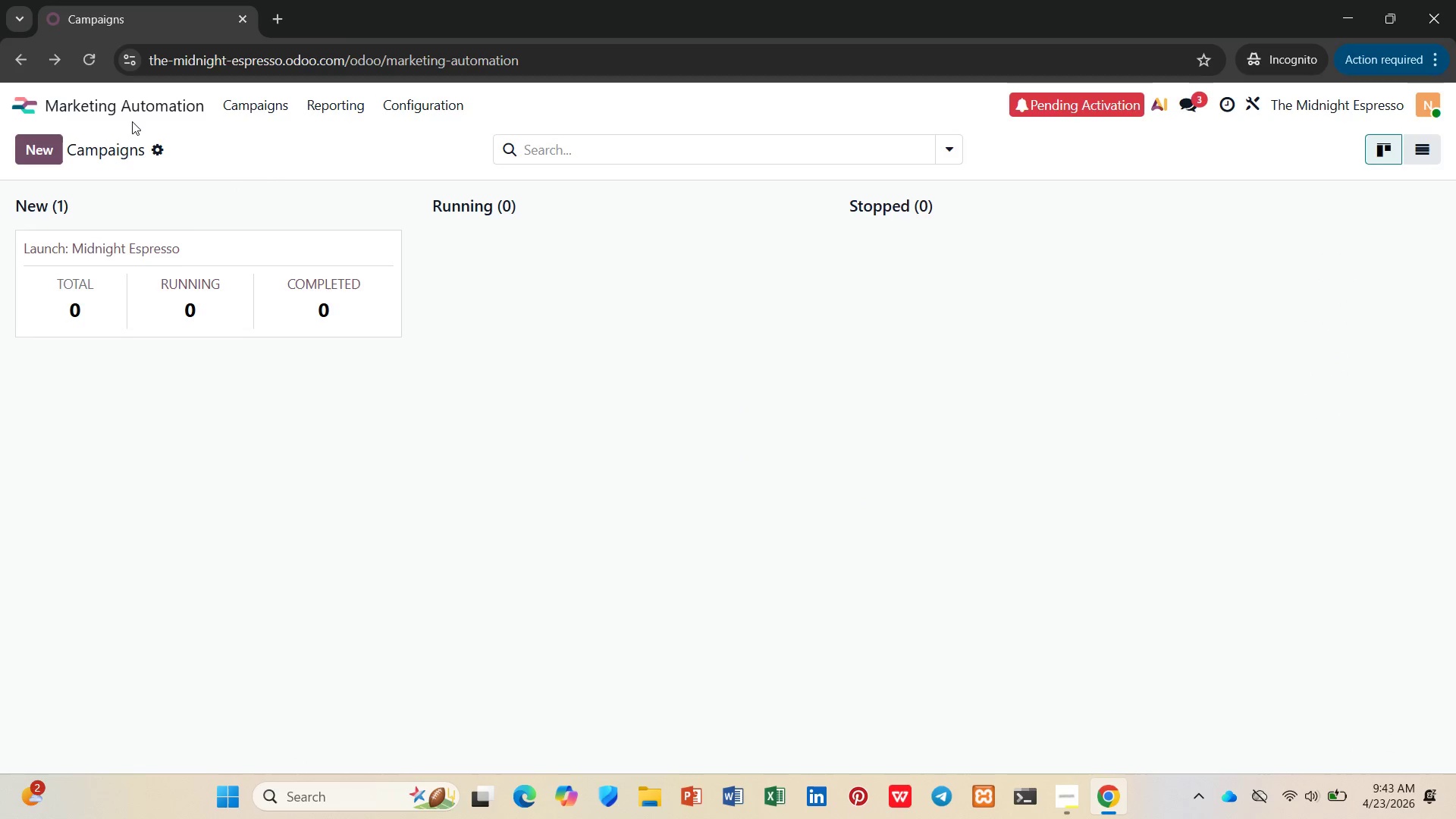 
left_click([132, 117])
 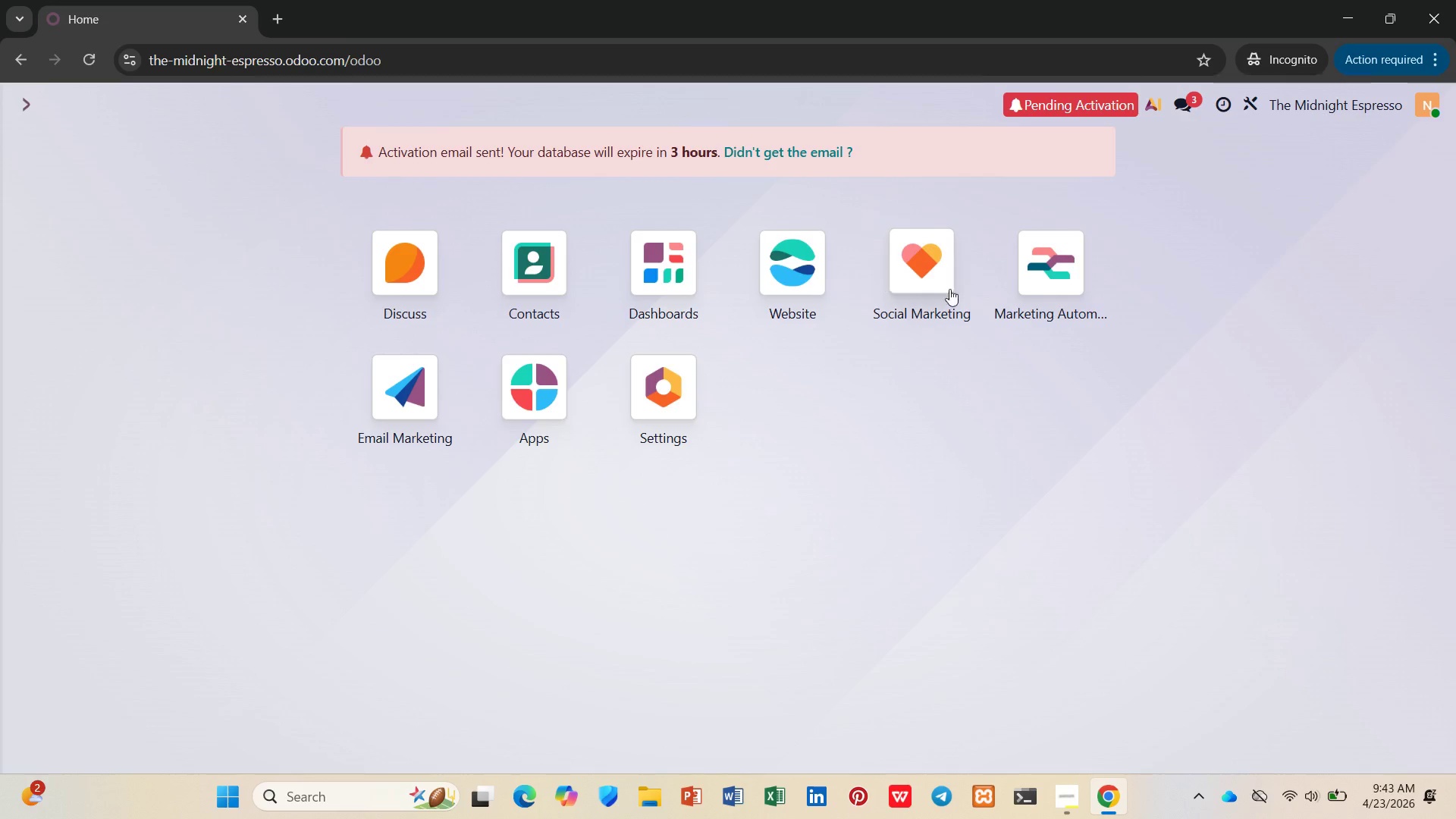 
left_click([1056, 259])
 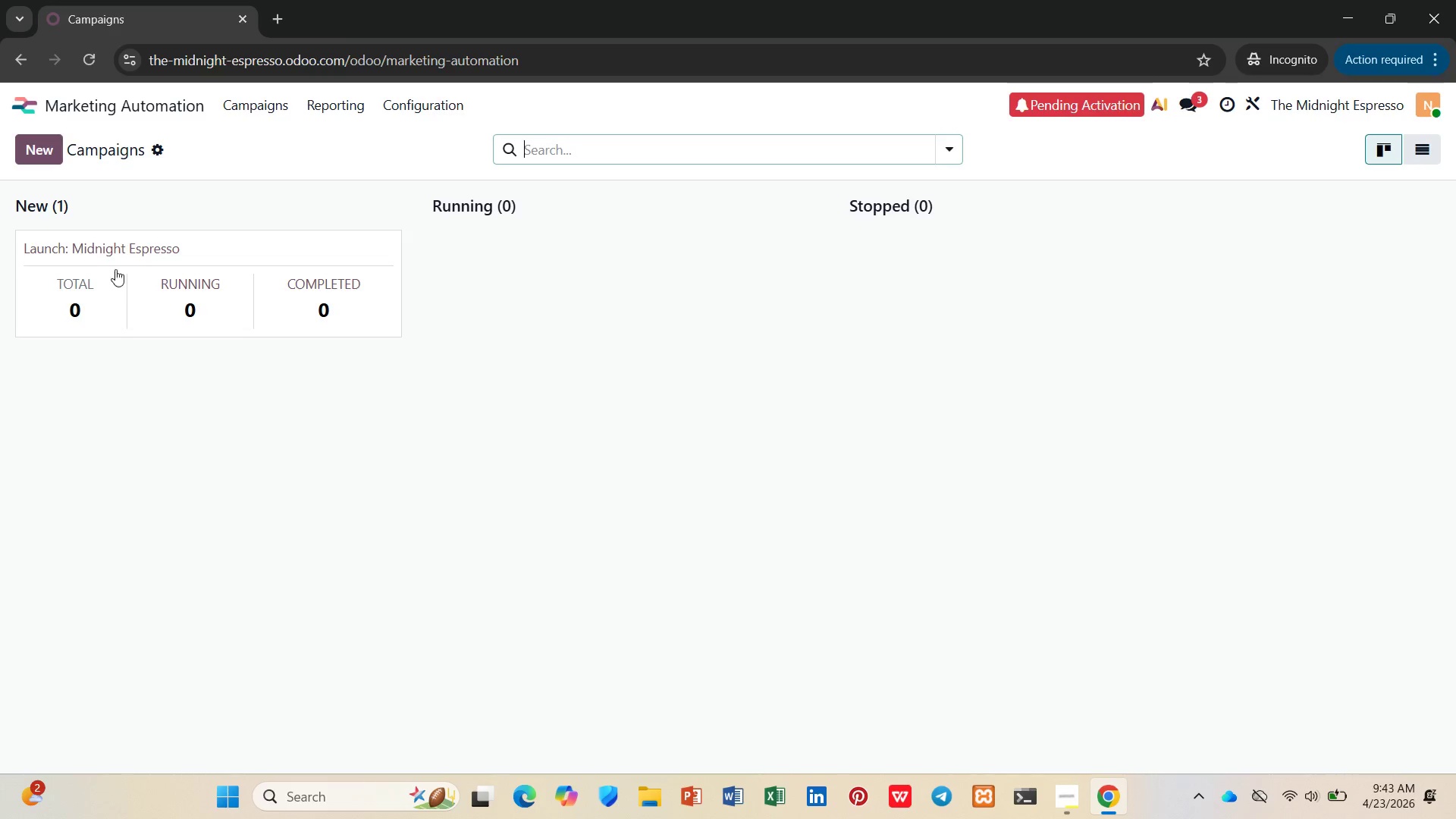 
left_click([127, 249])
 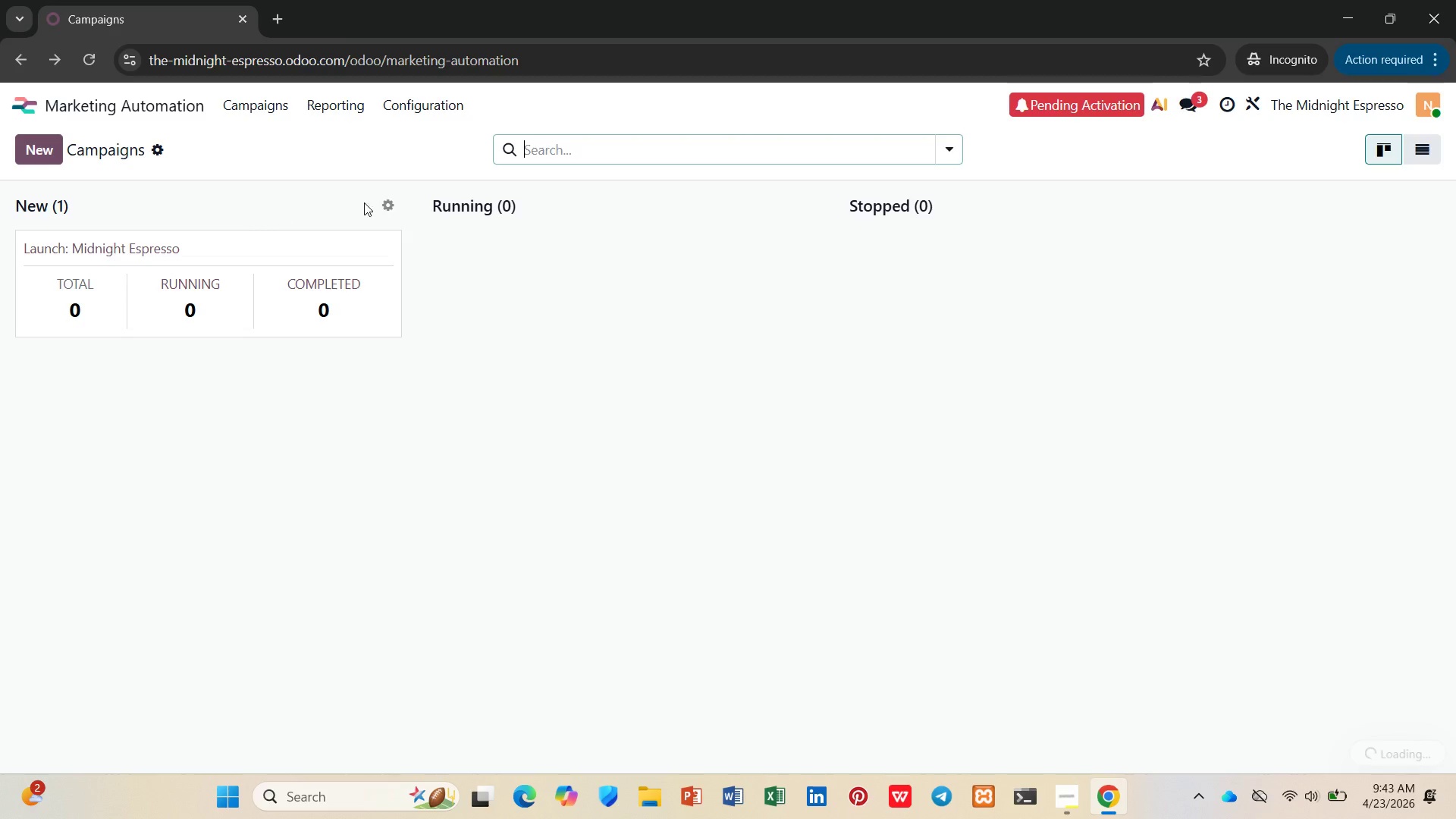 
left_click([391, 202])
 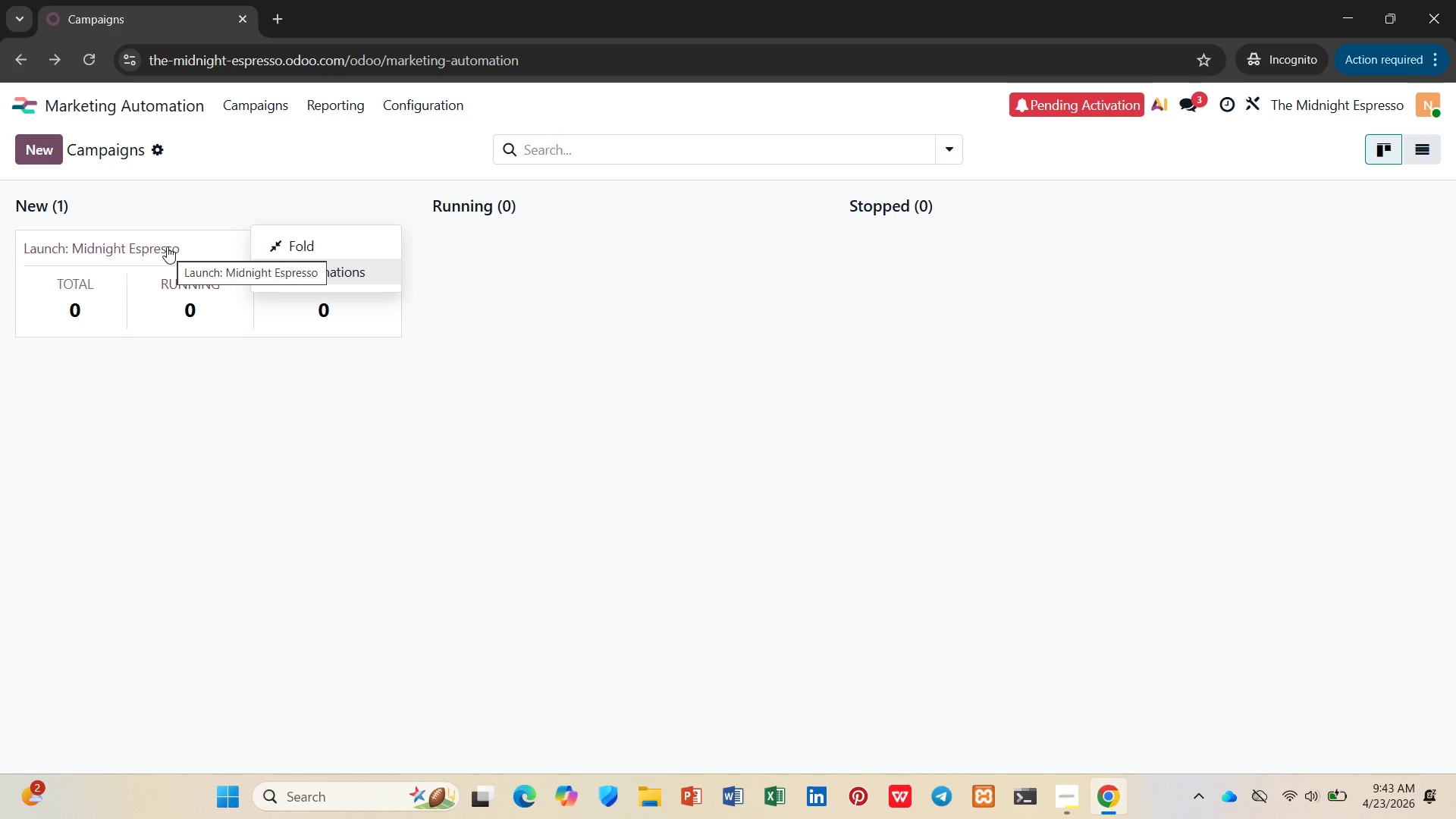 
wait(8.33)
 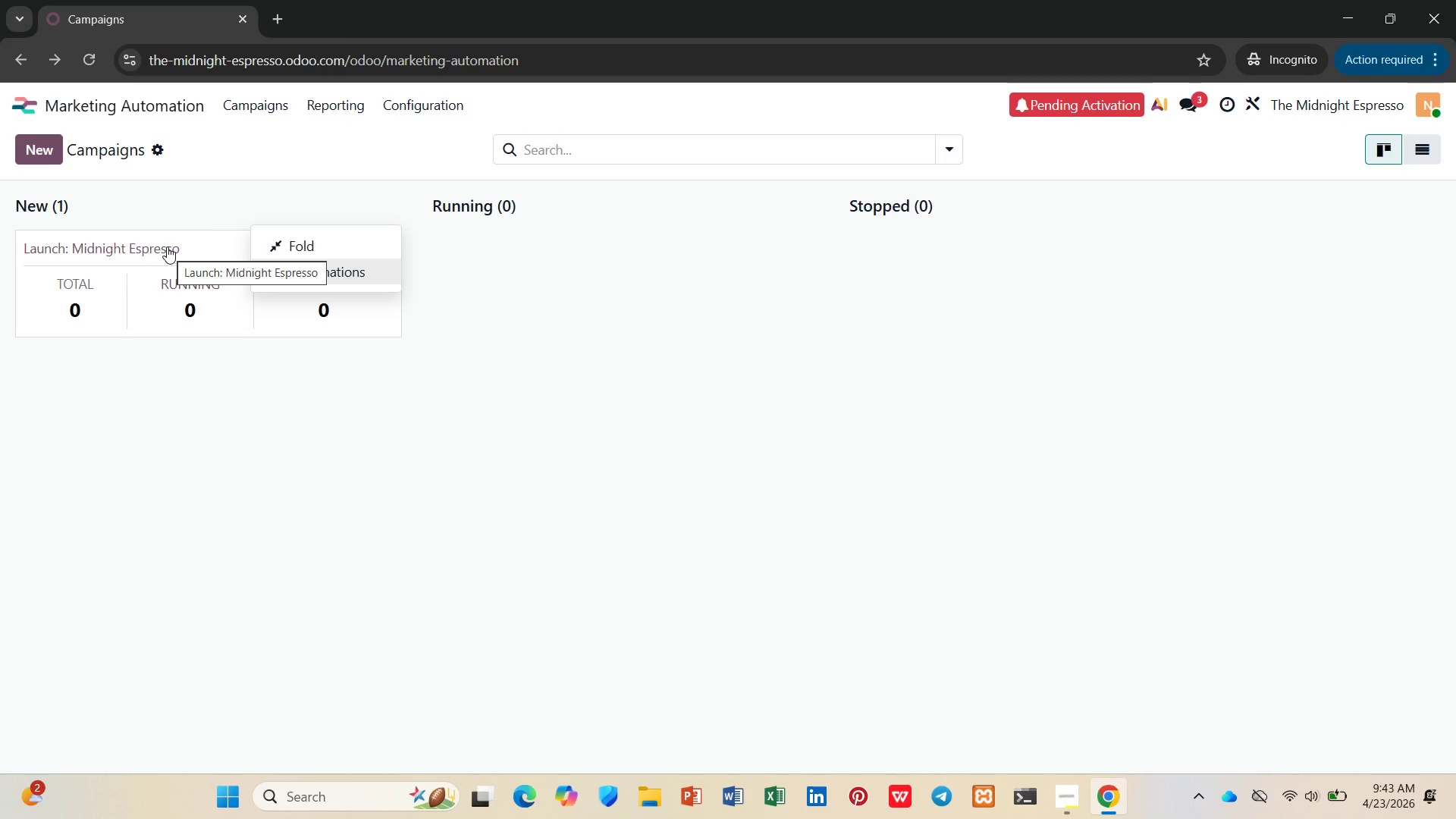 
left_click([167, 246])
 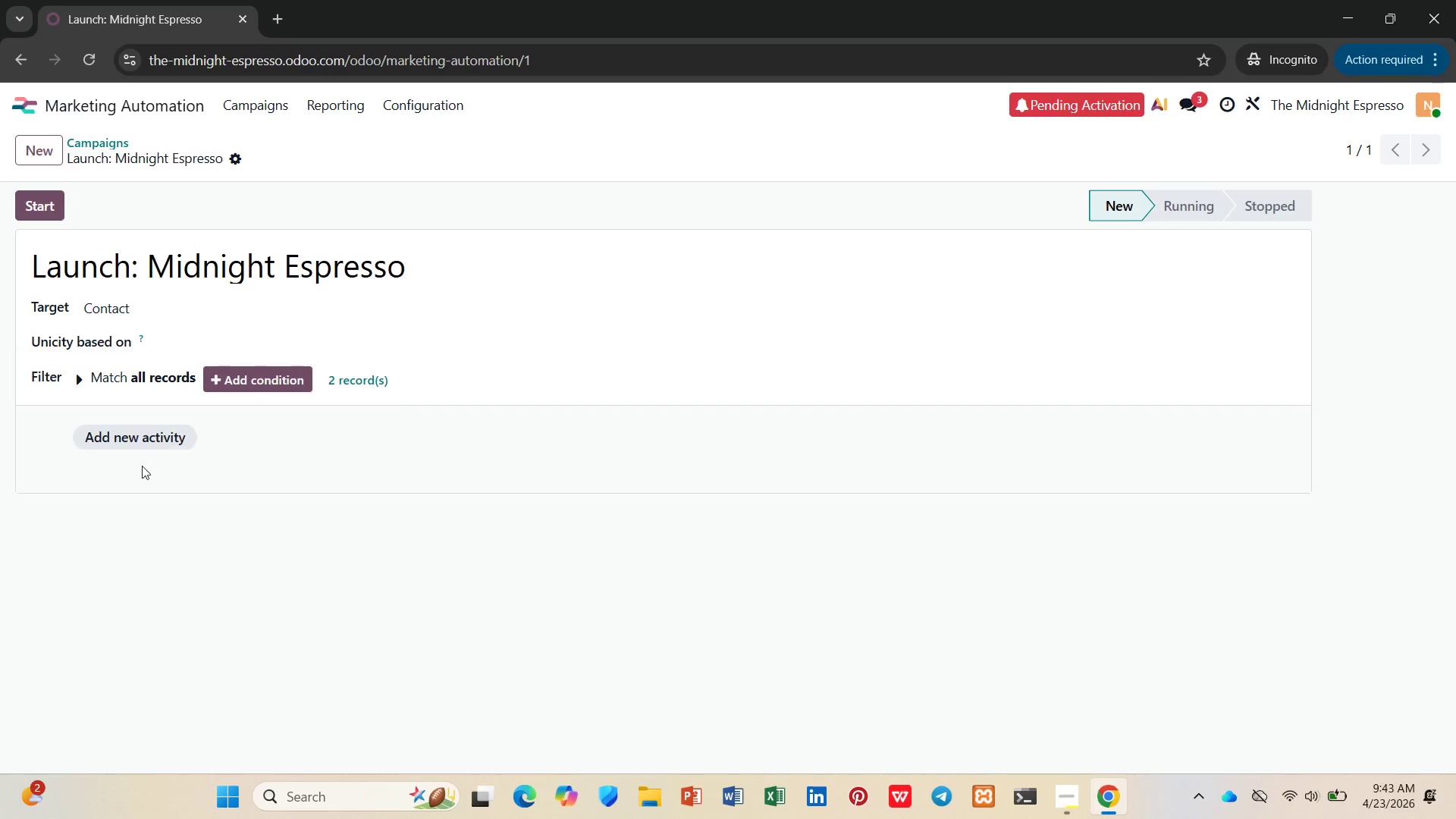 
double_click([146, 428])
 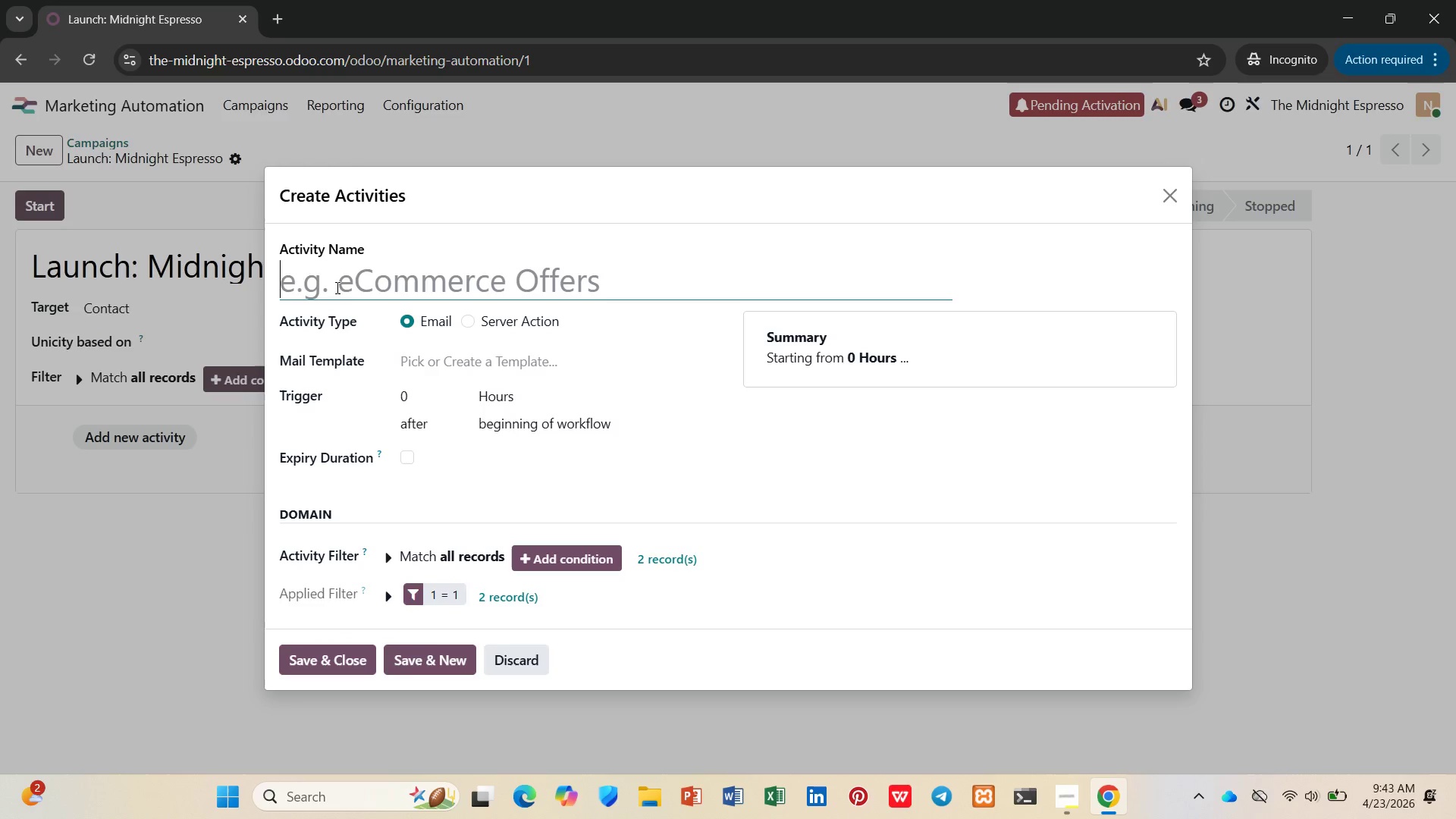 
wait(9.72)
 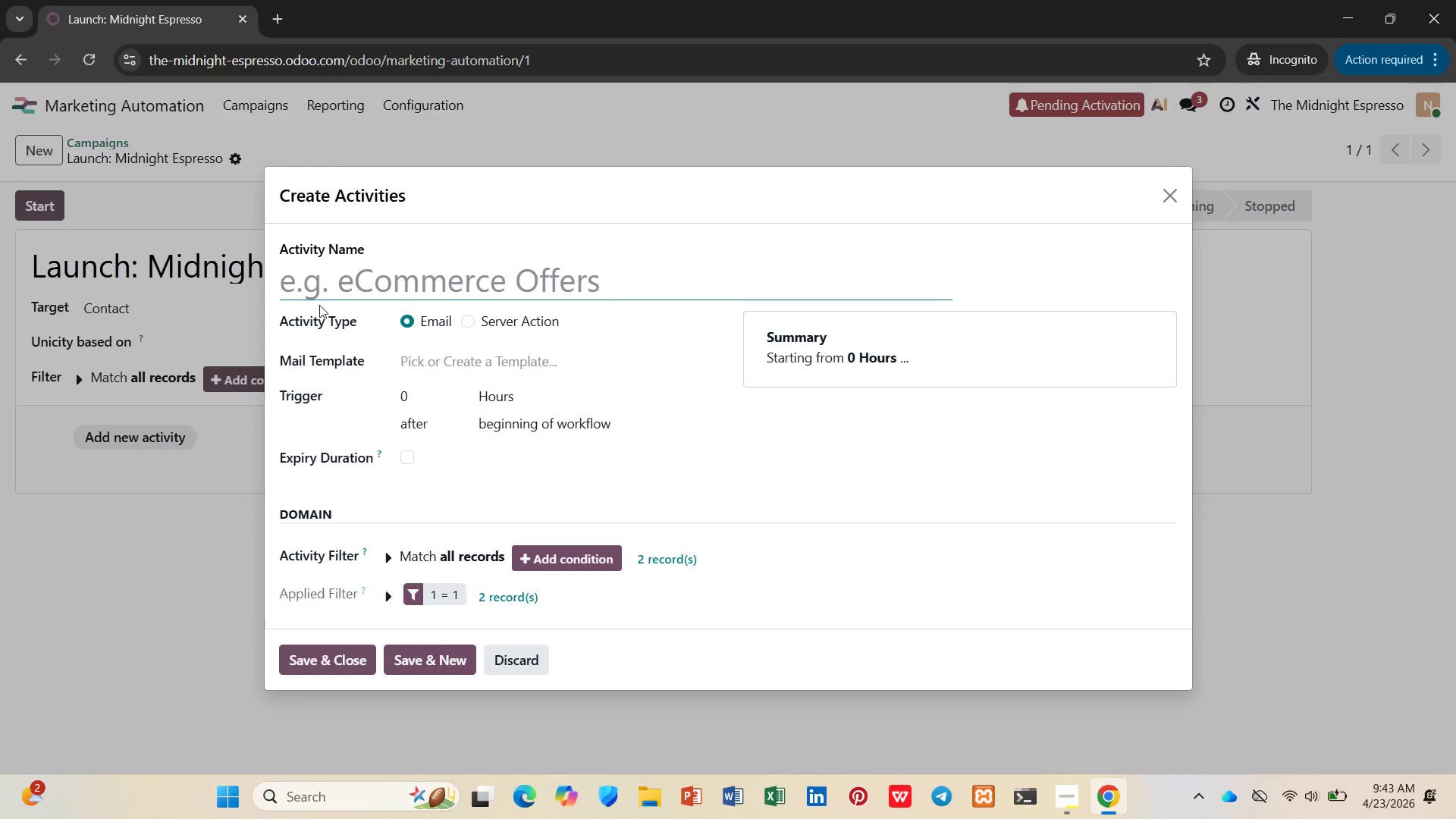 
key(Shift+T)
 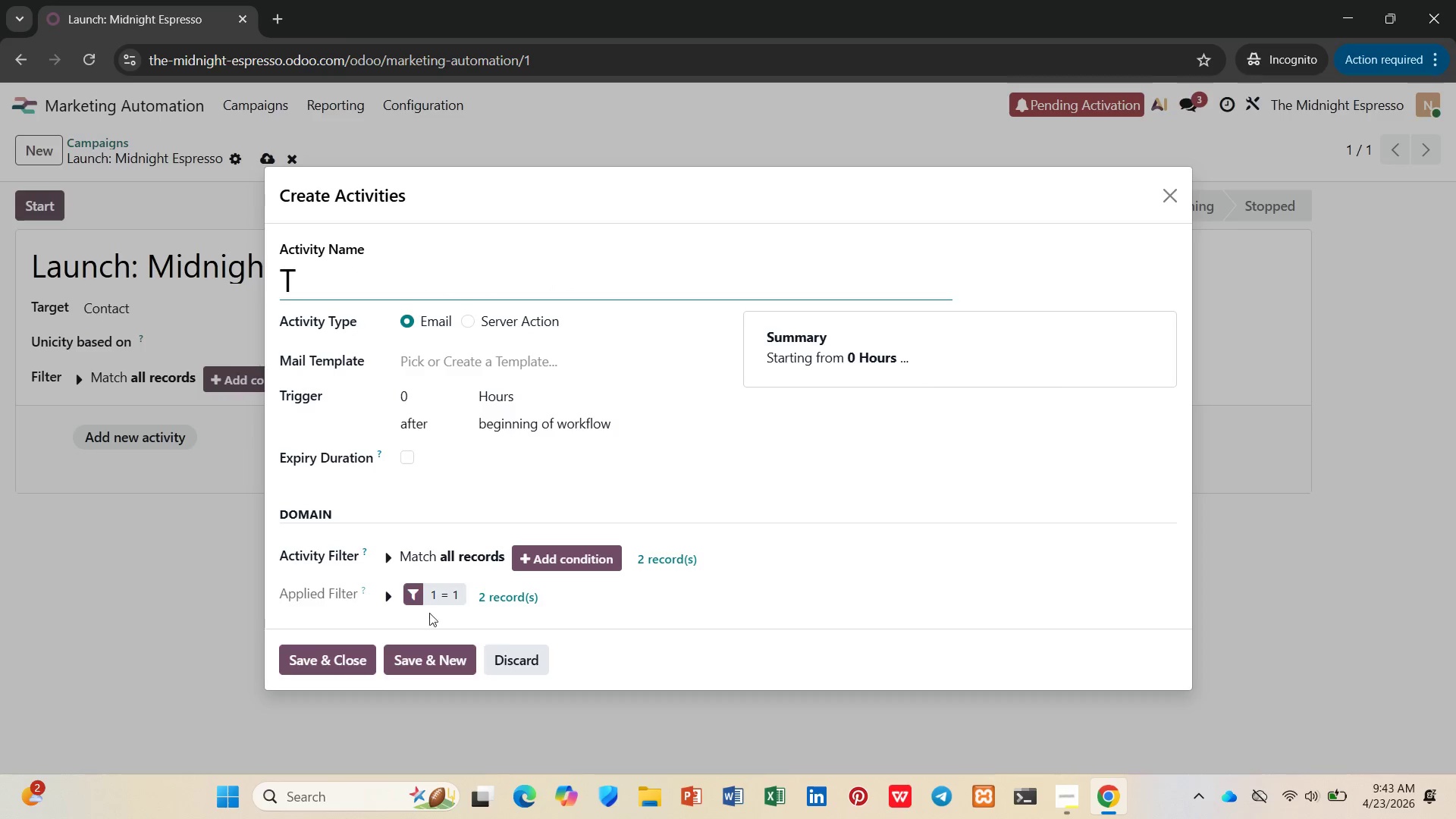 
left_click([503, 650])
 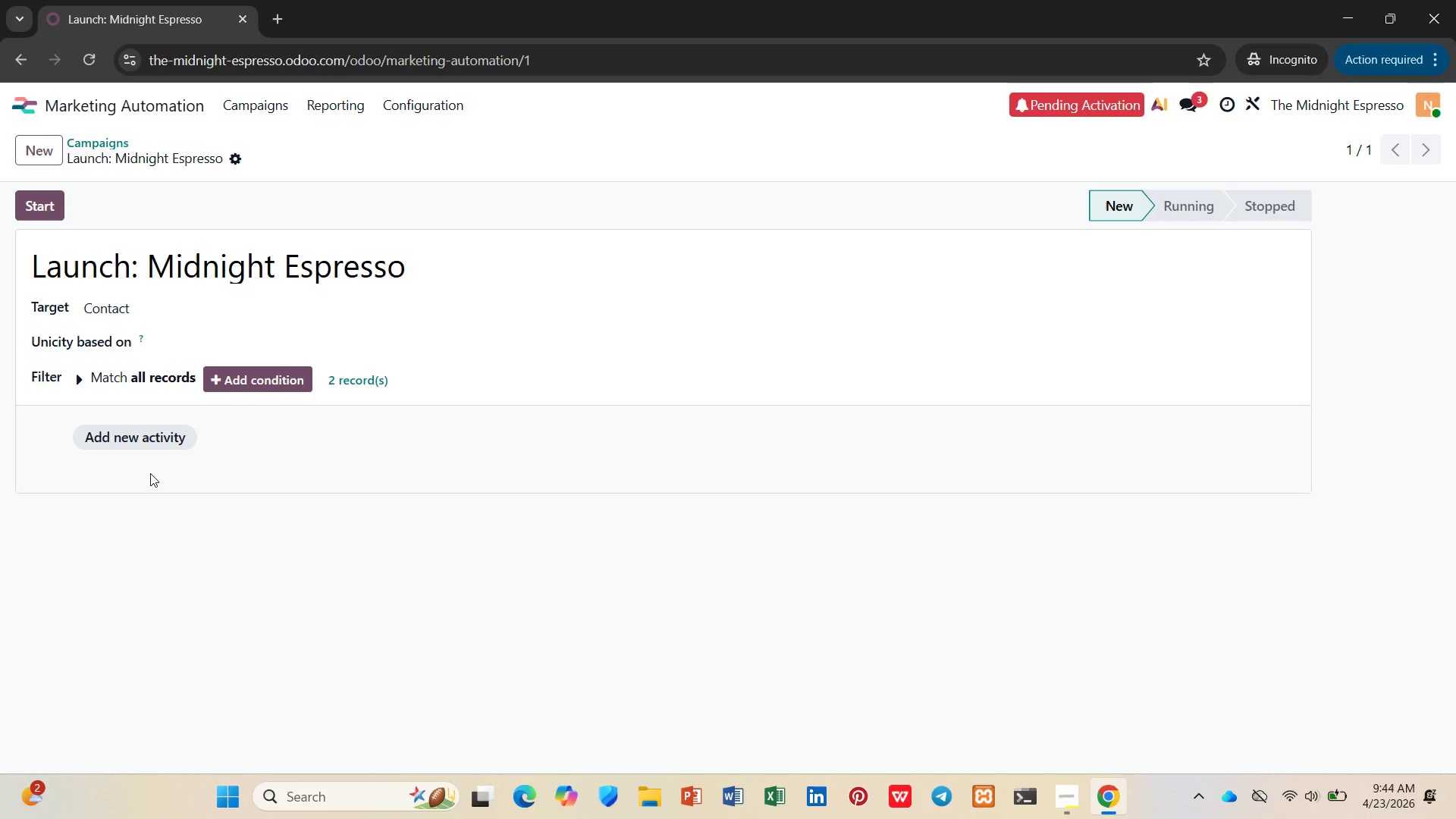 
wait(60.3)
 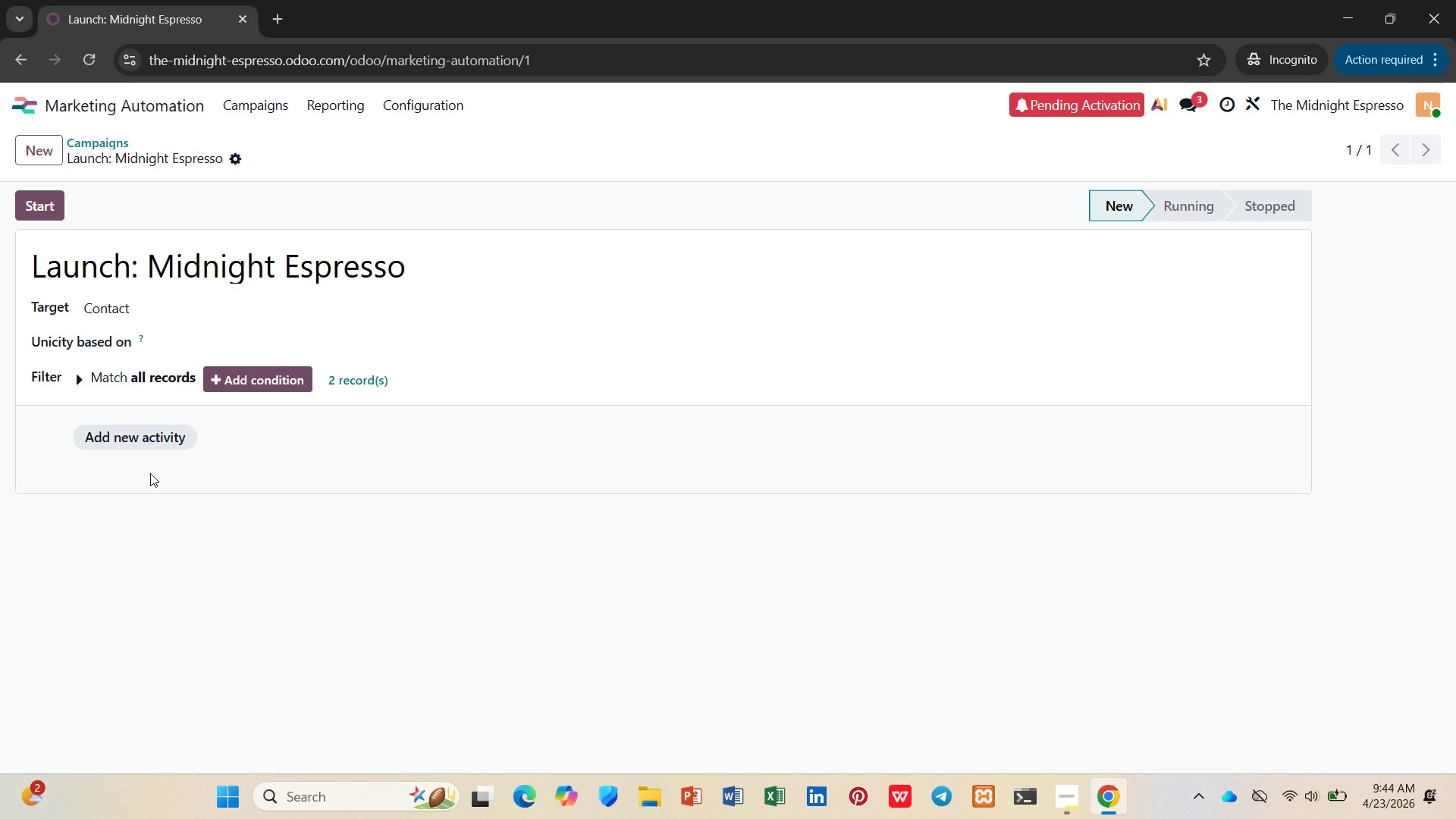 
left_click([125, 105])
 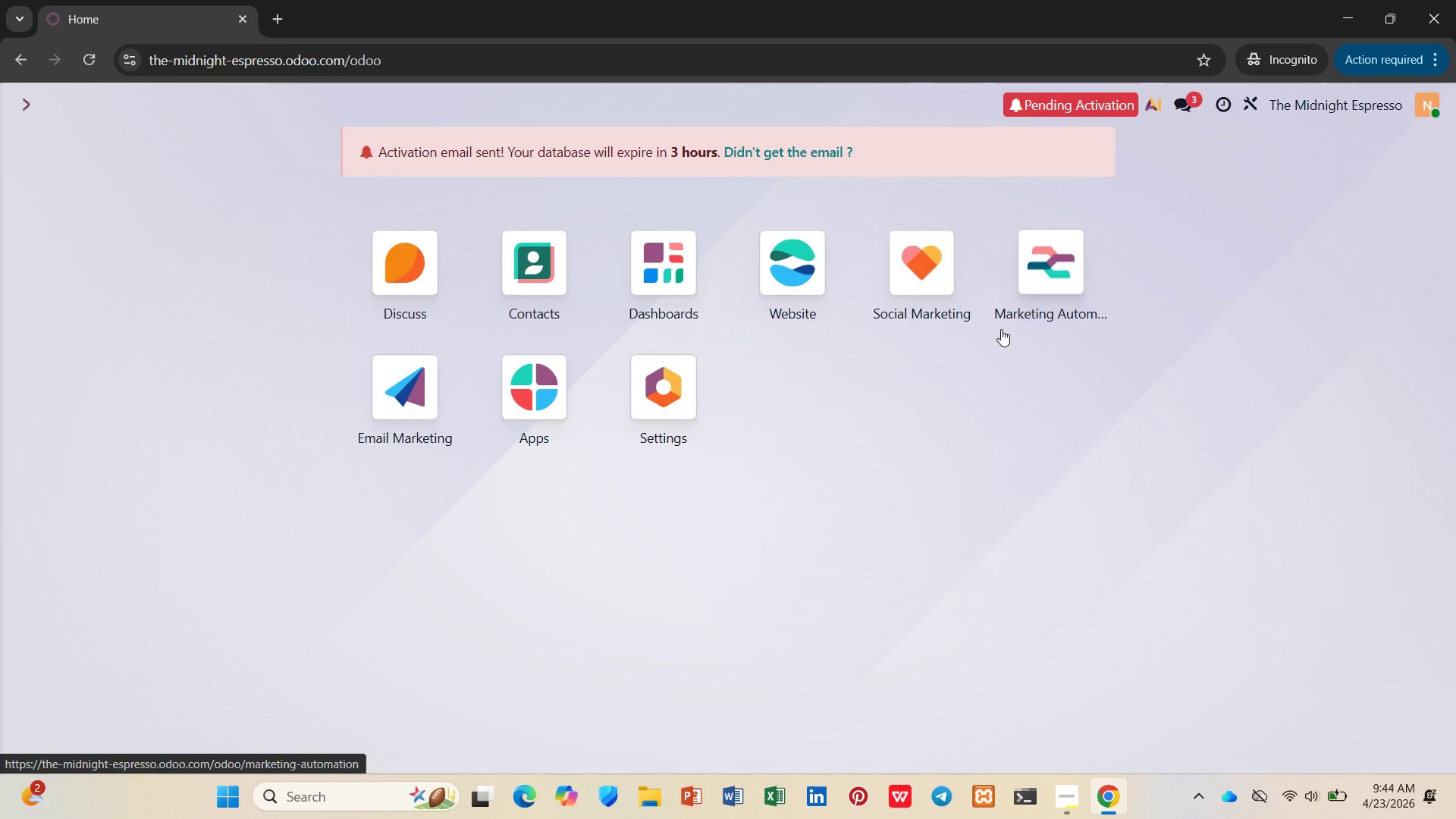 
left_click([788, 272])
 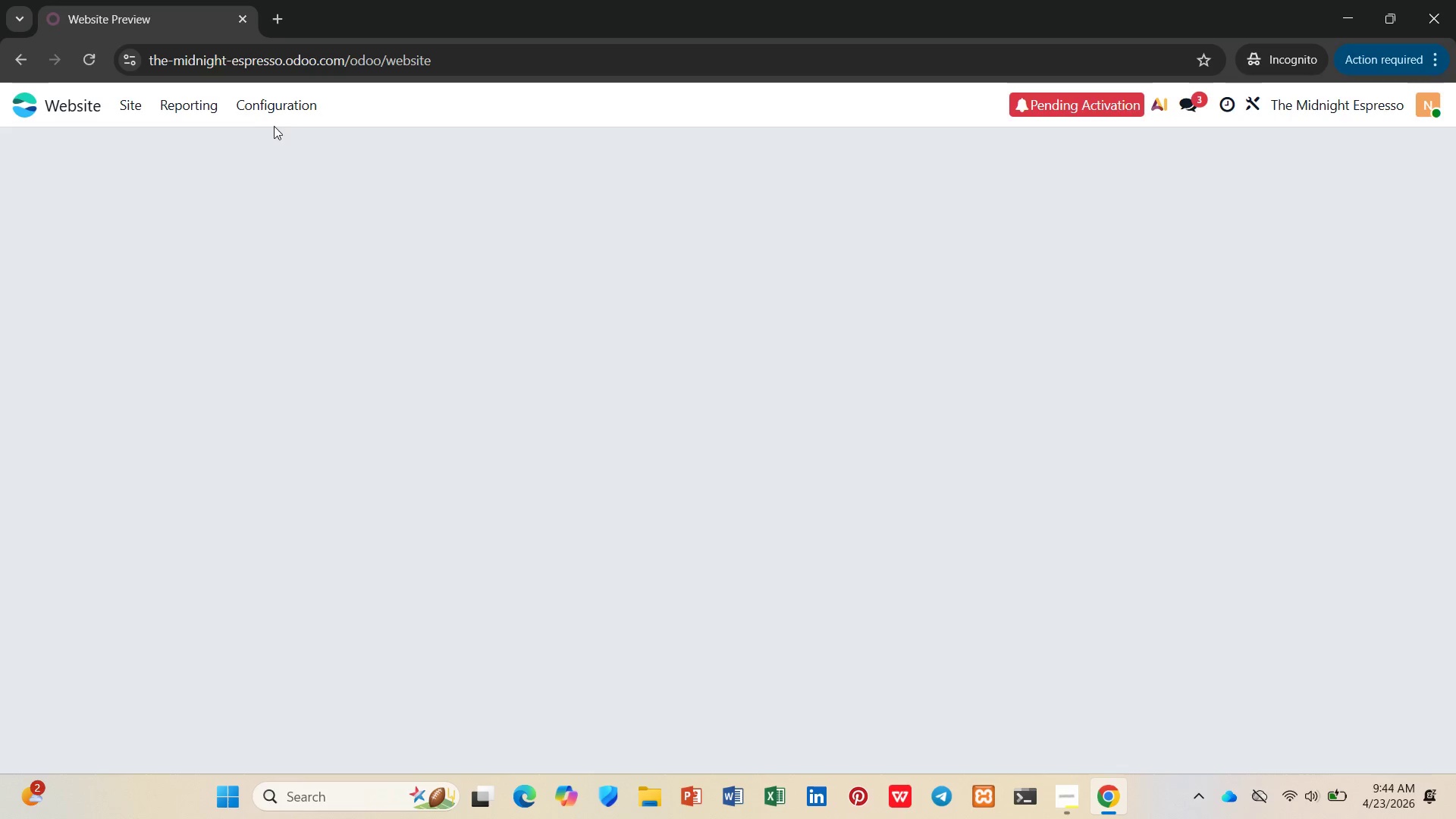 
left_click([287, 104])
 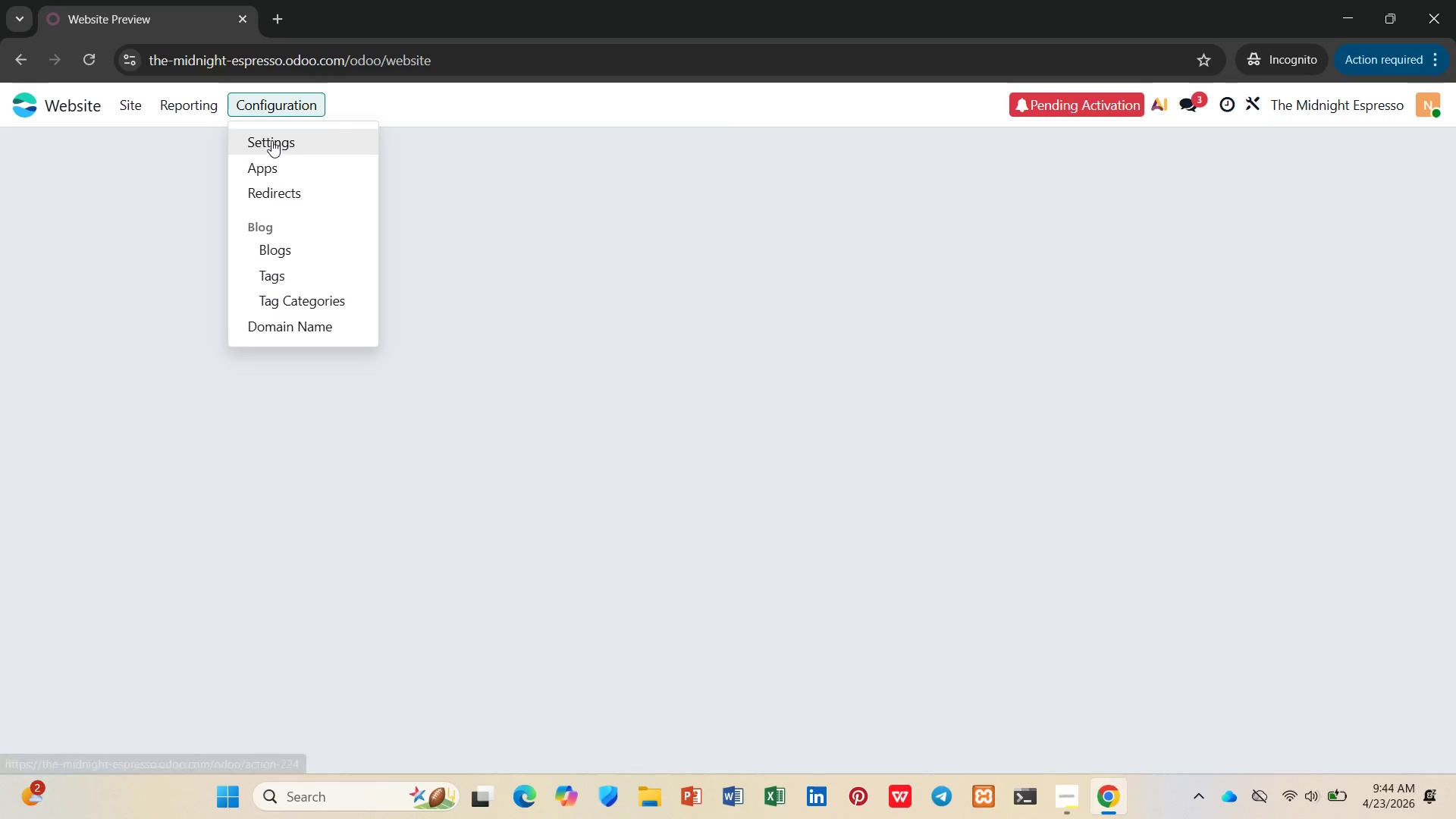 
left_click([271, 140])
 